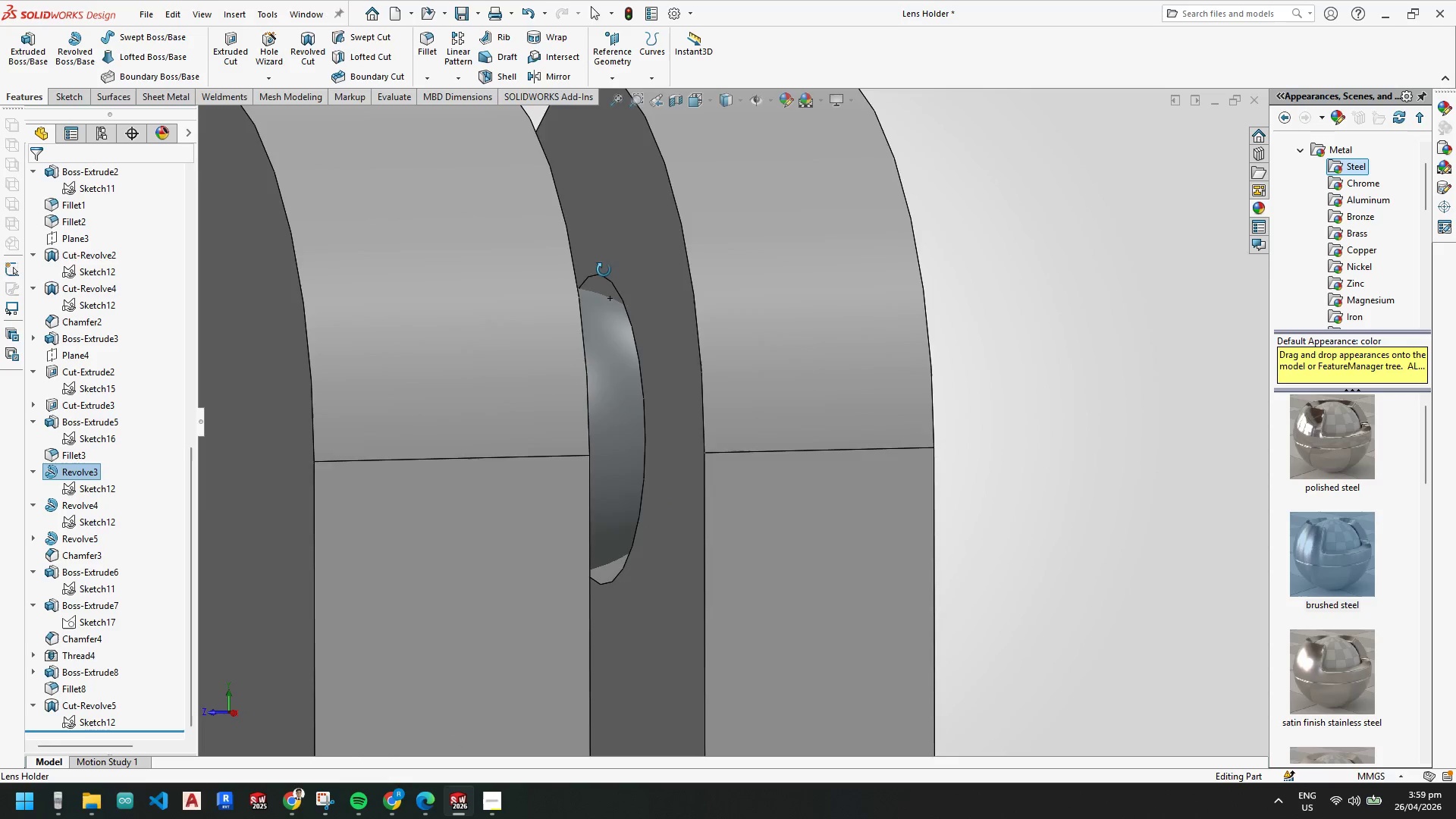 
scroll: coordinate [719, 597], scroll_direction: up, amount: 11.0
 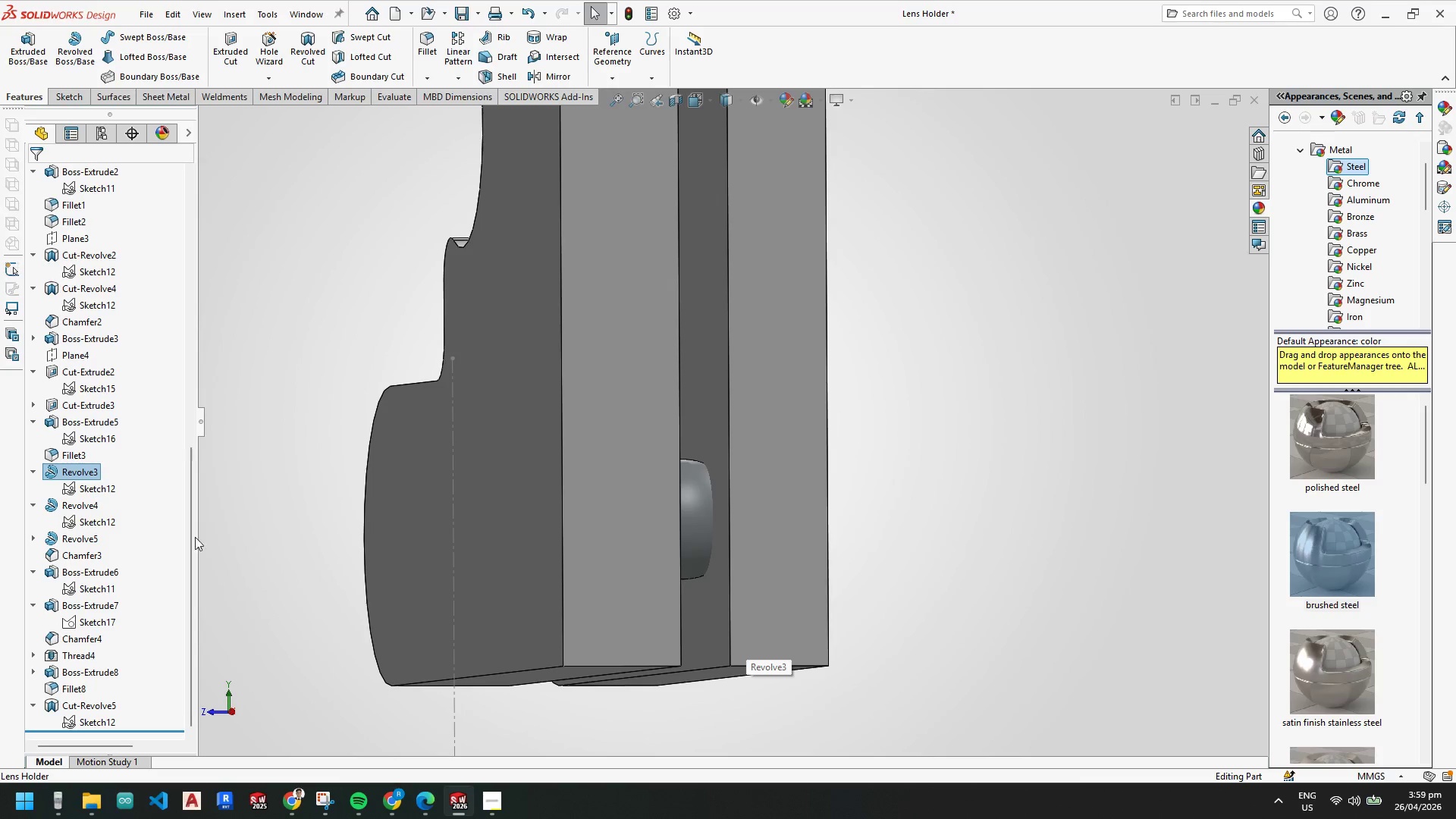 
scroll: coordinate [178, 585], scroll_direction: down, amount: 3.0
 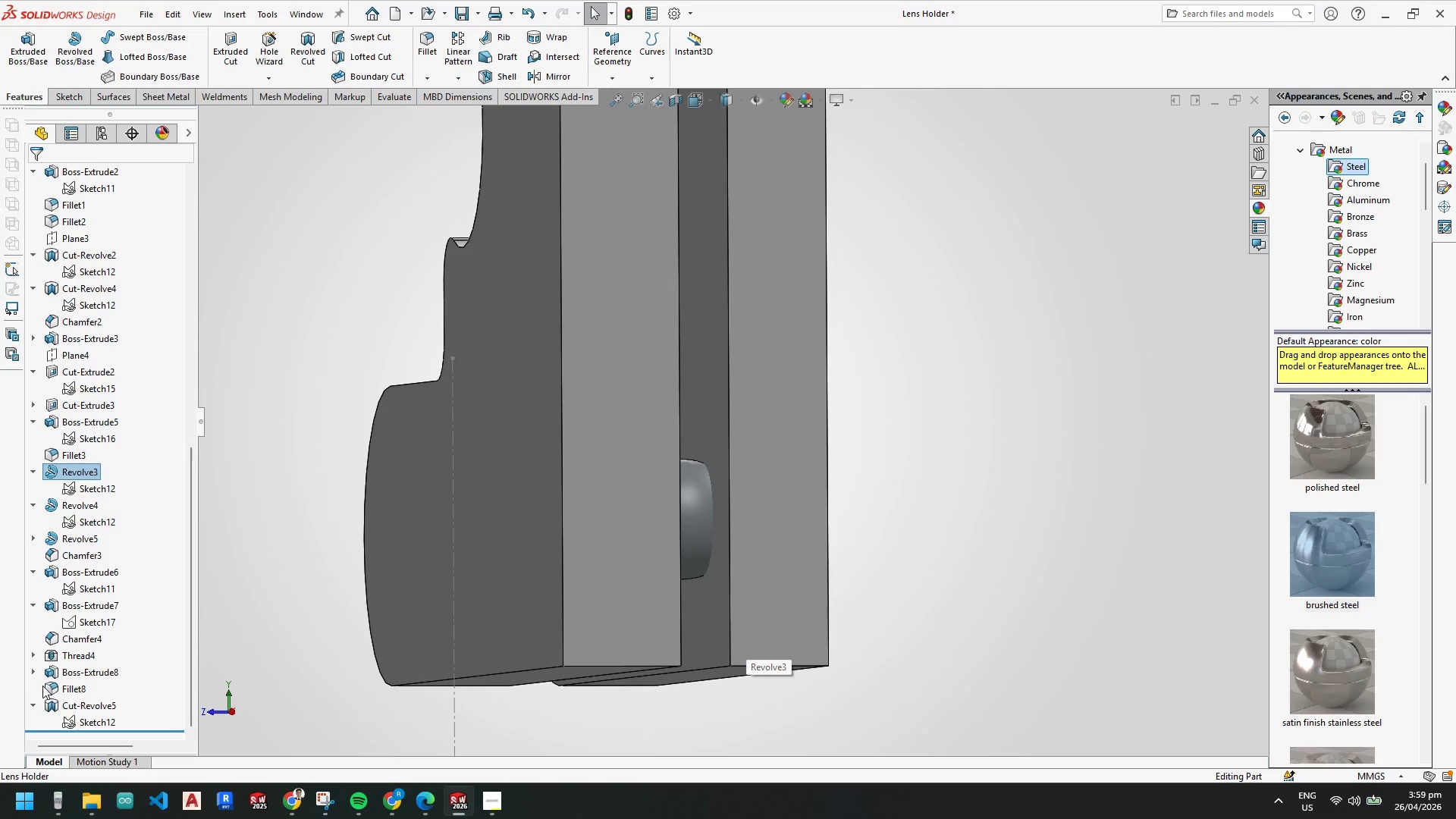 
left_click([33, 701])
 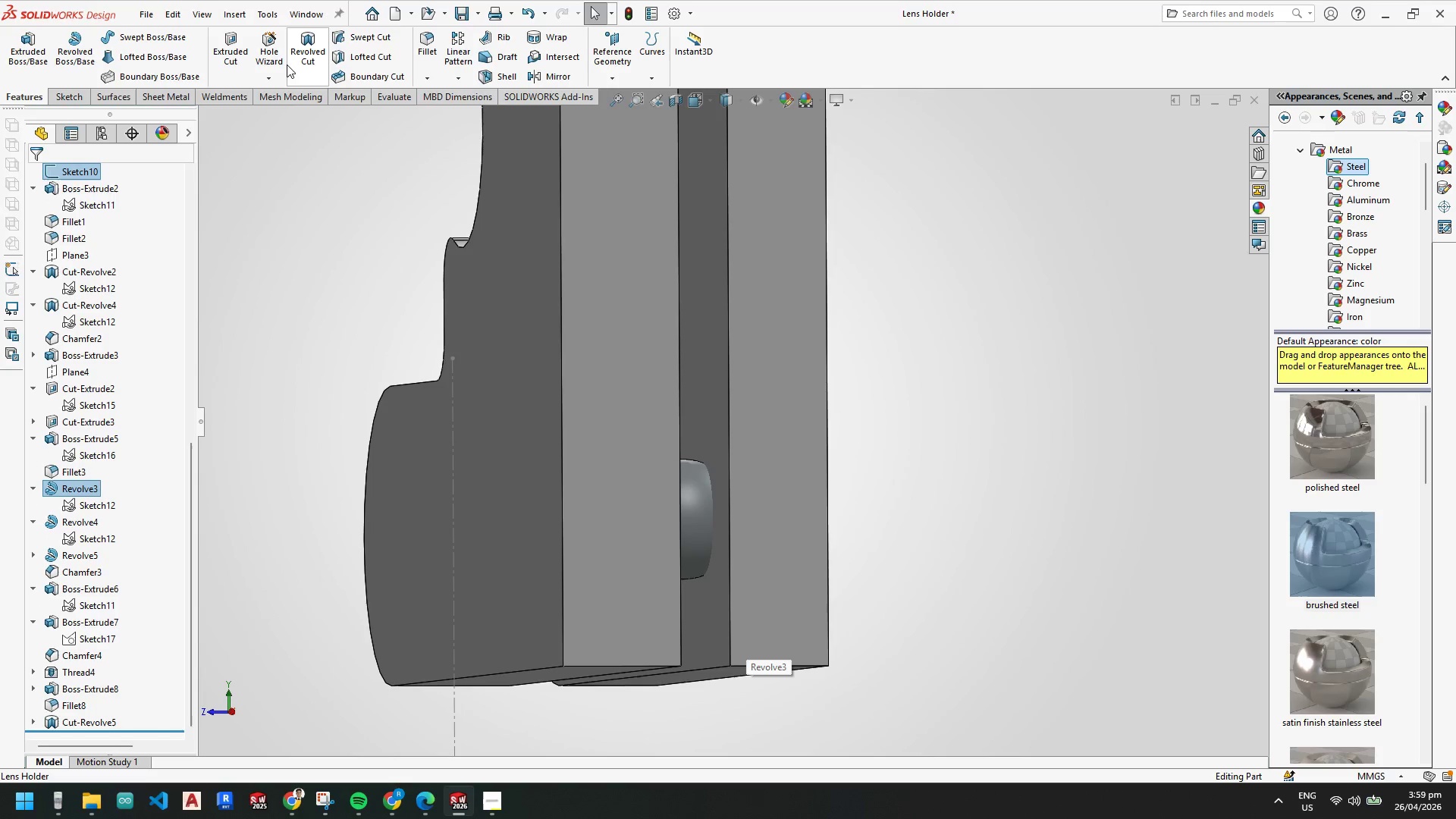 
left_click([232, 60])
 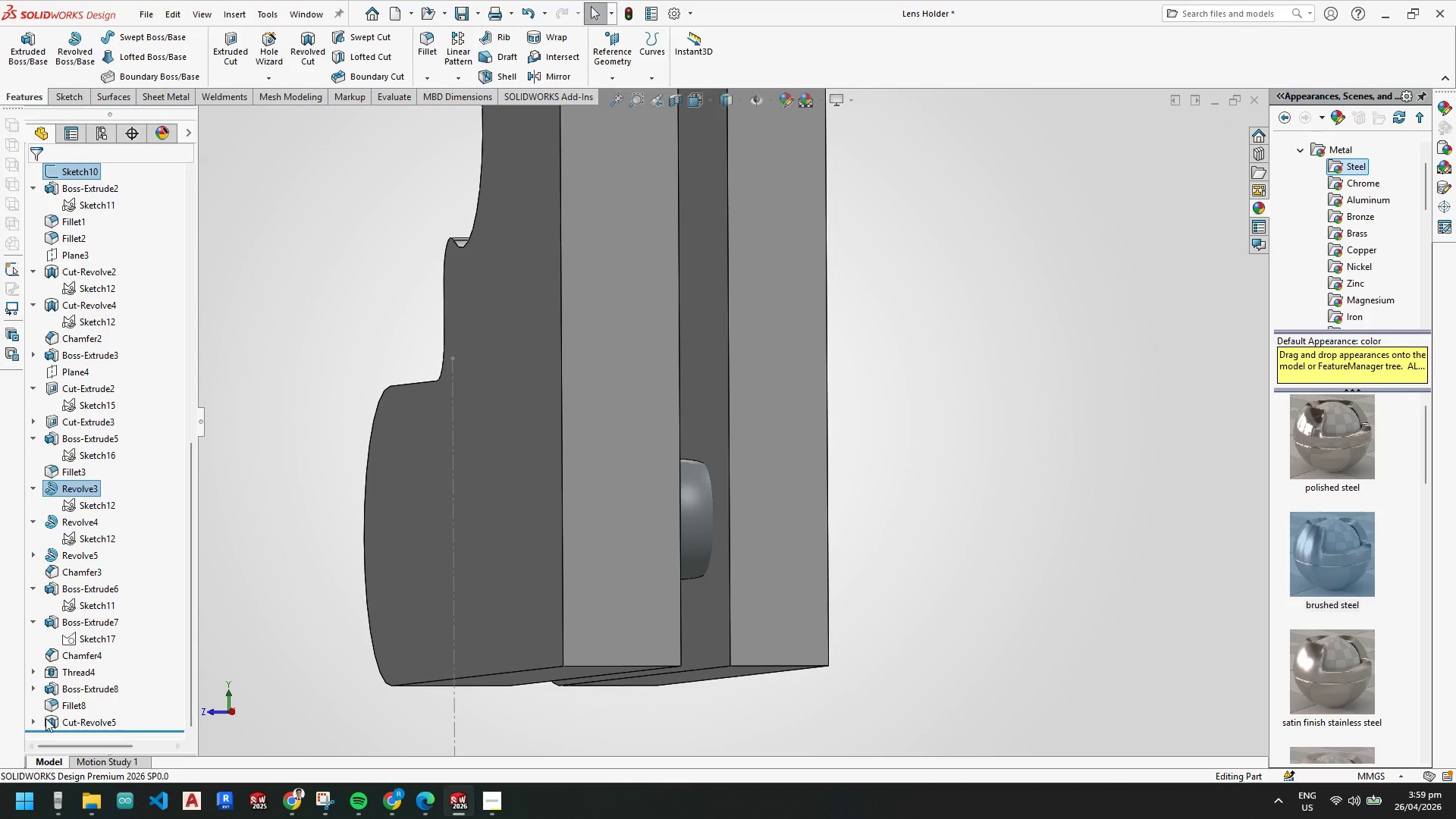 
double_click([96, 720])
 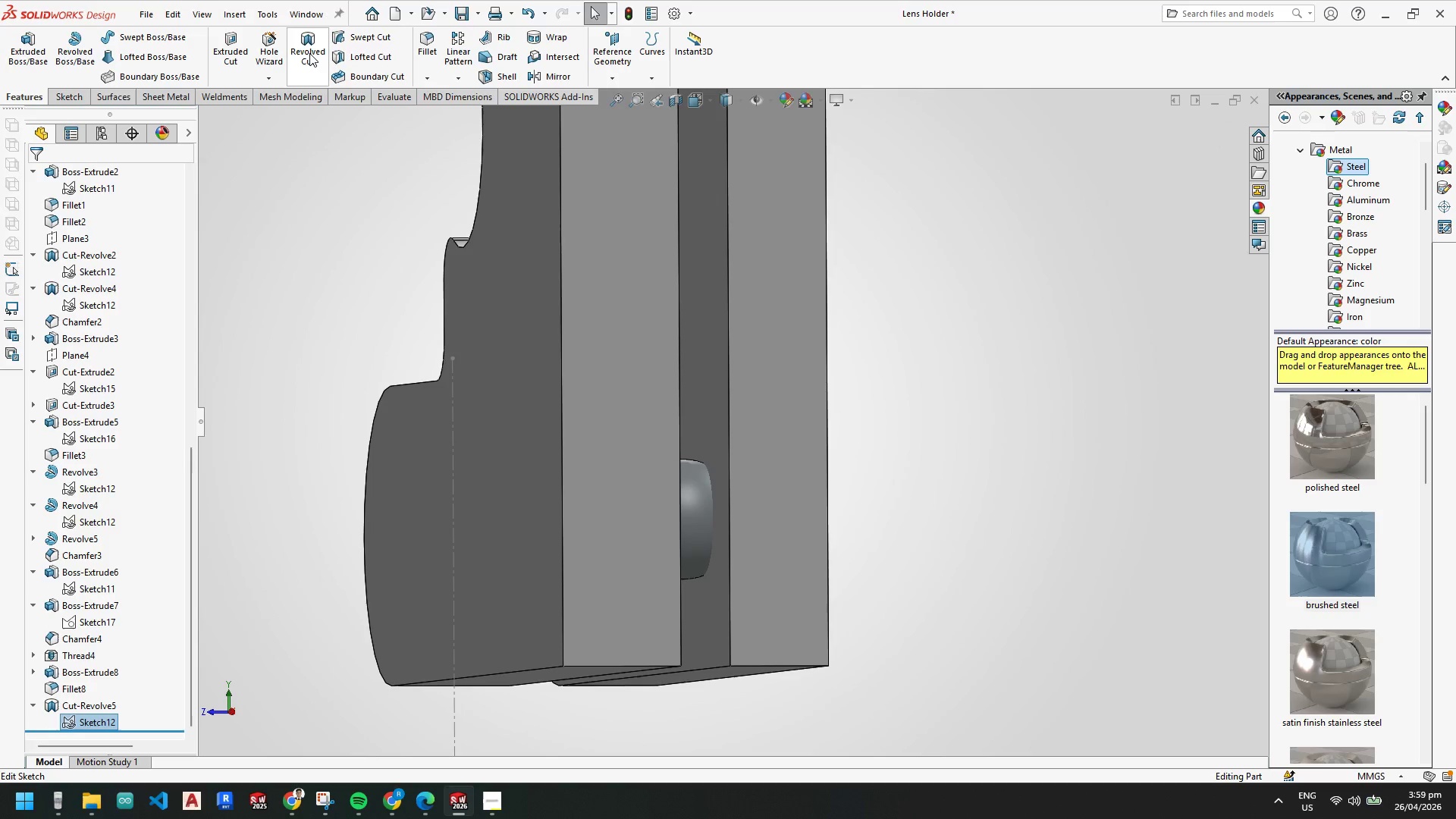 
left_click([309, 52])
 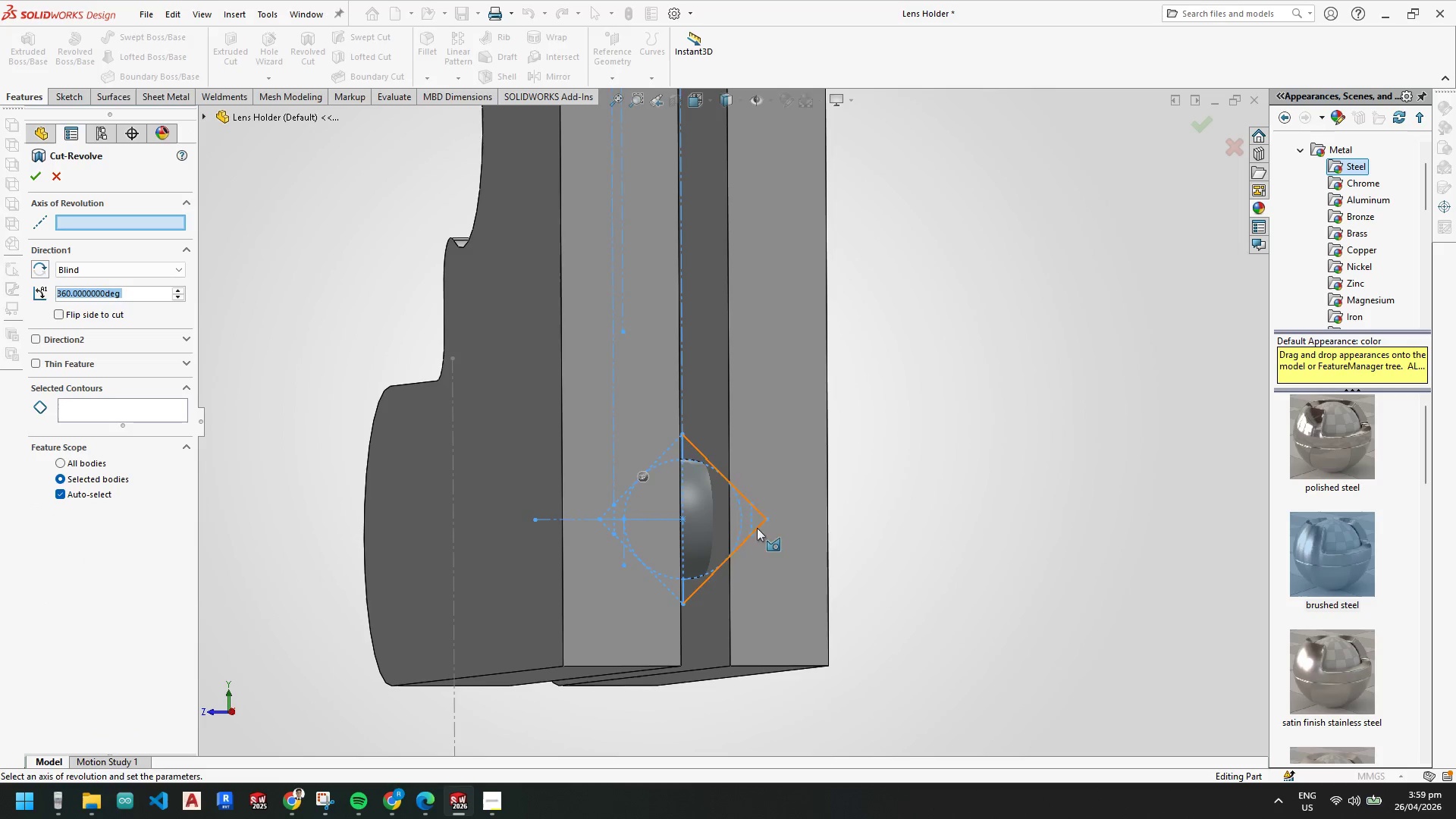 
scroll: coordinate [748, 515], scroll_direction: down, amount: 3.0
 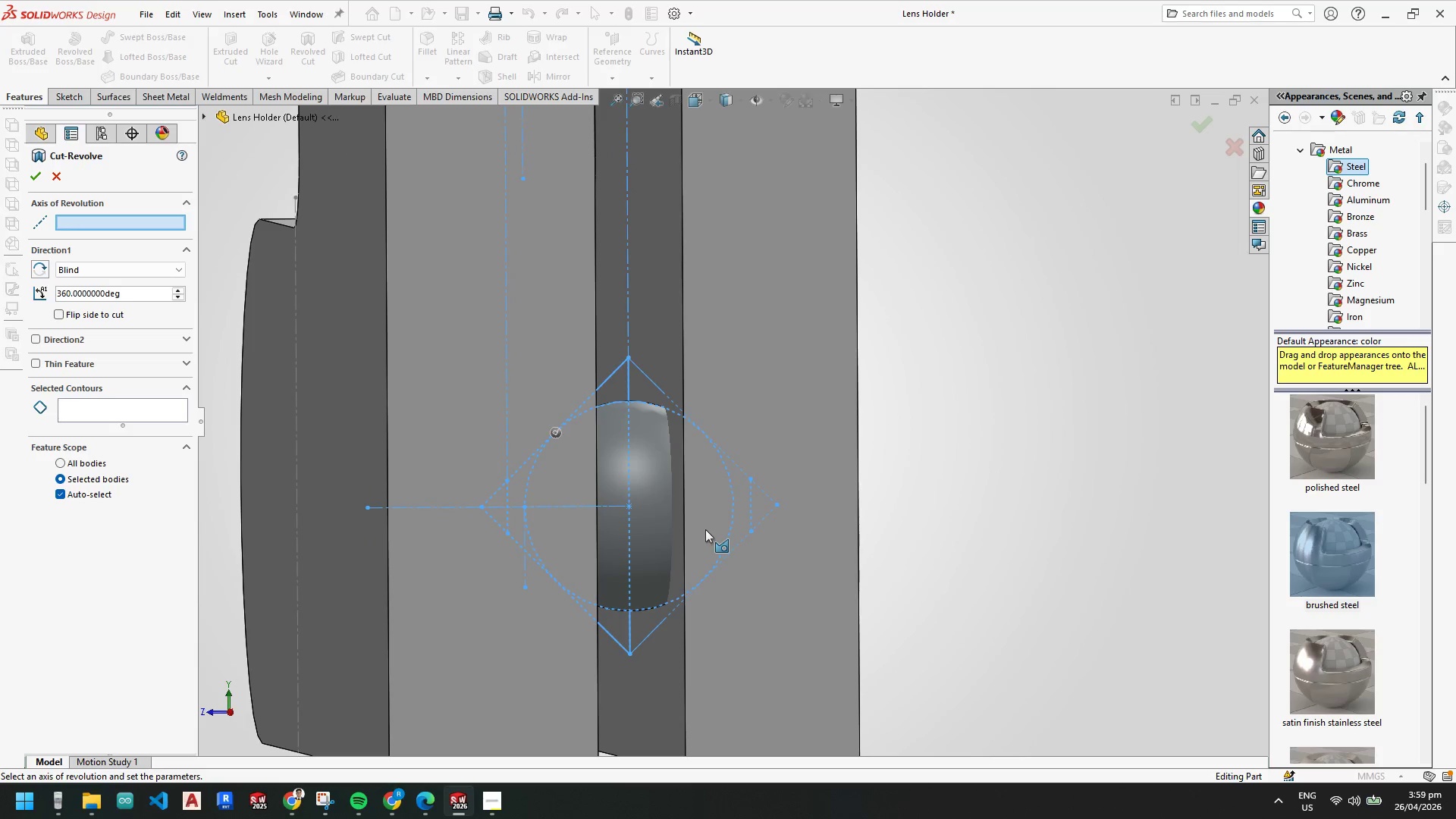 
key(Escape)
 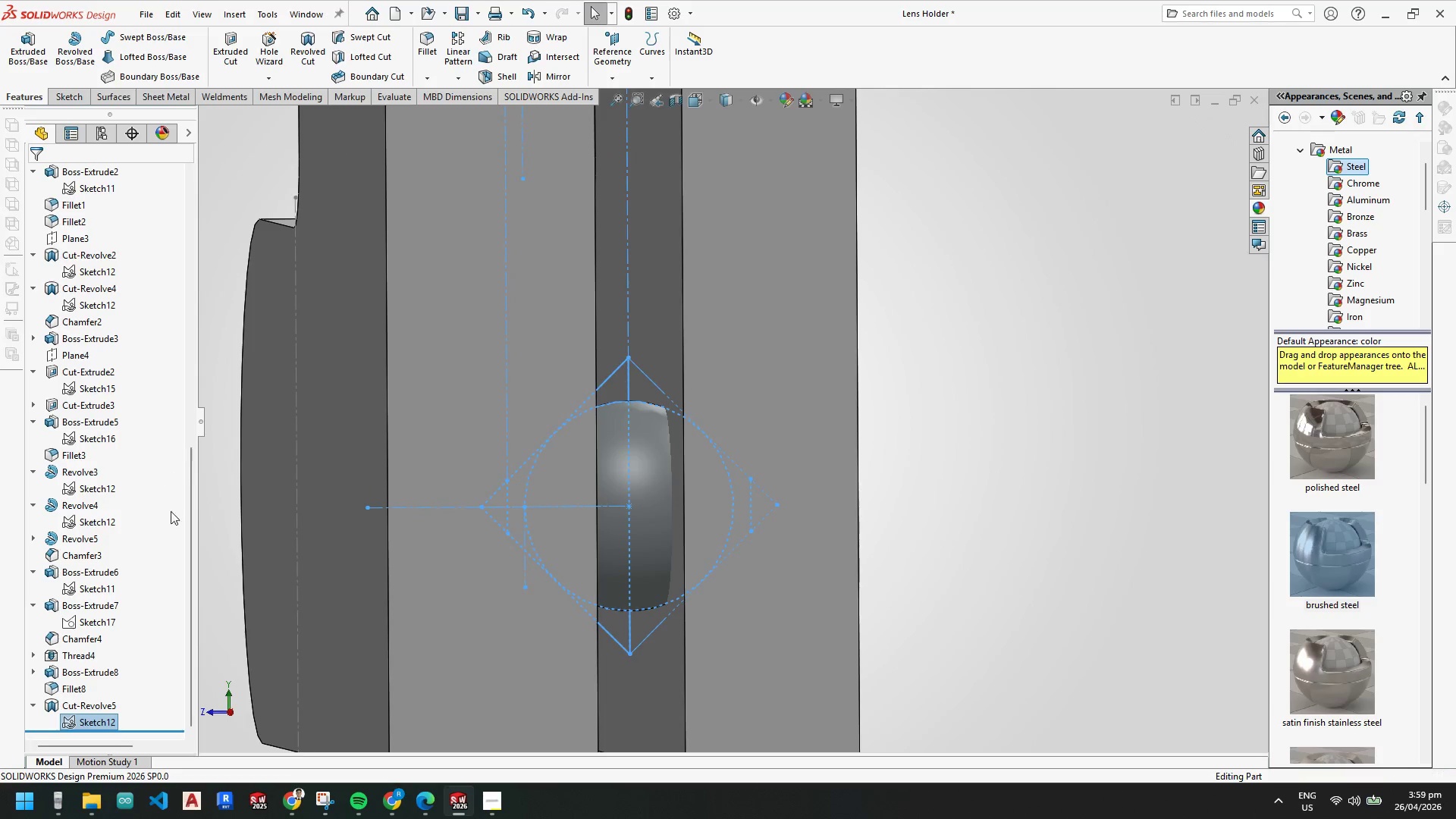 
key(Escape)
 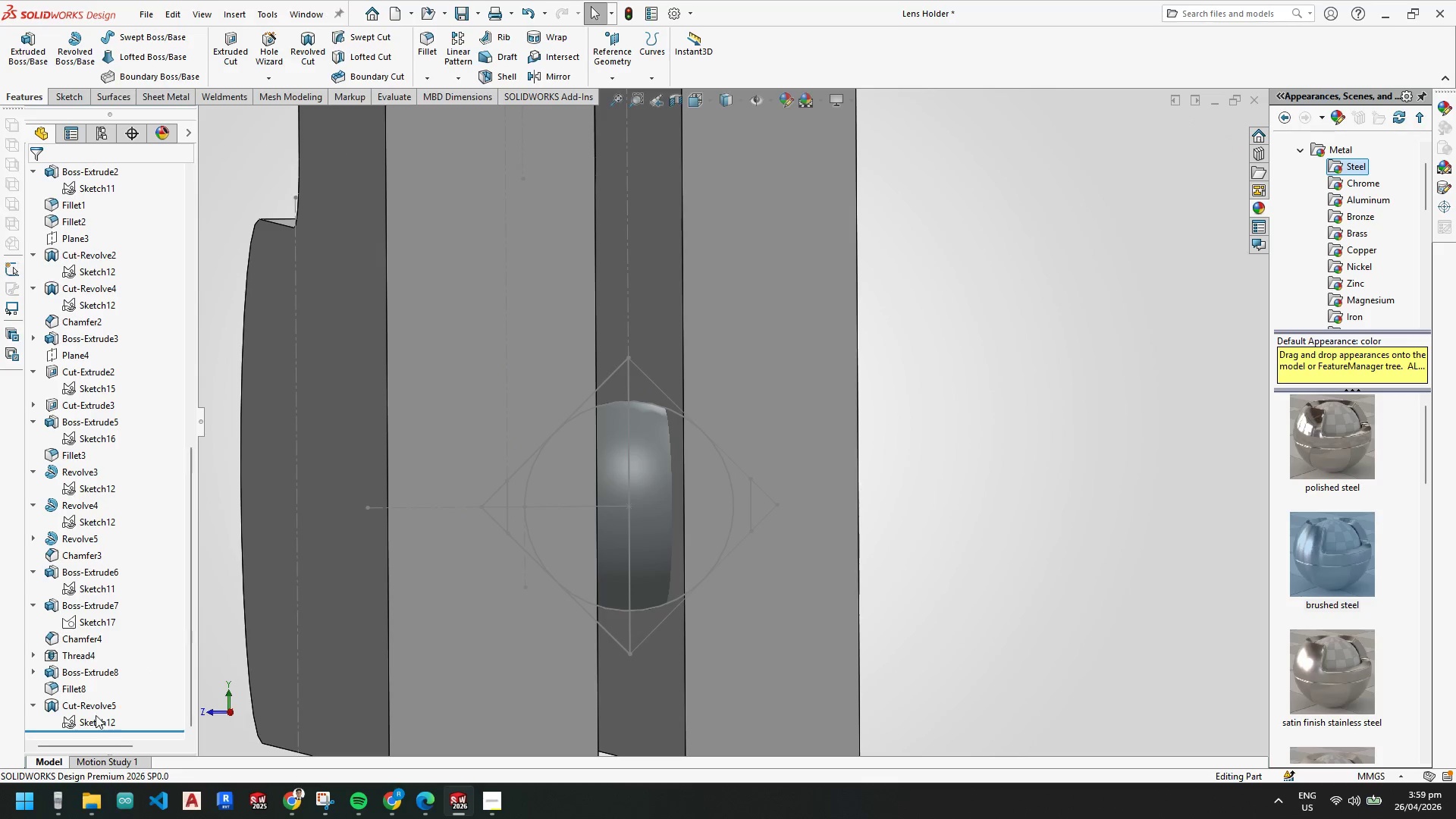 
right_click([94, 718])
 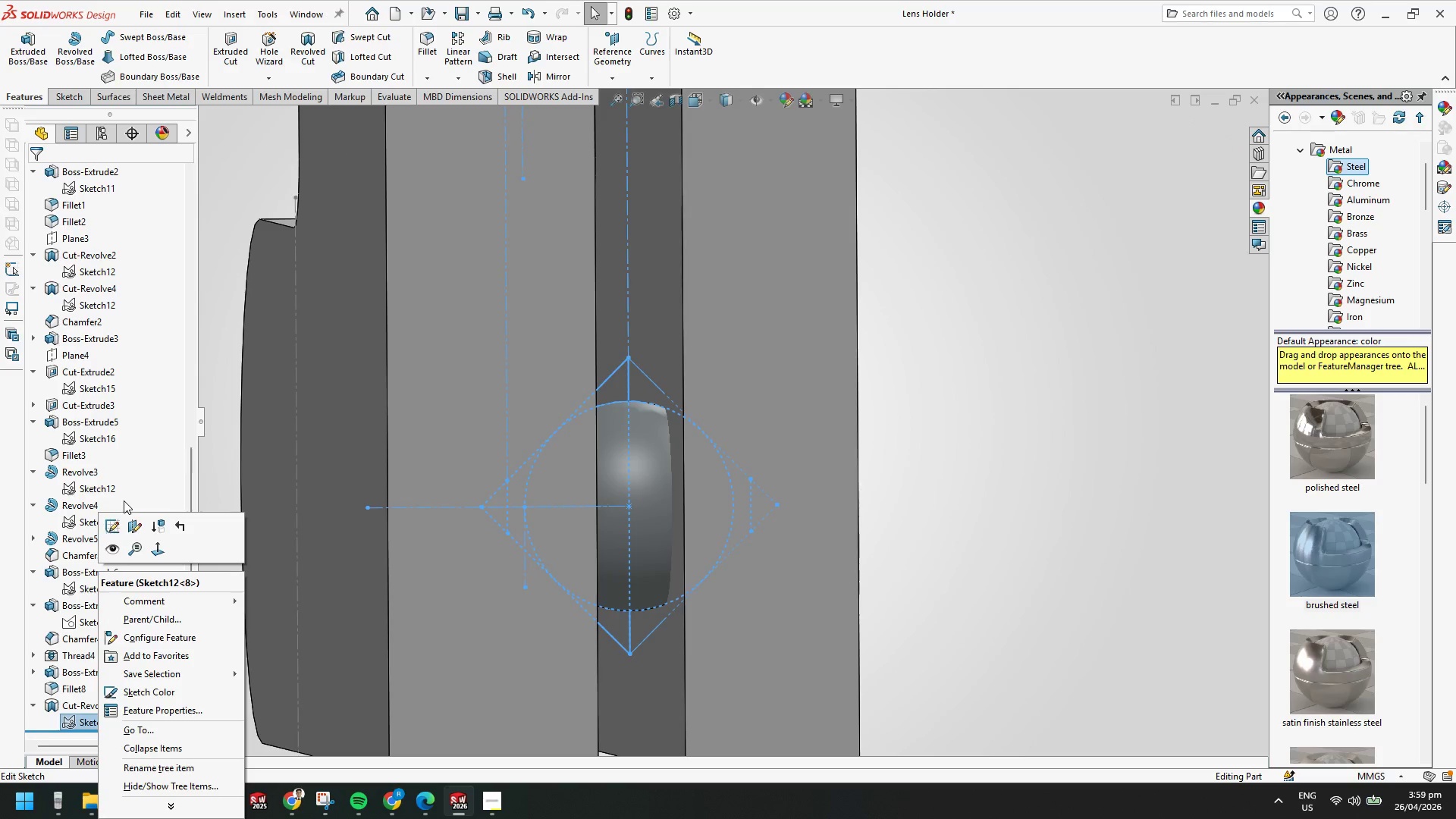 
left_click([105, 525])
 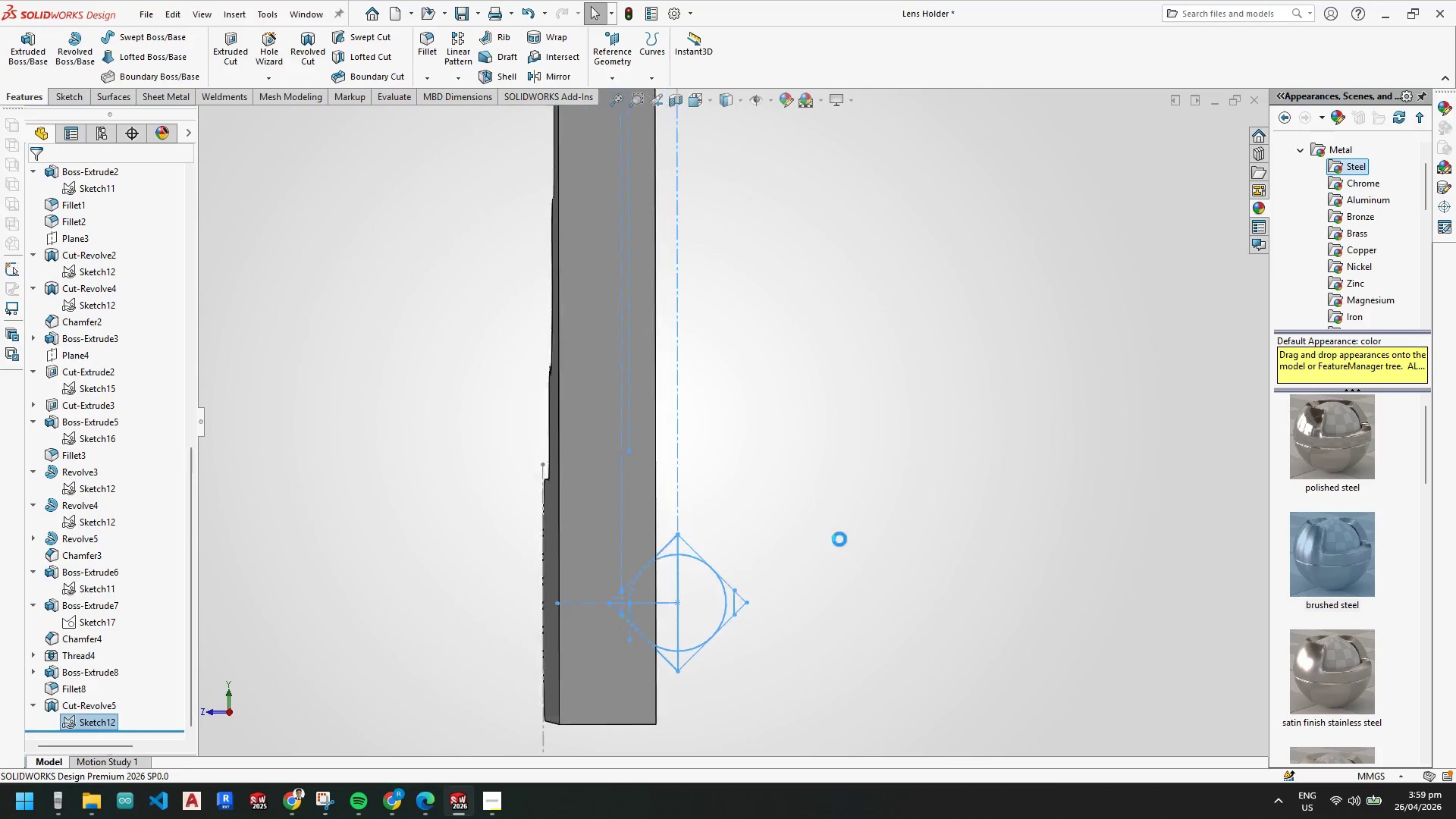 
scroll: coordinate [733, 546], scroll_direction: down, amount: 9.0
 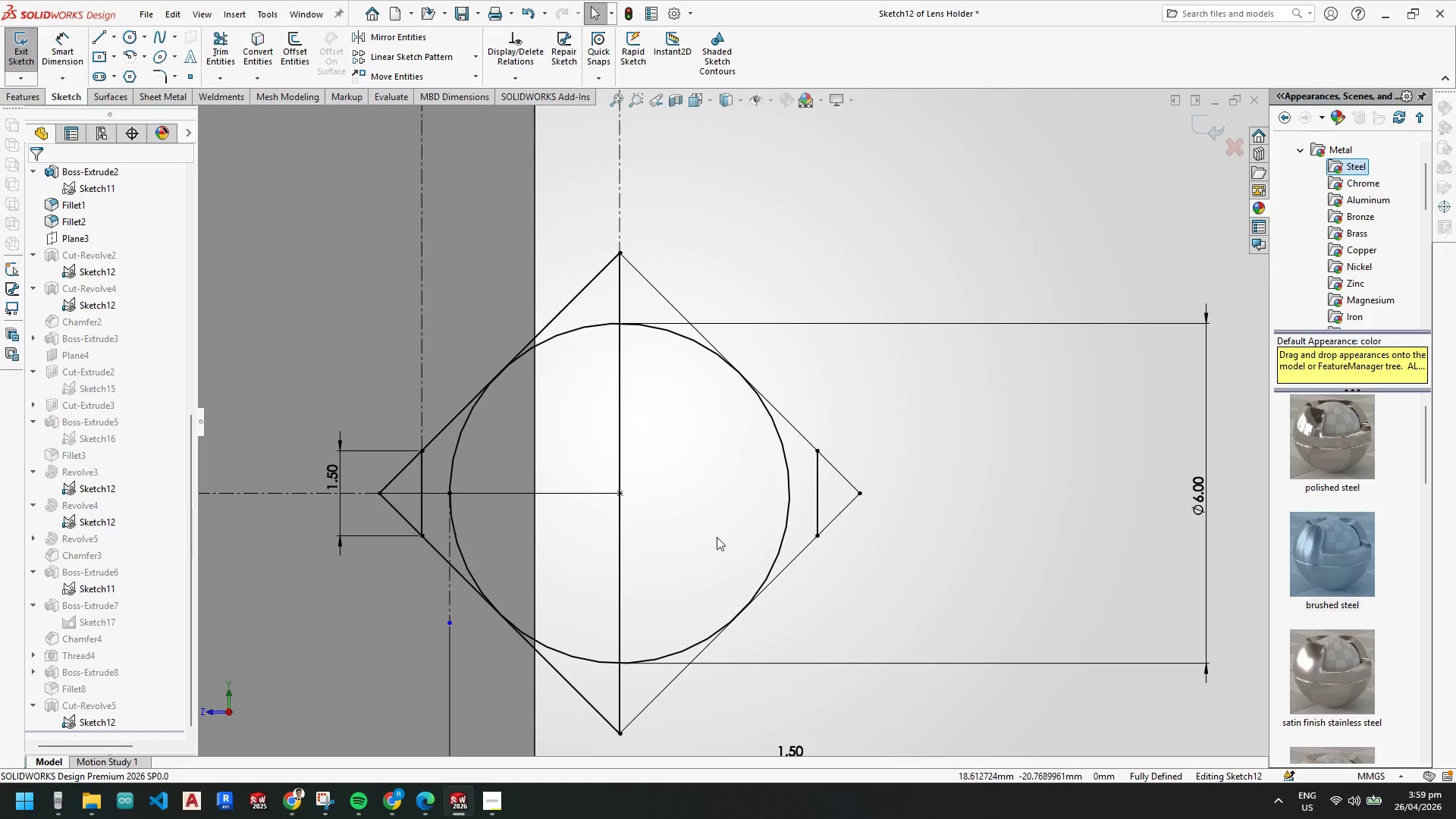 
key(Escape)
 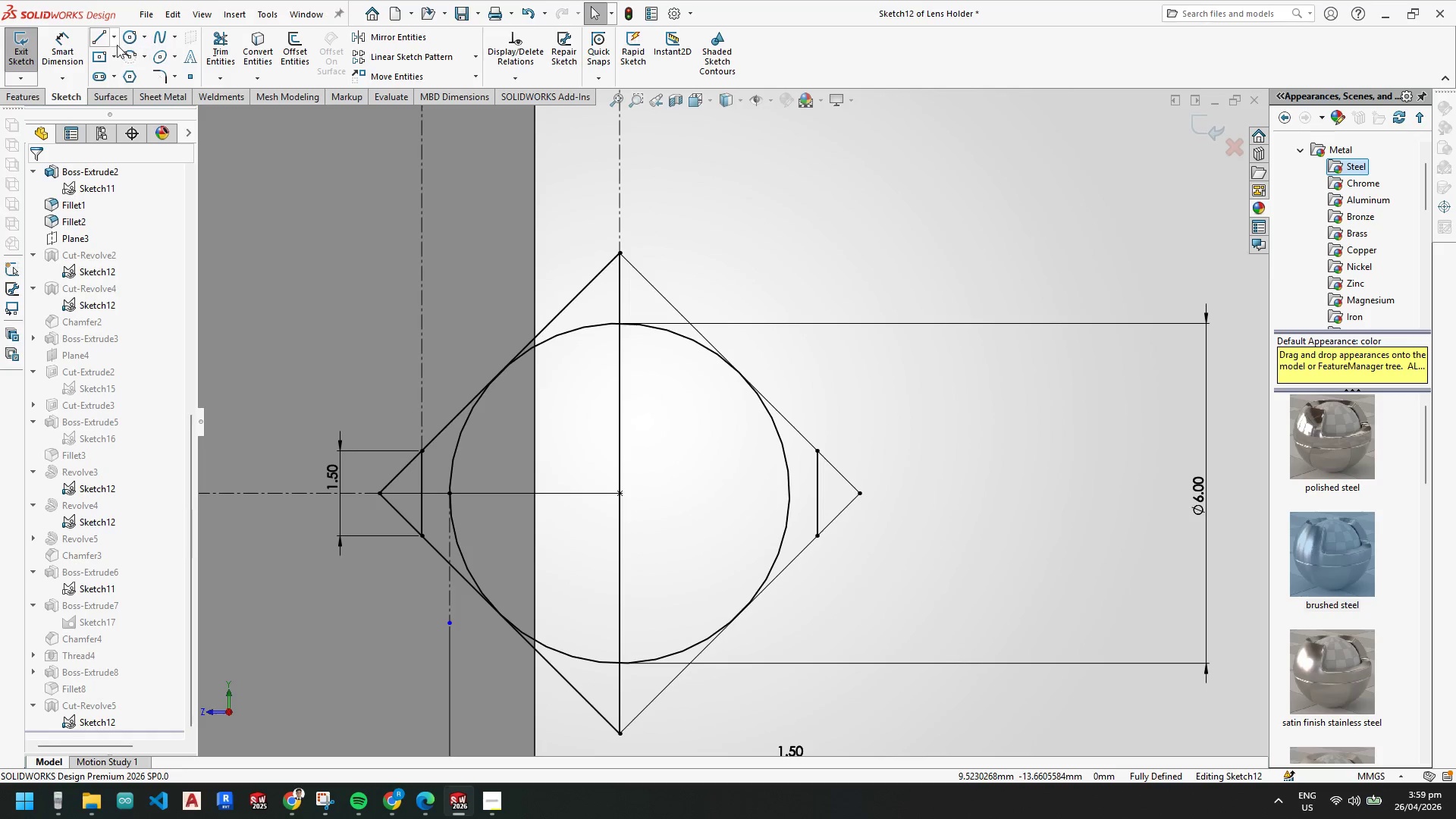 
key(Escape)
 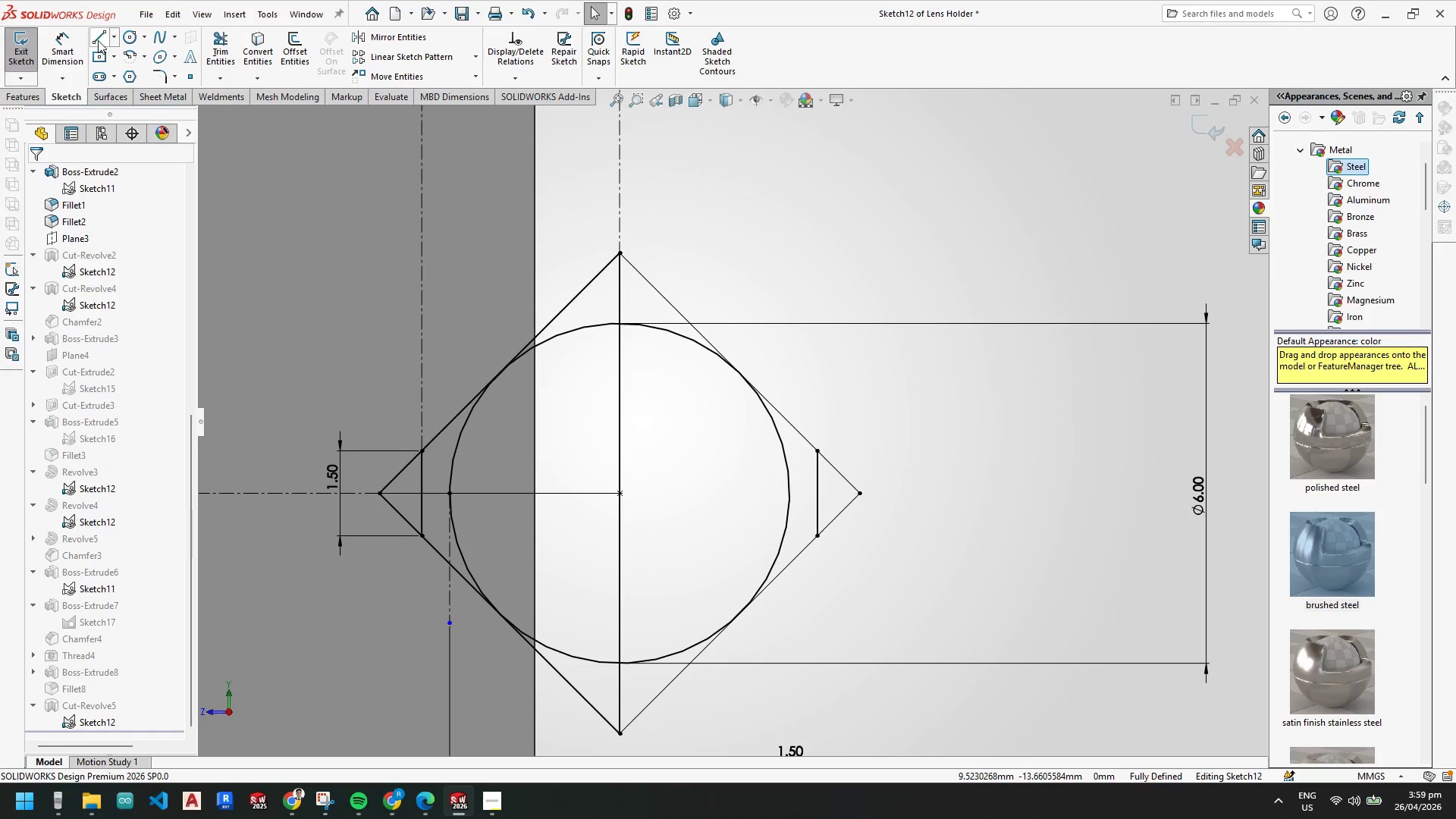 
left_click_drag(start_coordinate=[99, 37], to_coordinate=[102, 41])
 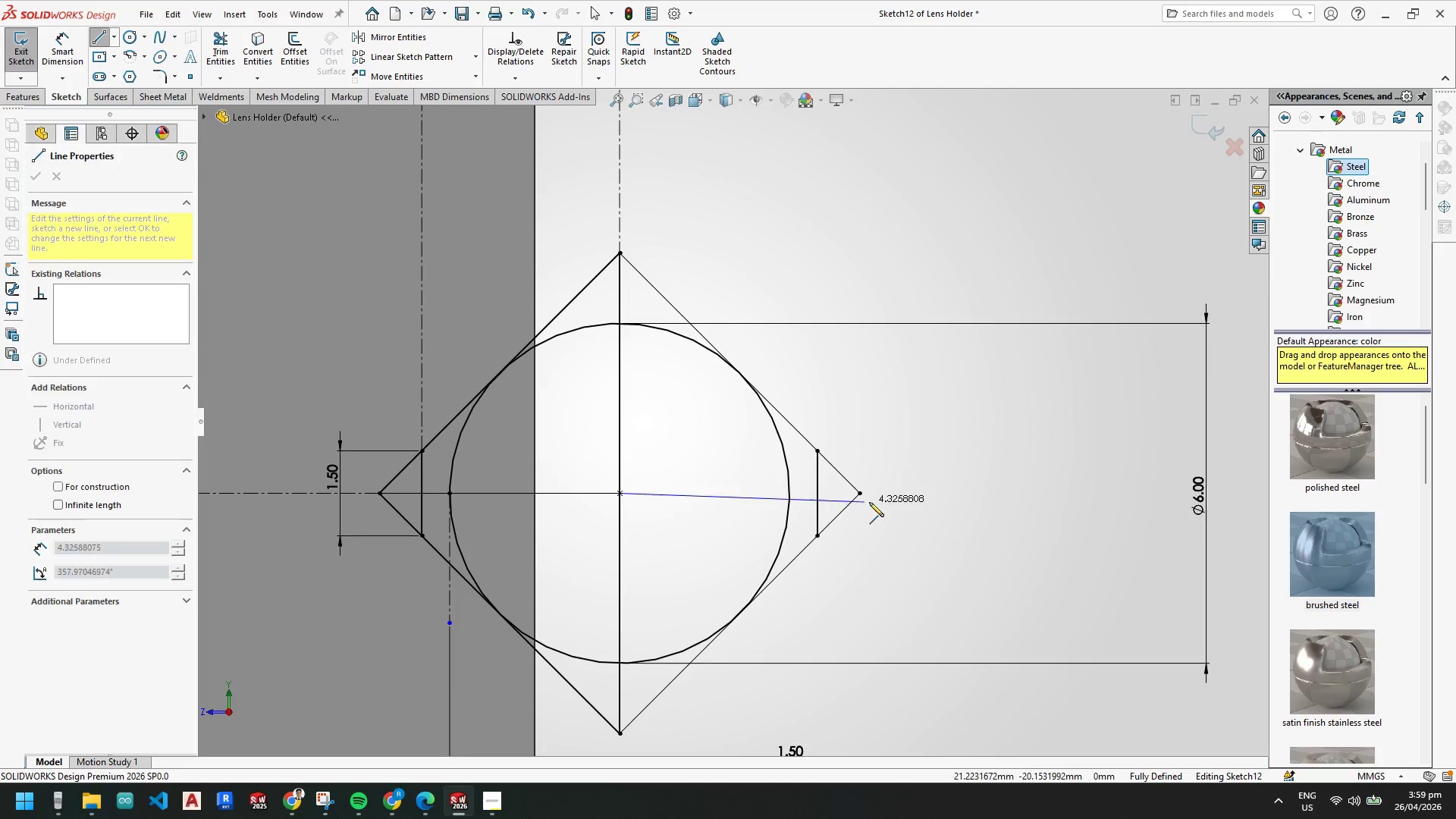 
left_click([861, 493])
 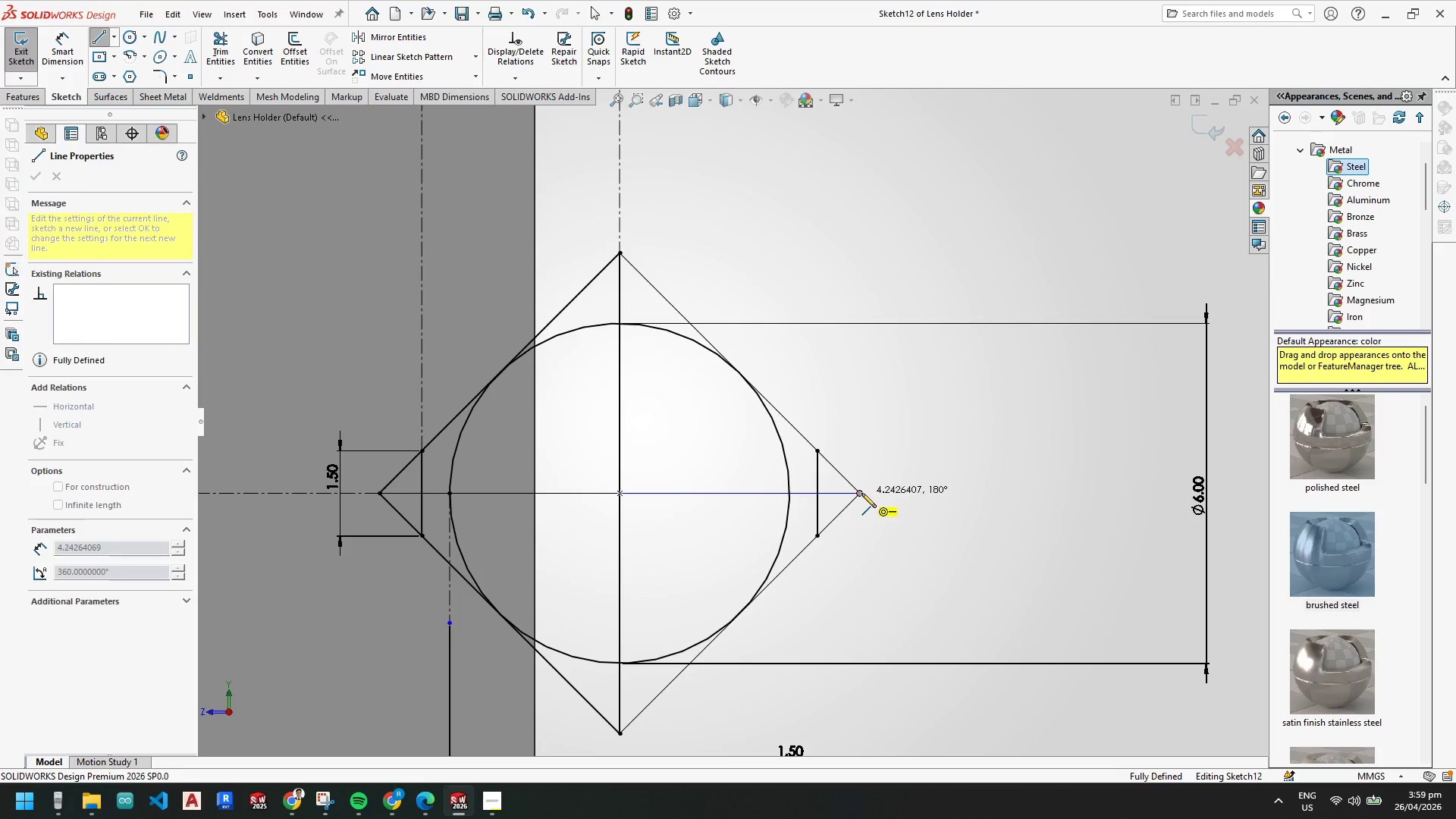 
key(Escape)
 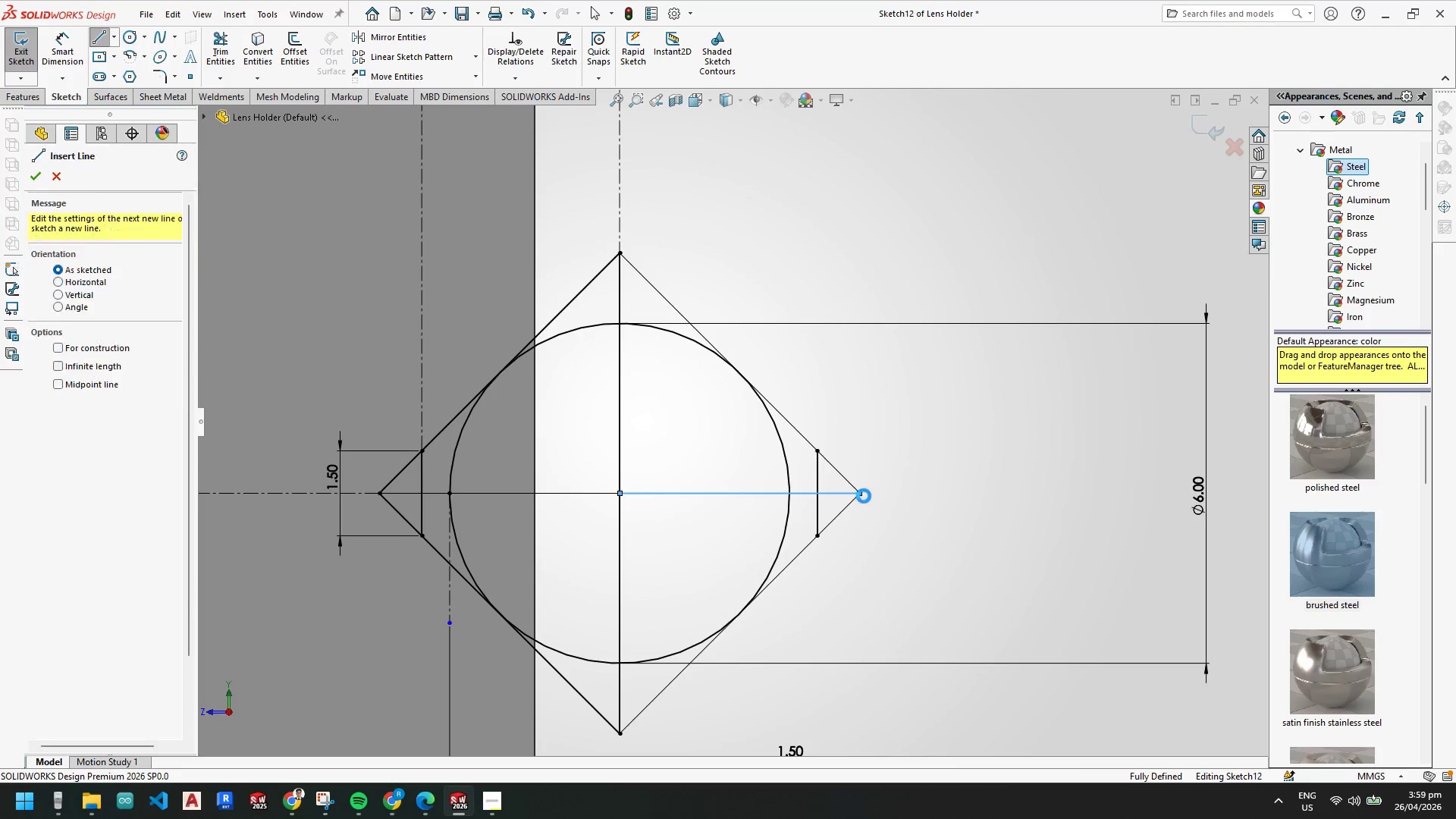 
key(Escape)
 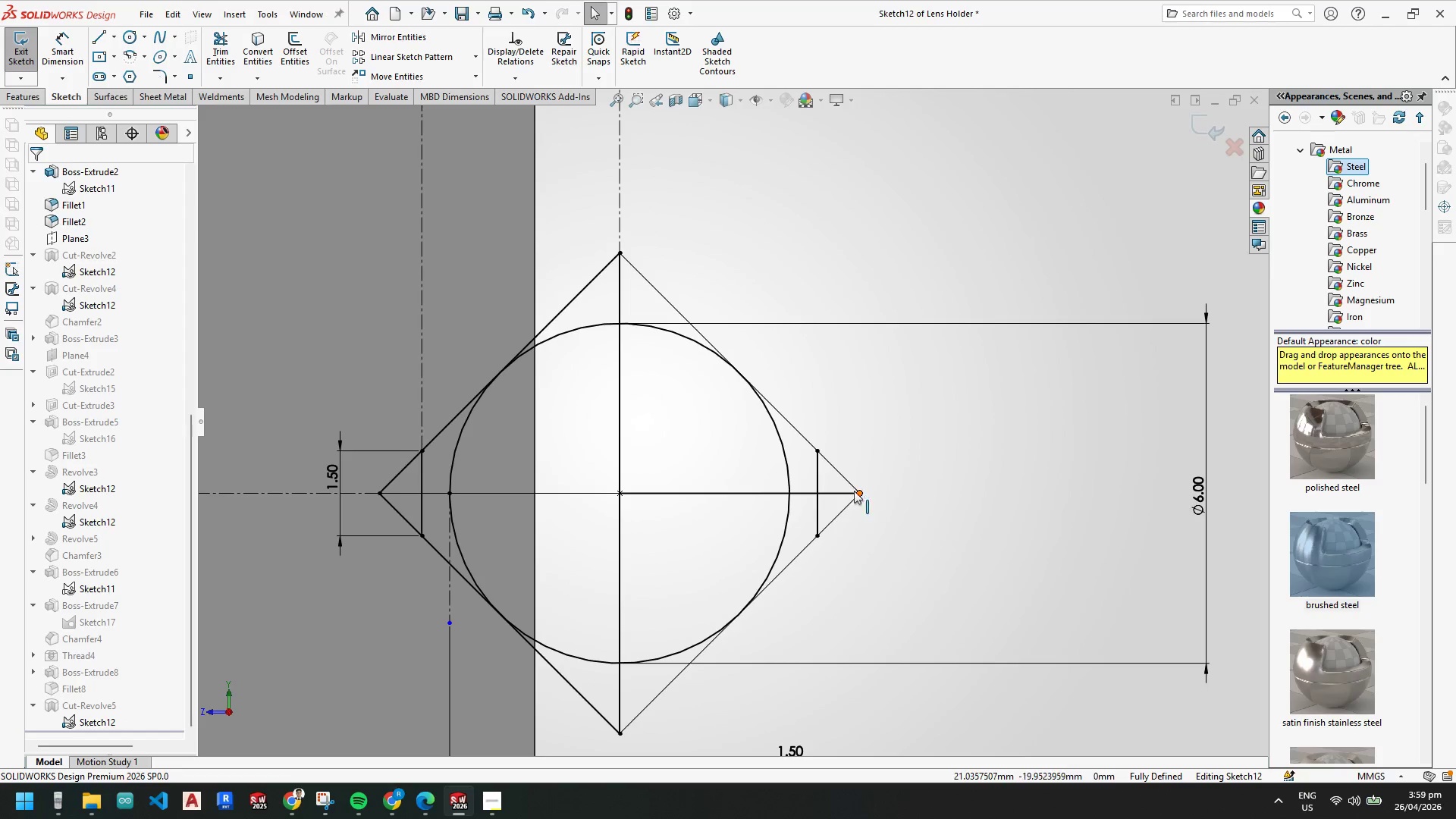 
key(Escape)
 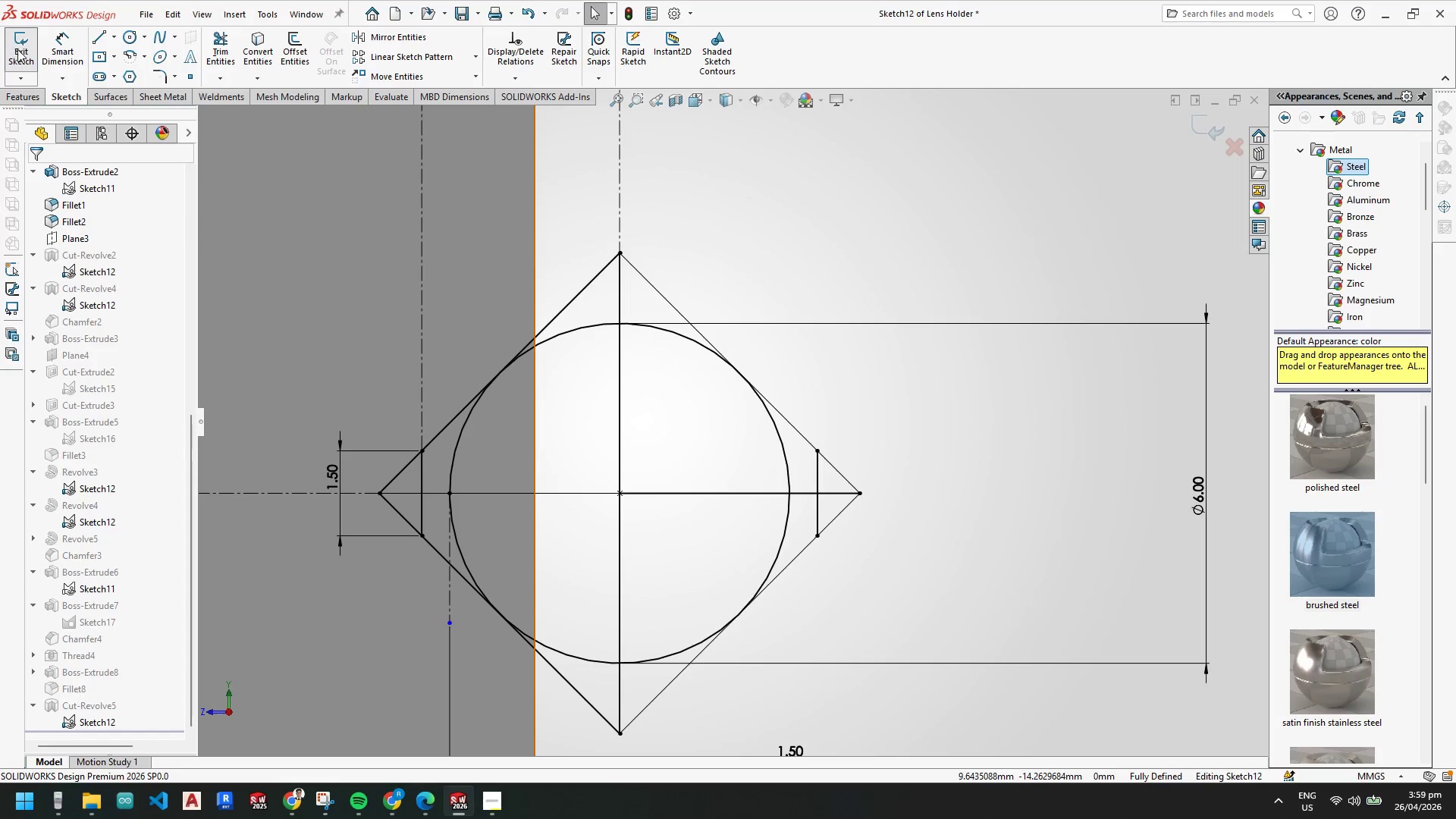 
left_click([18, 55])
 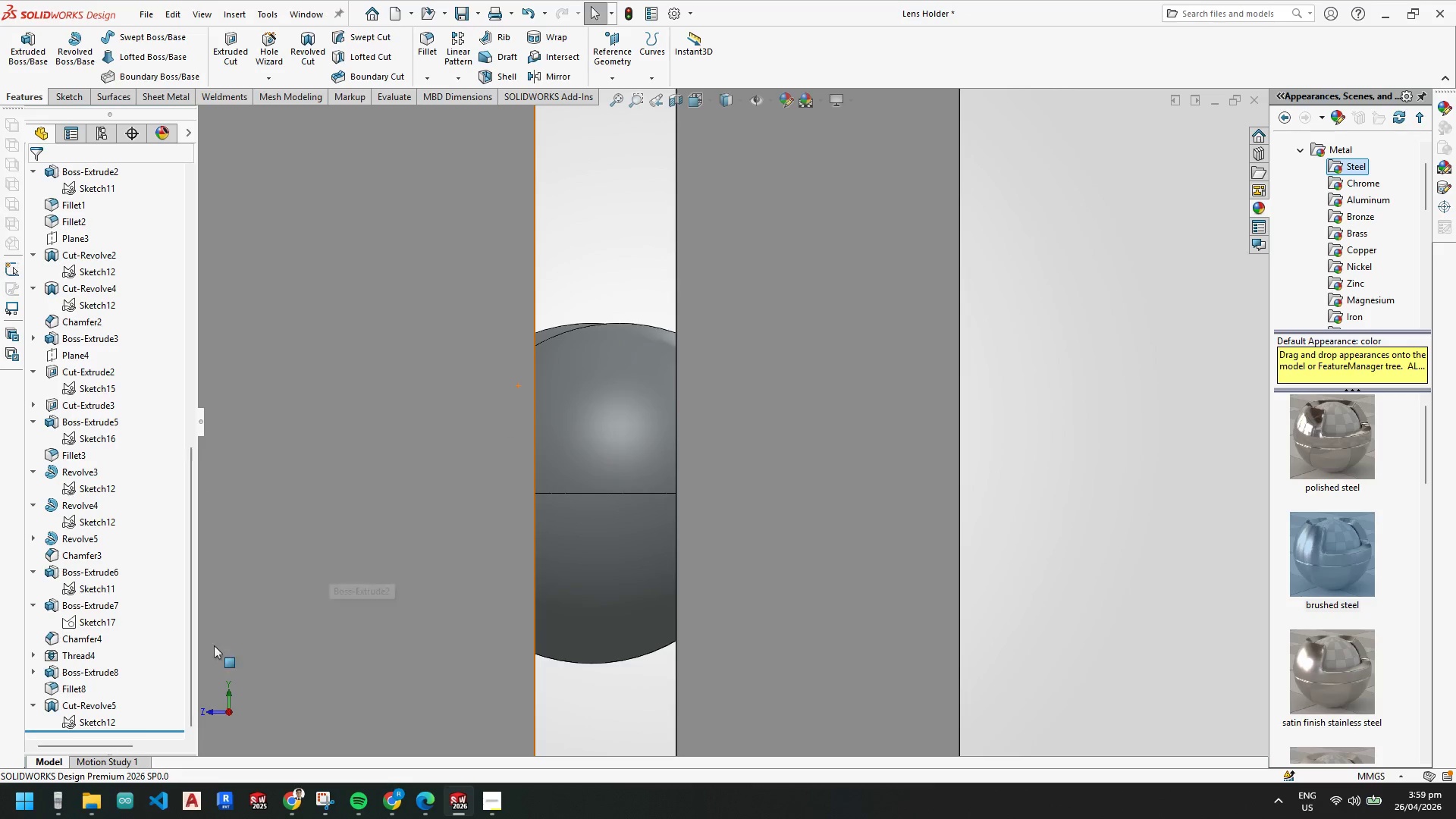 
left_click([88, 719])
 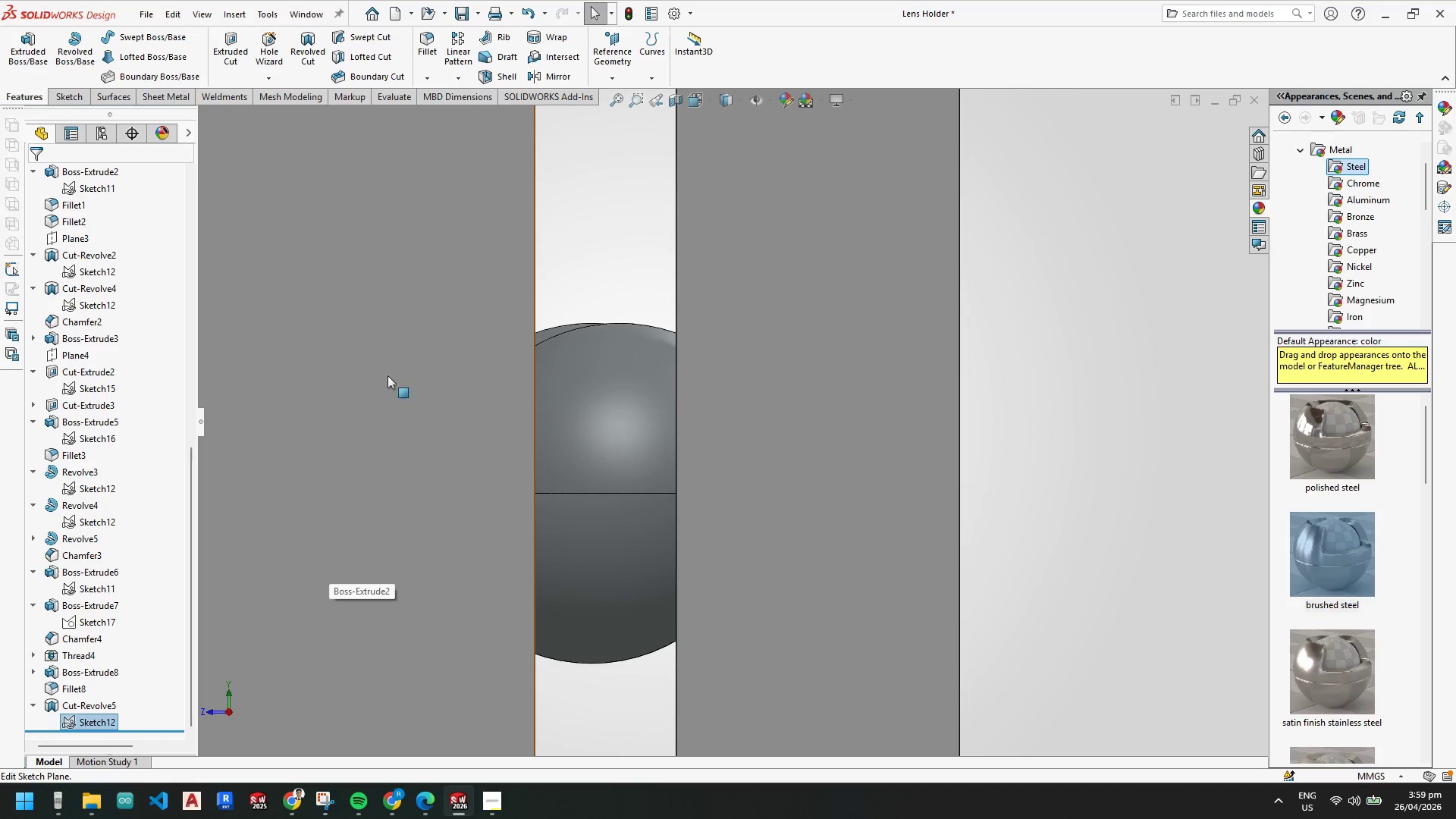 
scroll: coordinate [613, 372], scroll_direction: up, amount: 5.0
 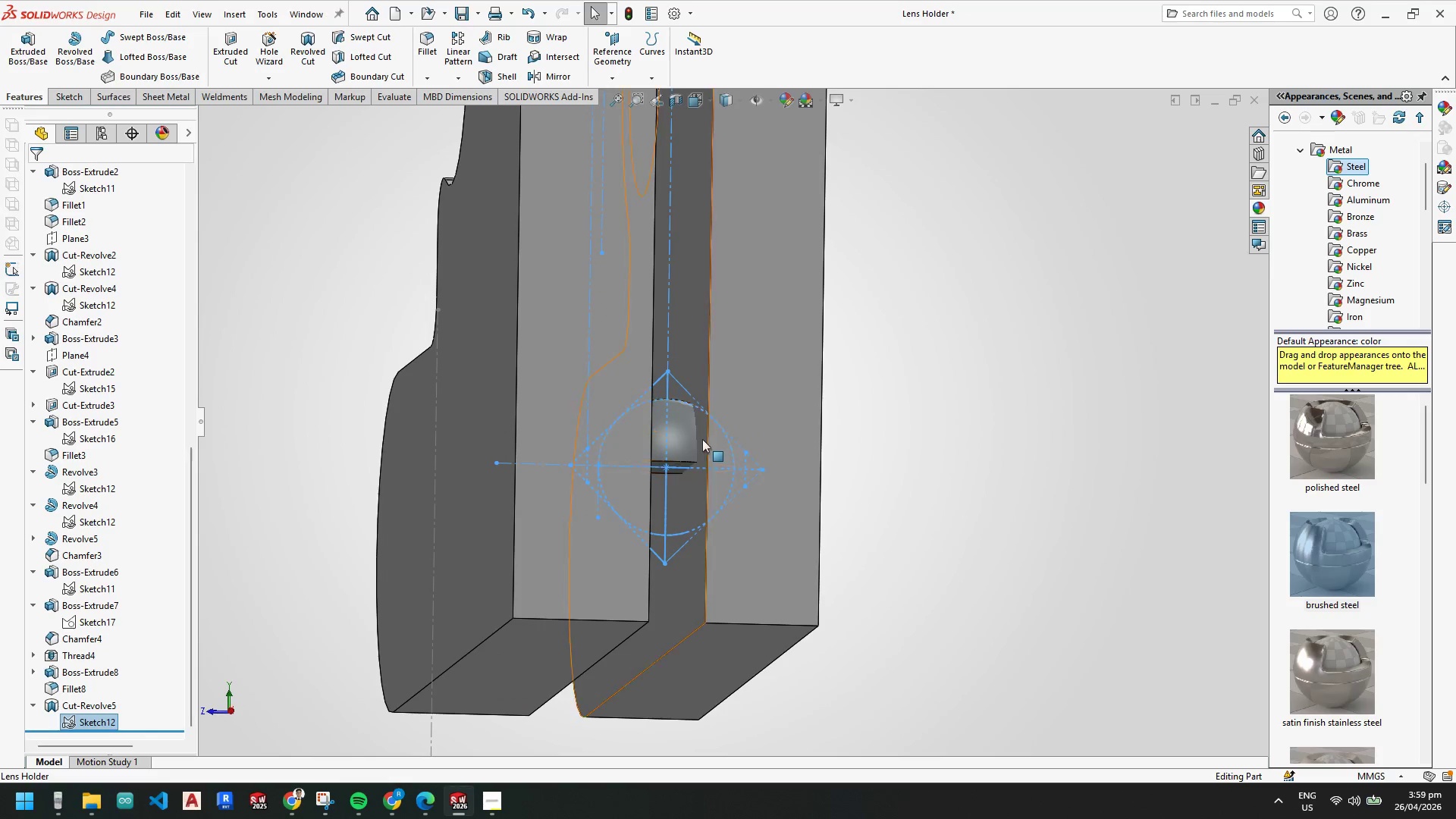 
key(Escape)
 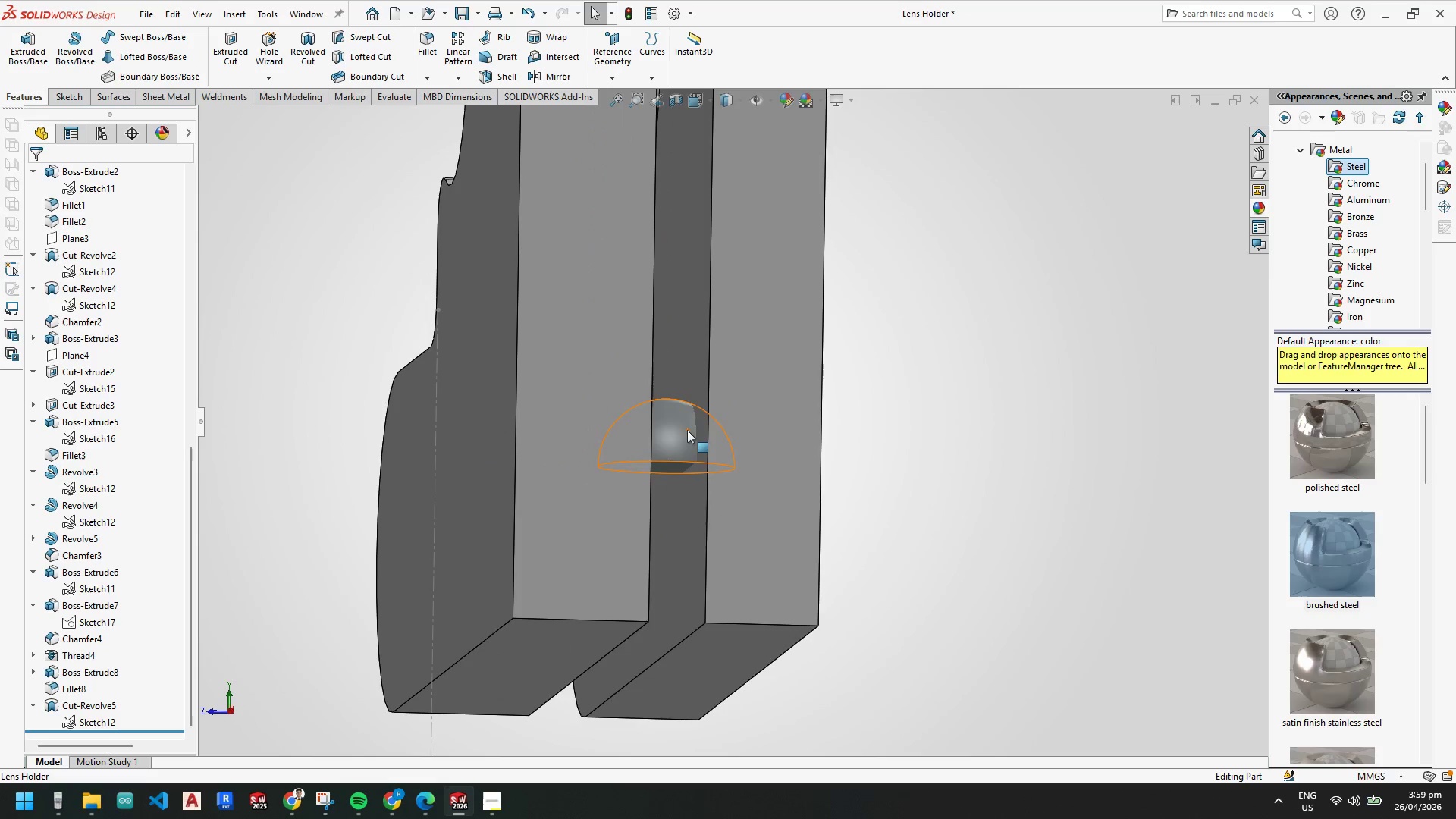 
right_click([687, 430])
 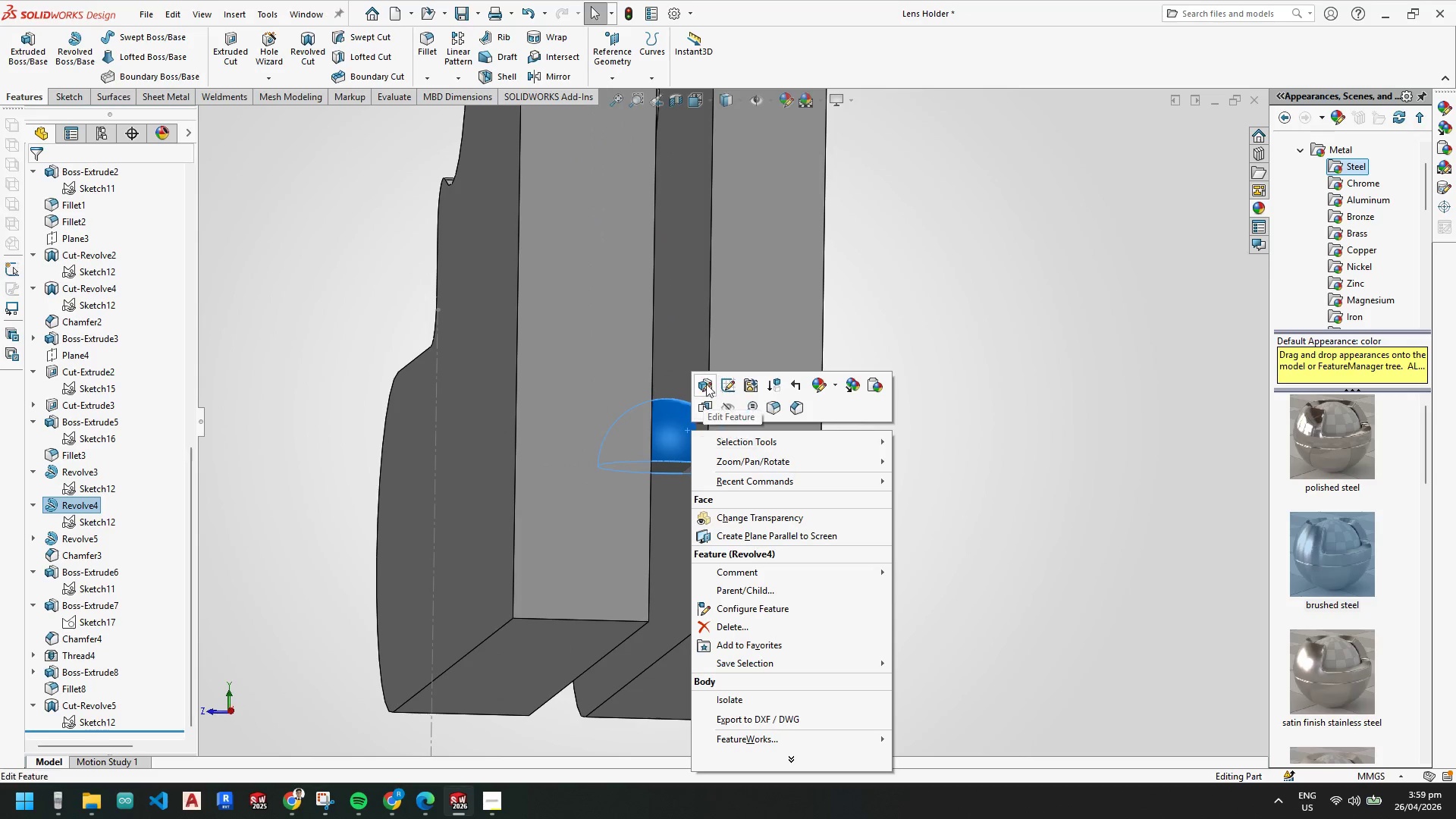 
left_click([708, 382])
 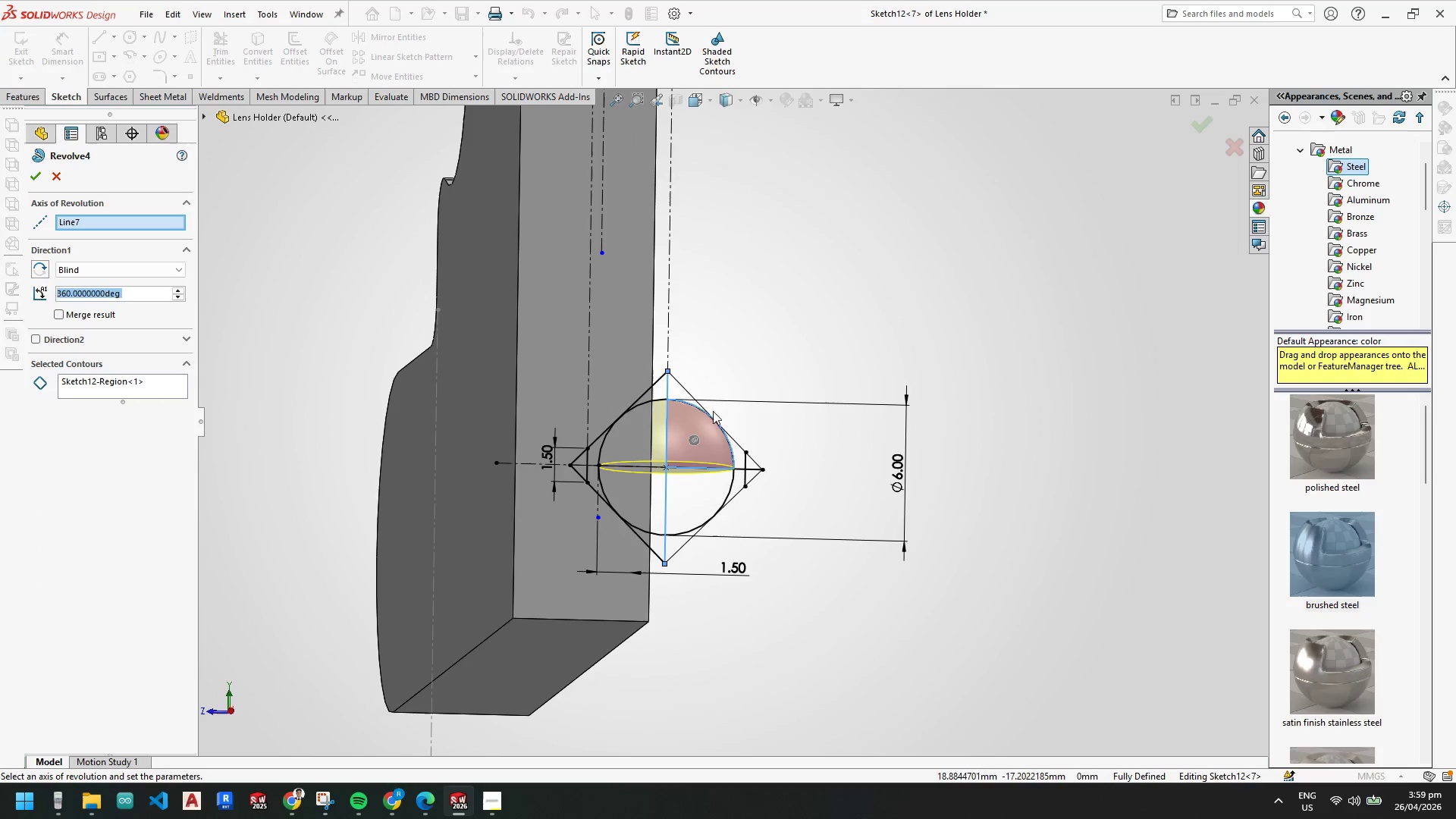 
scroll: coordinate [708, 463], scroll_direction: down, amount: 2.0
 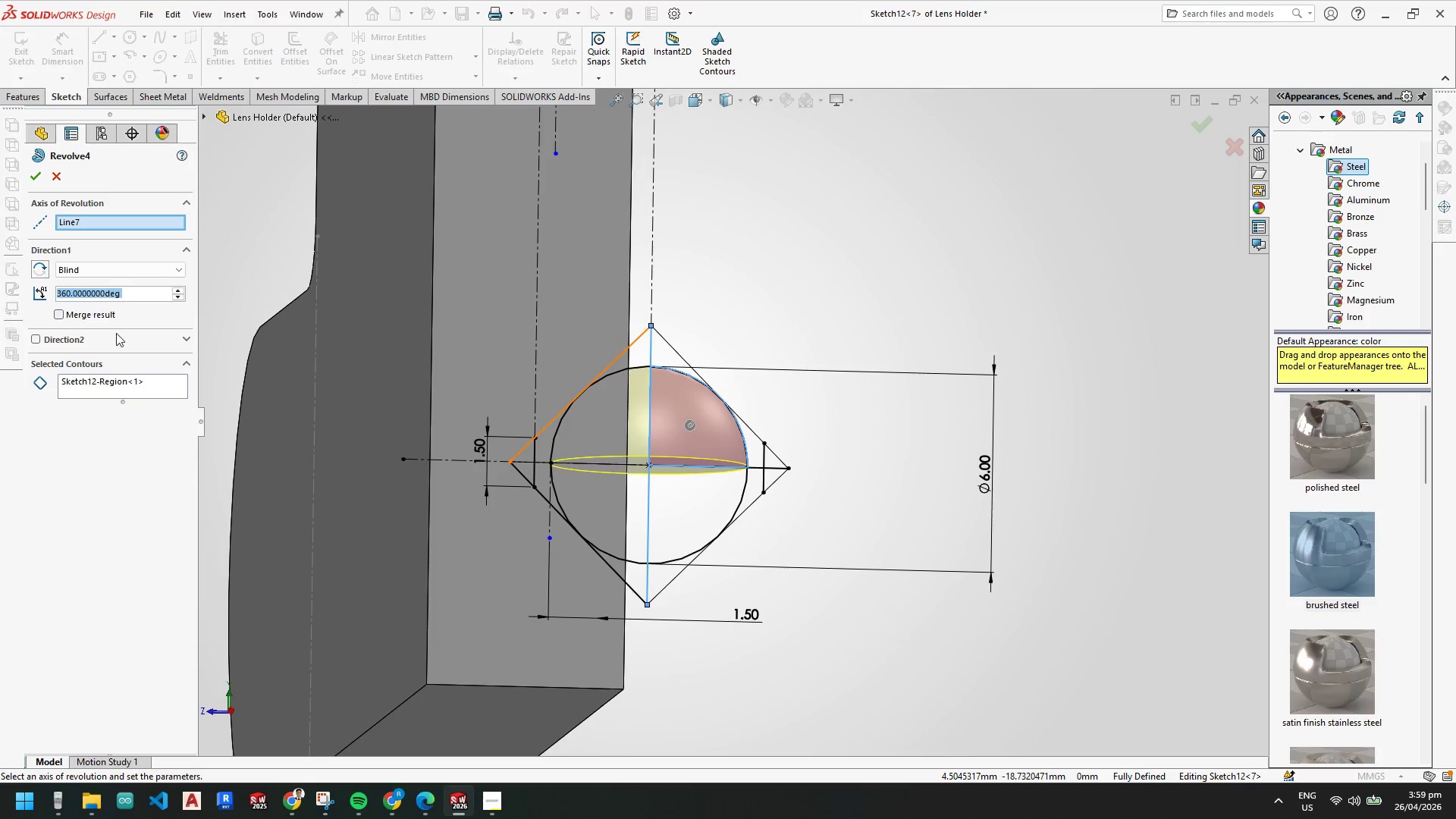 
right_click([130, 381])
 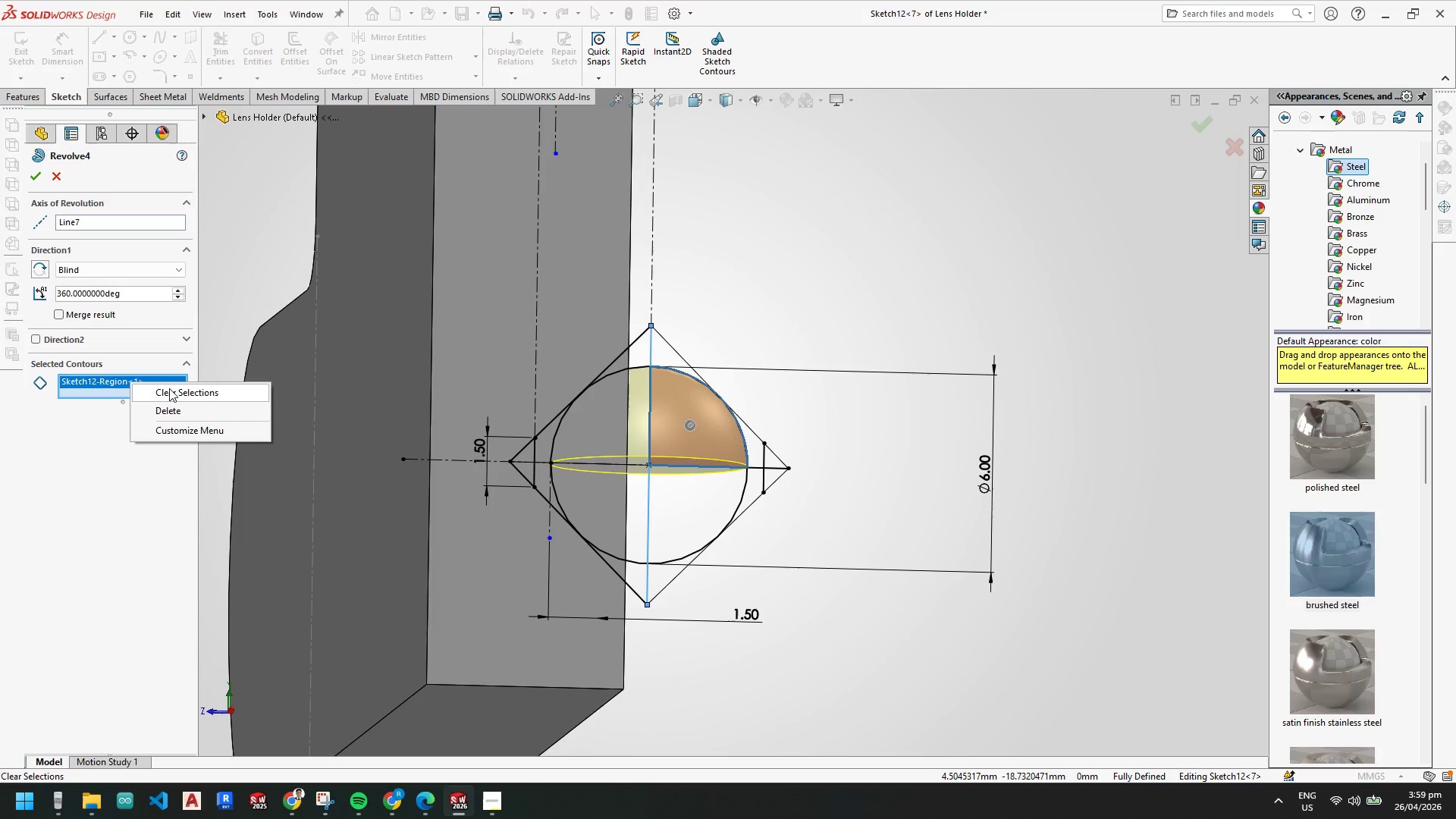 
left_click([169, 389])
 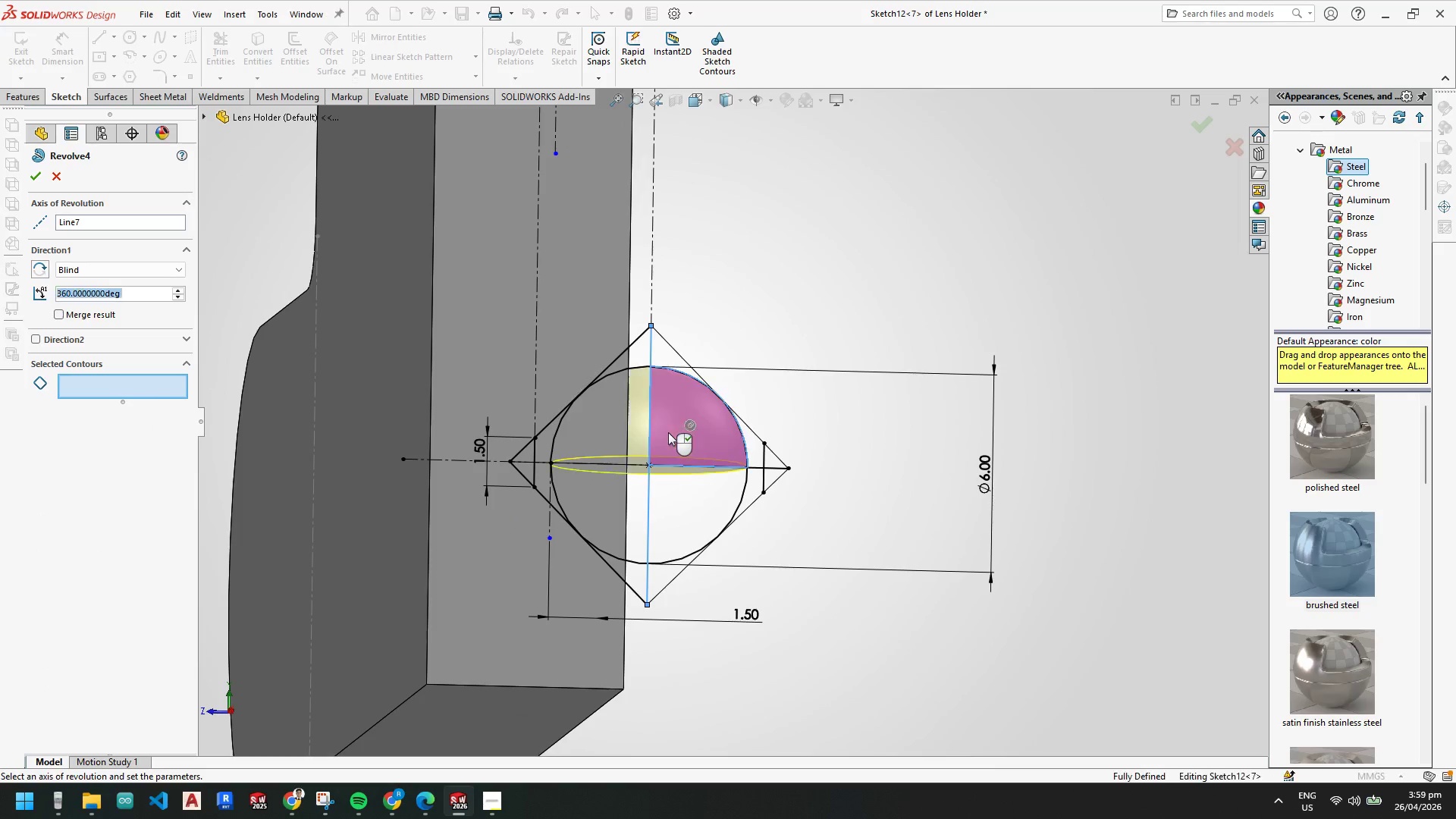 
double_click([676, 490])
 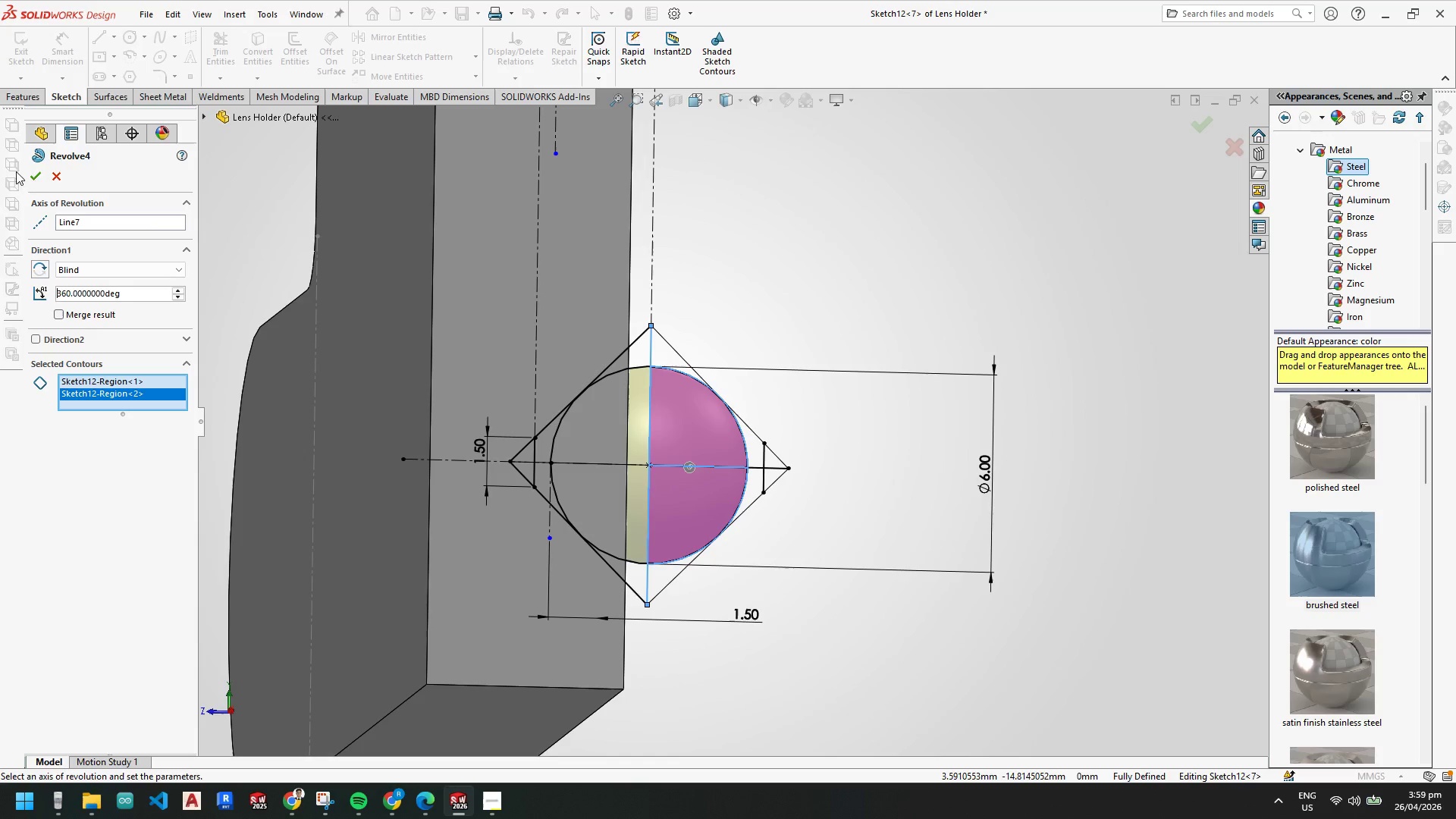 
left_click([40, 179])
 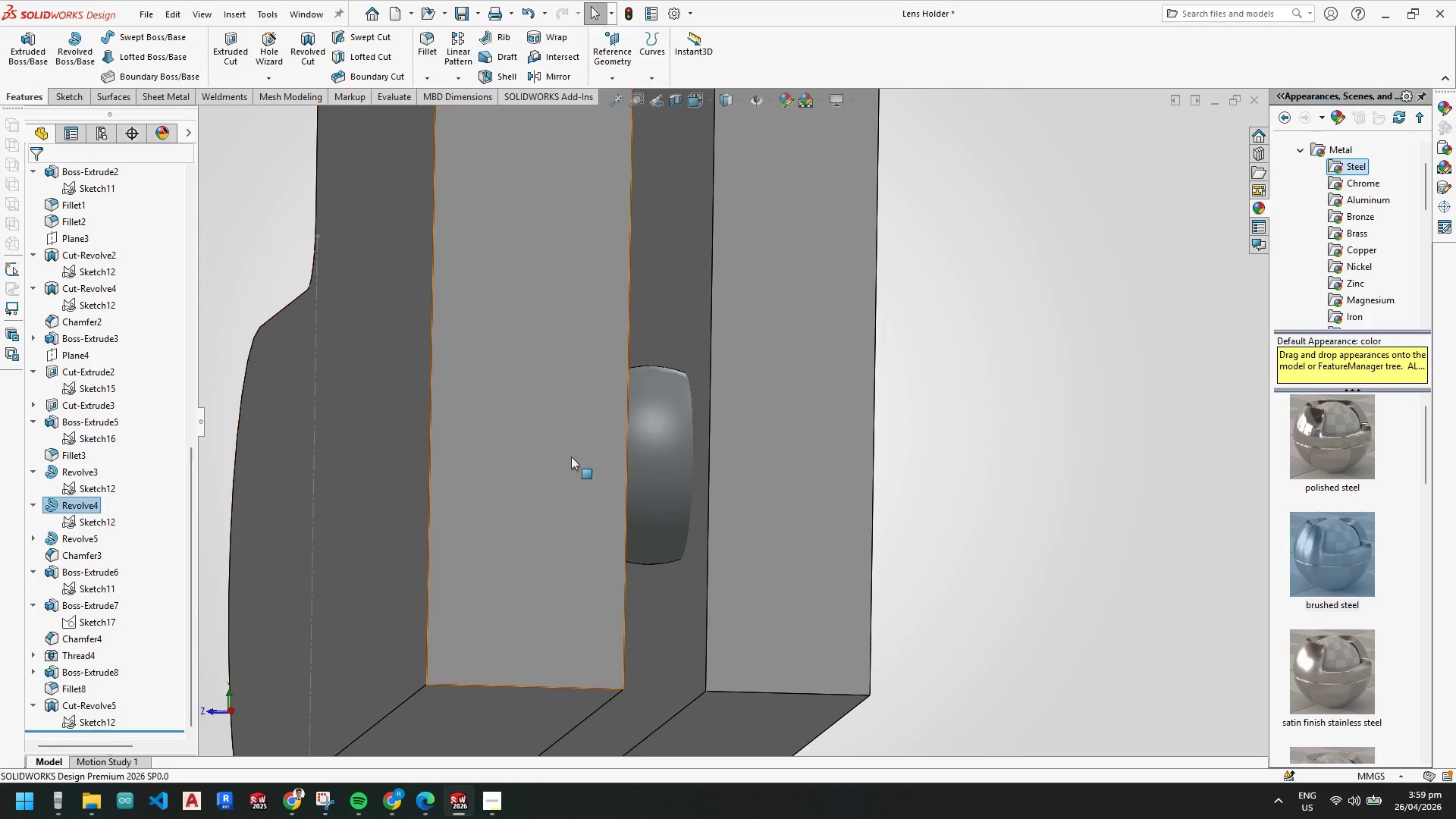 
key(Escape)
 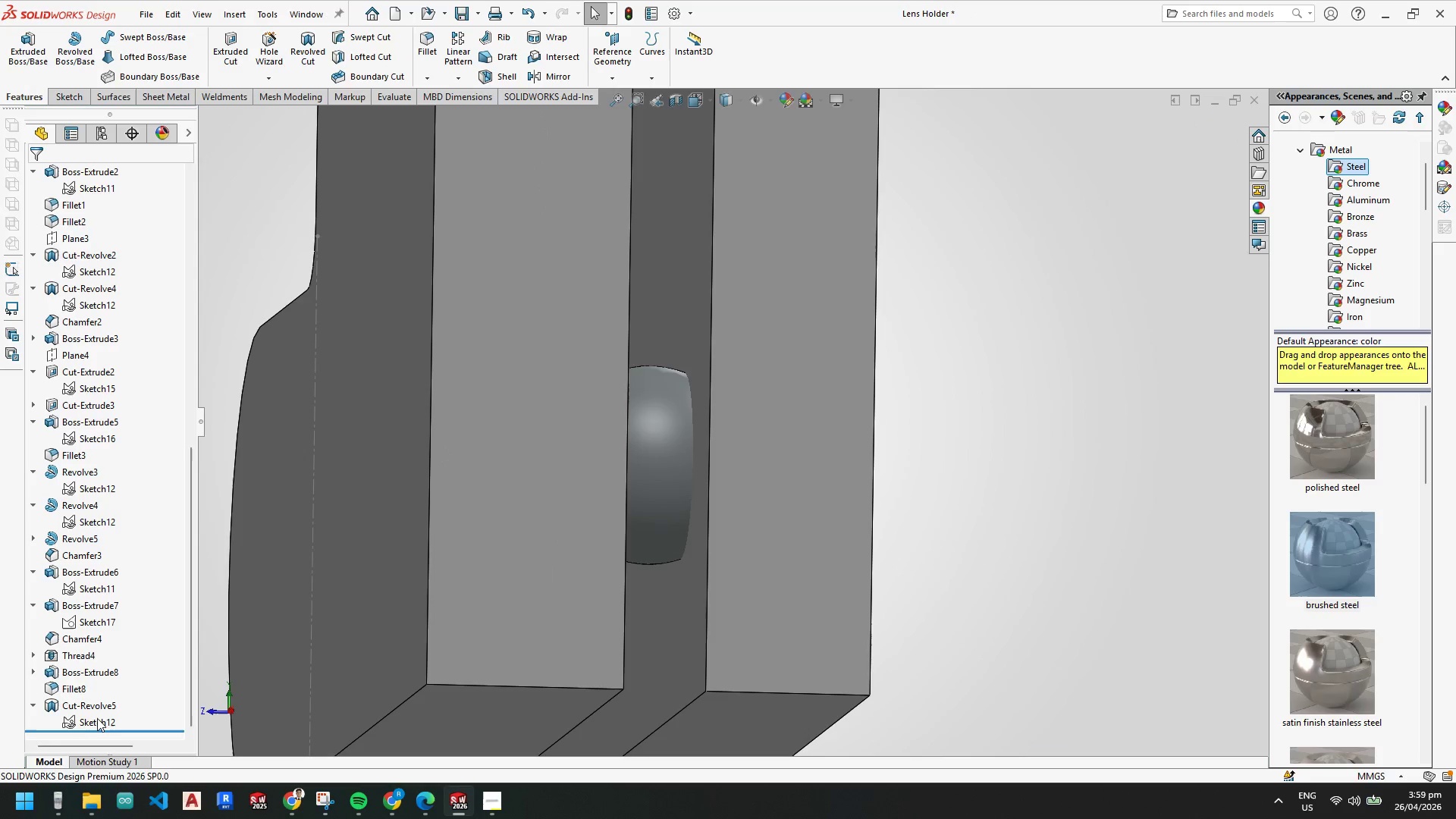 
left_click([96, 719])
 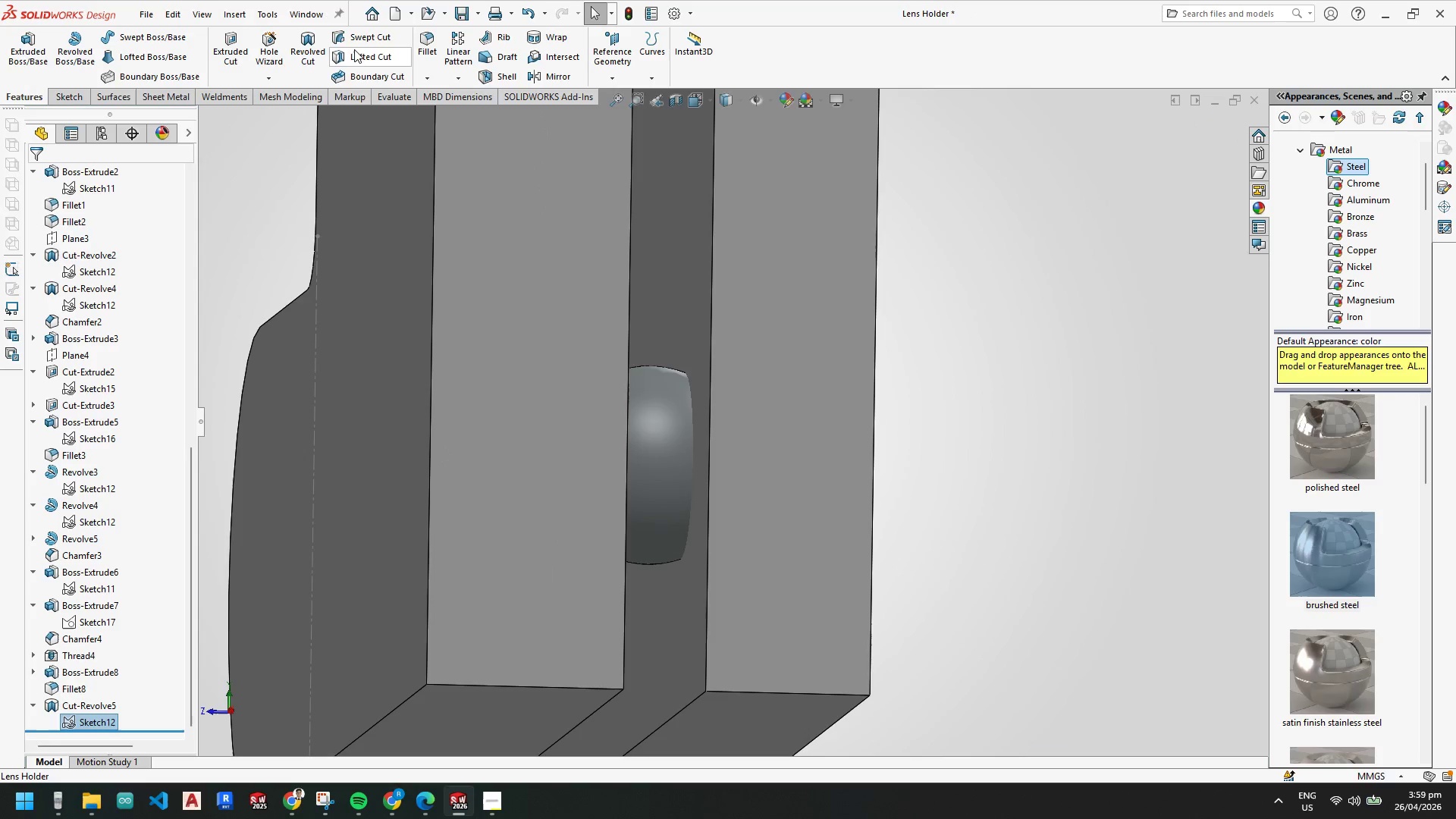 
left_click([314, 55])
 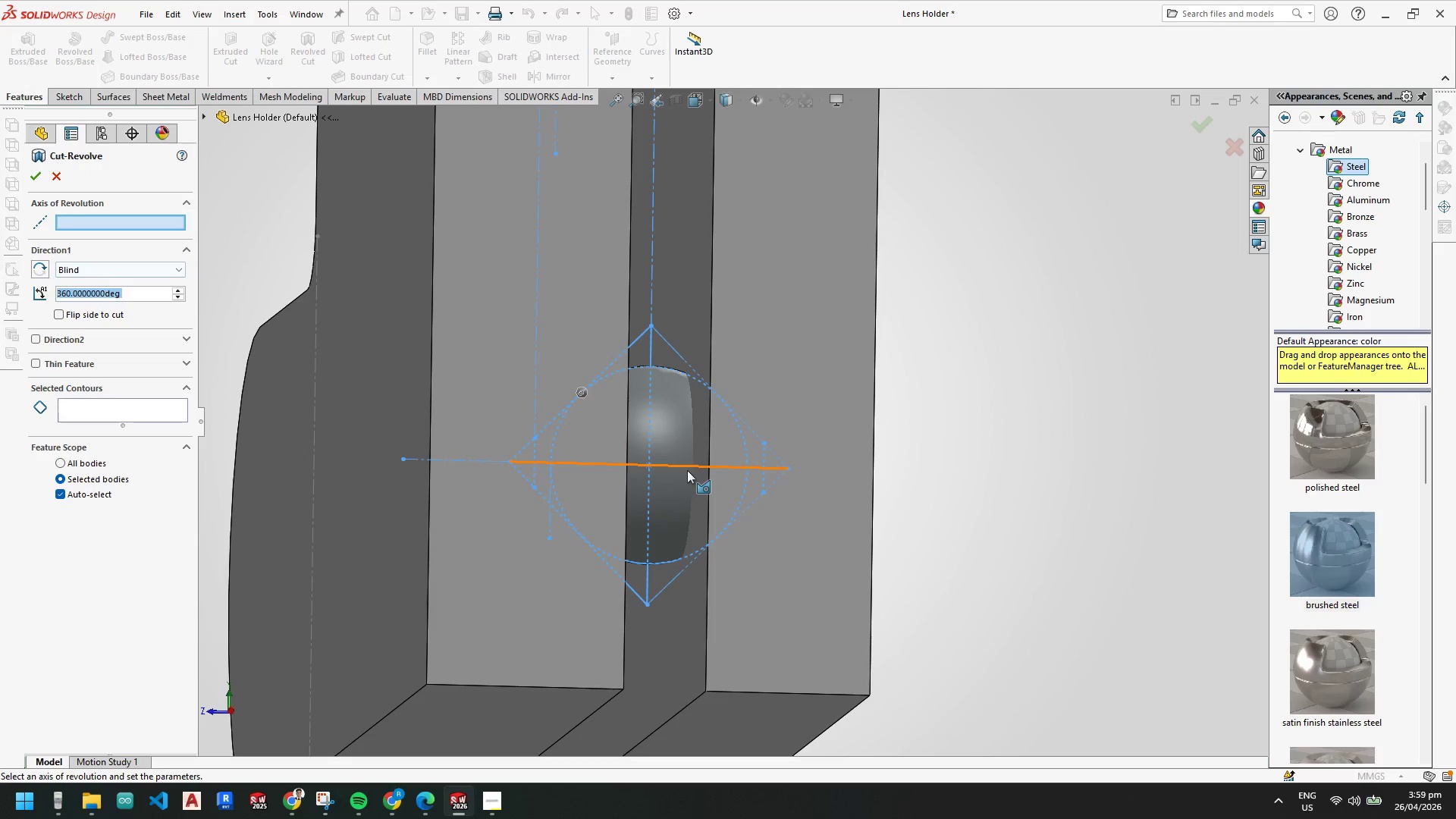 
left_click([692, 467])
 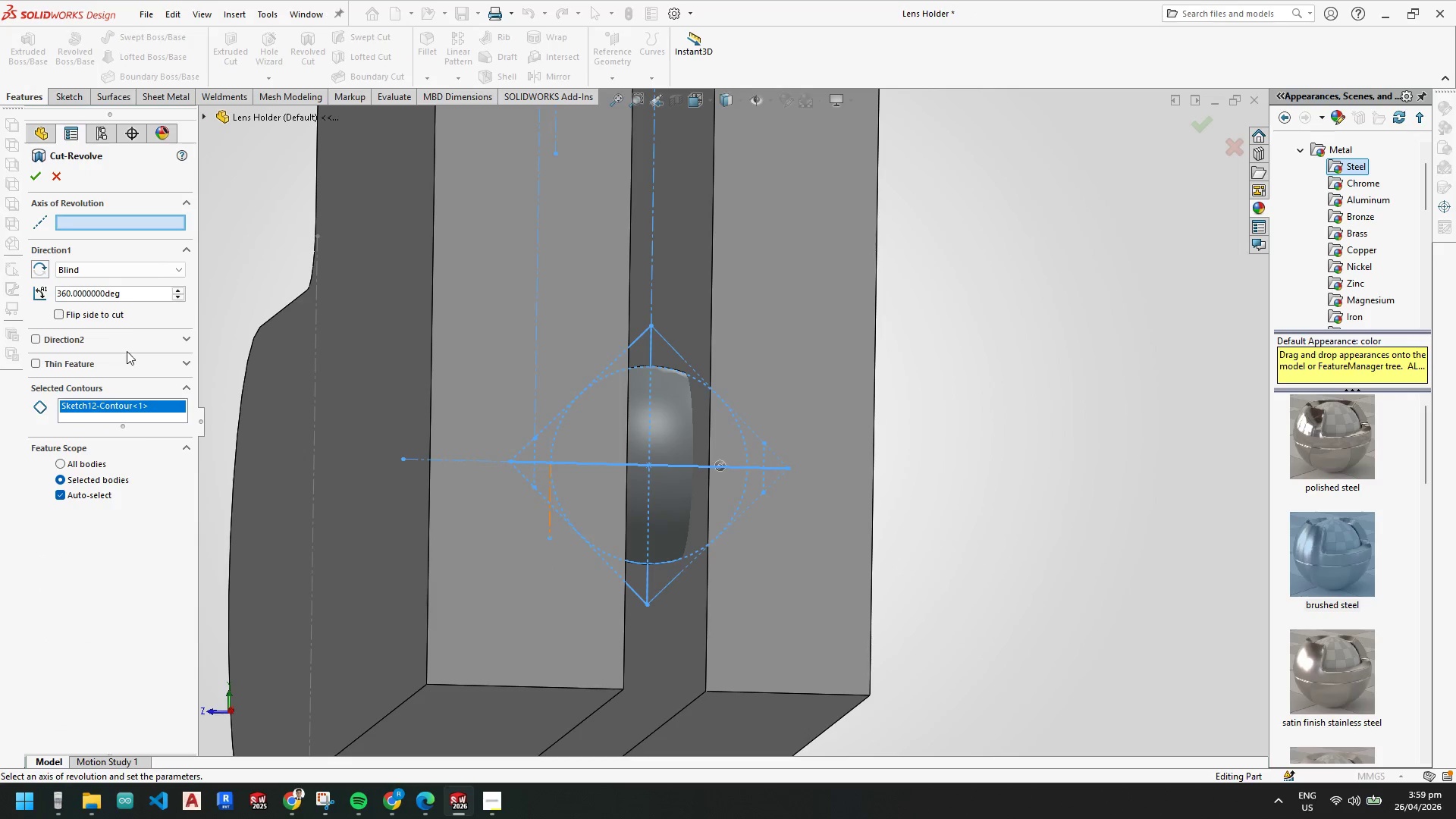 
right_click([112, 223])
 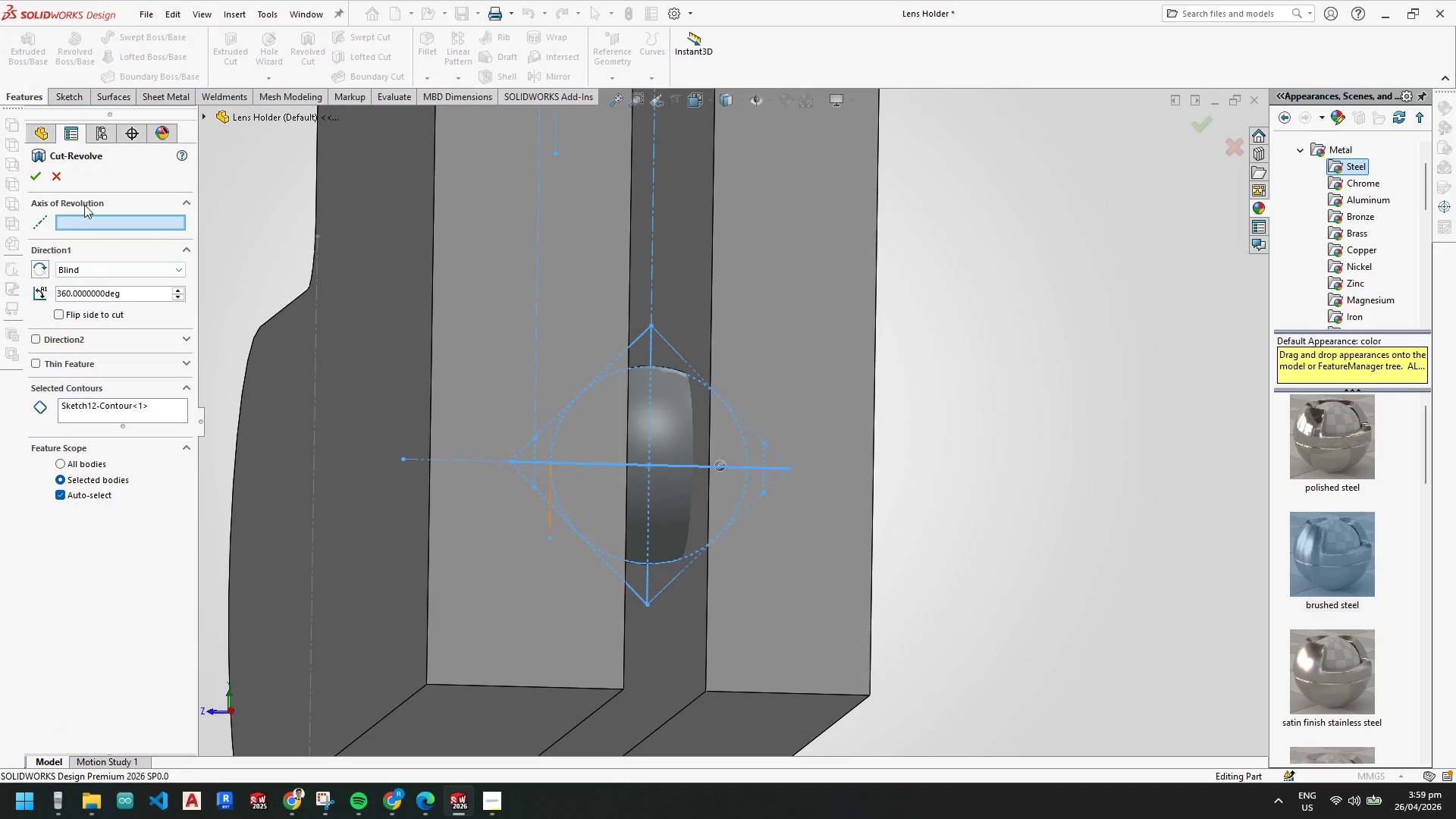 
left_click([111, 228])
 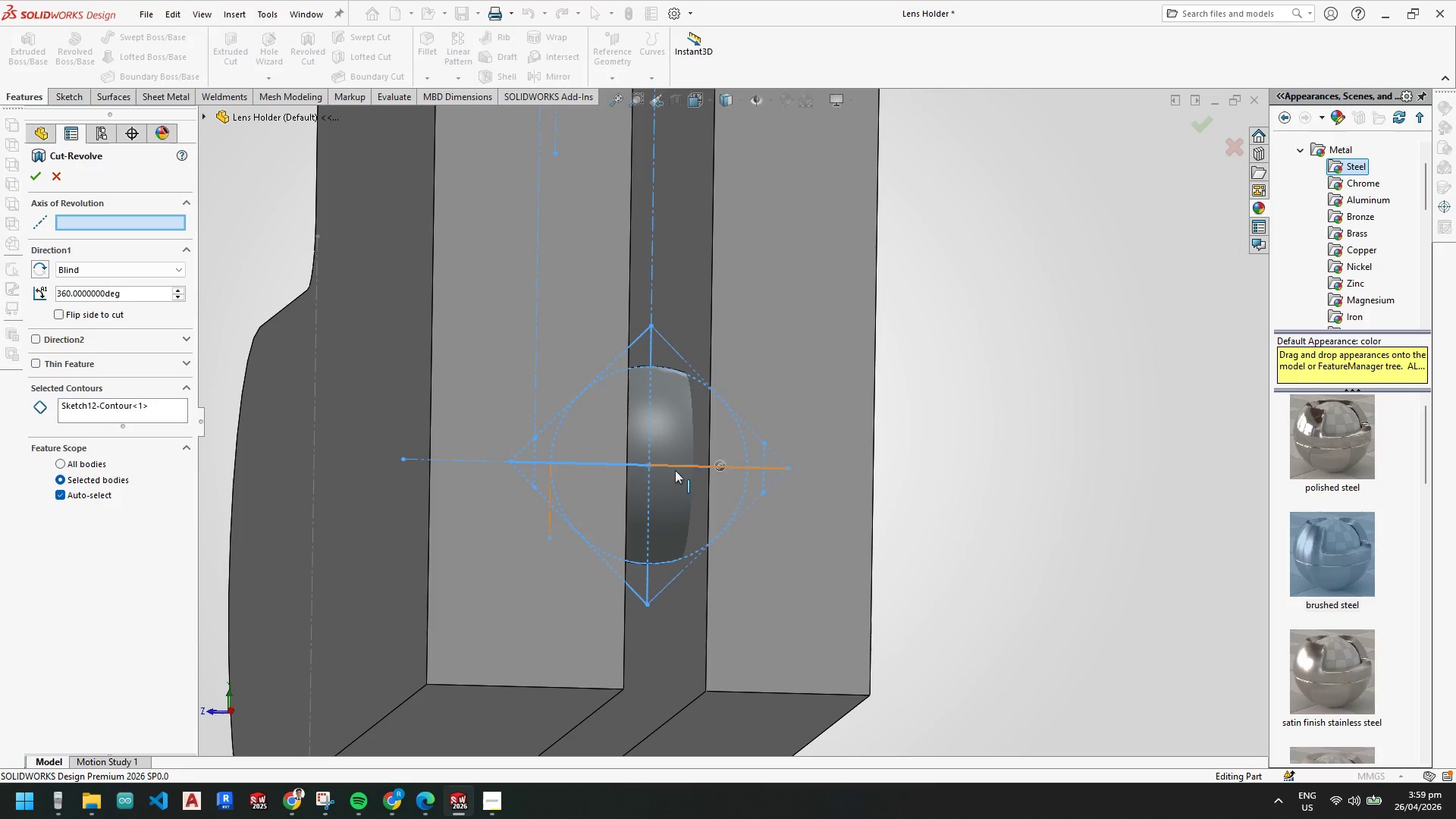 
left_click([675, 464])
 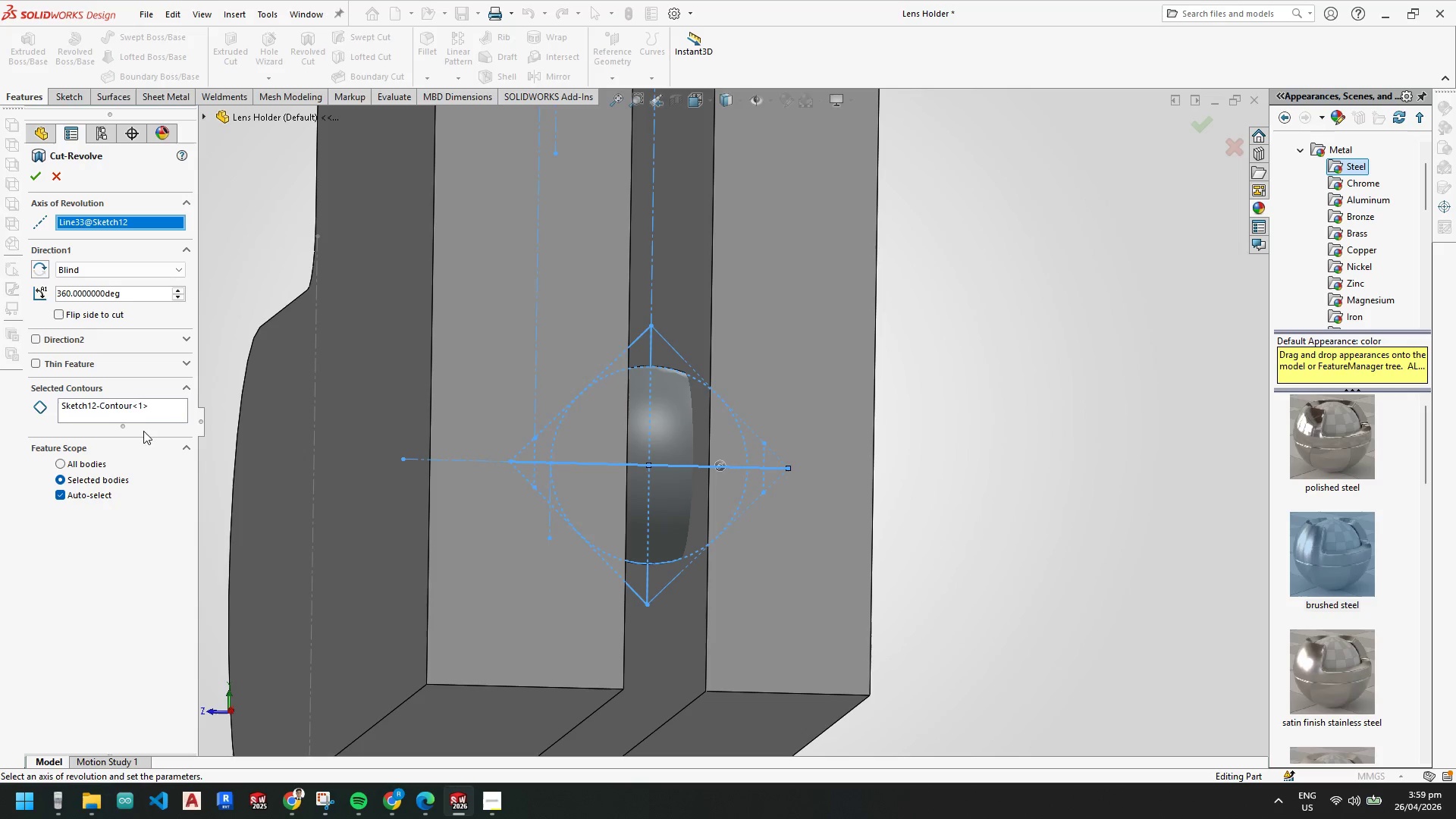 
left_click([143, 406])
 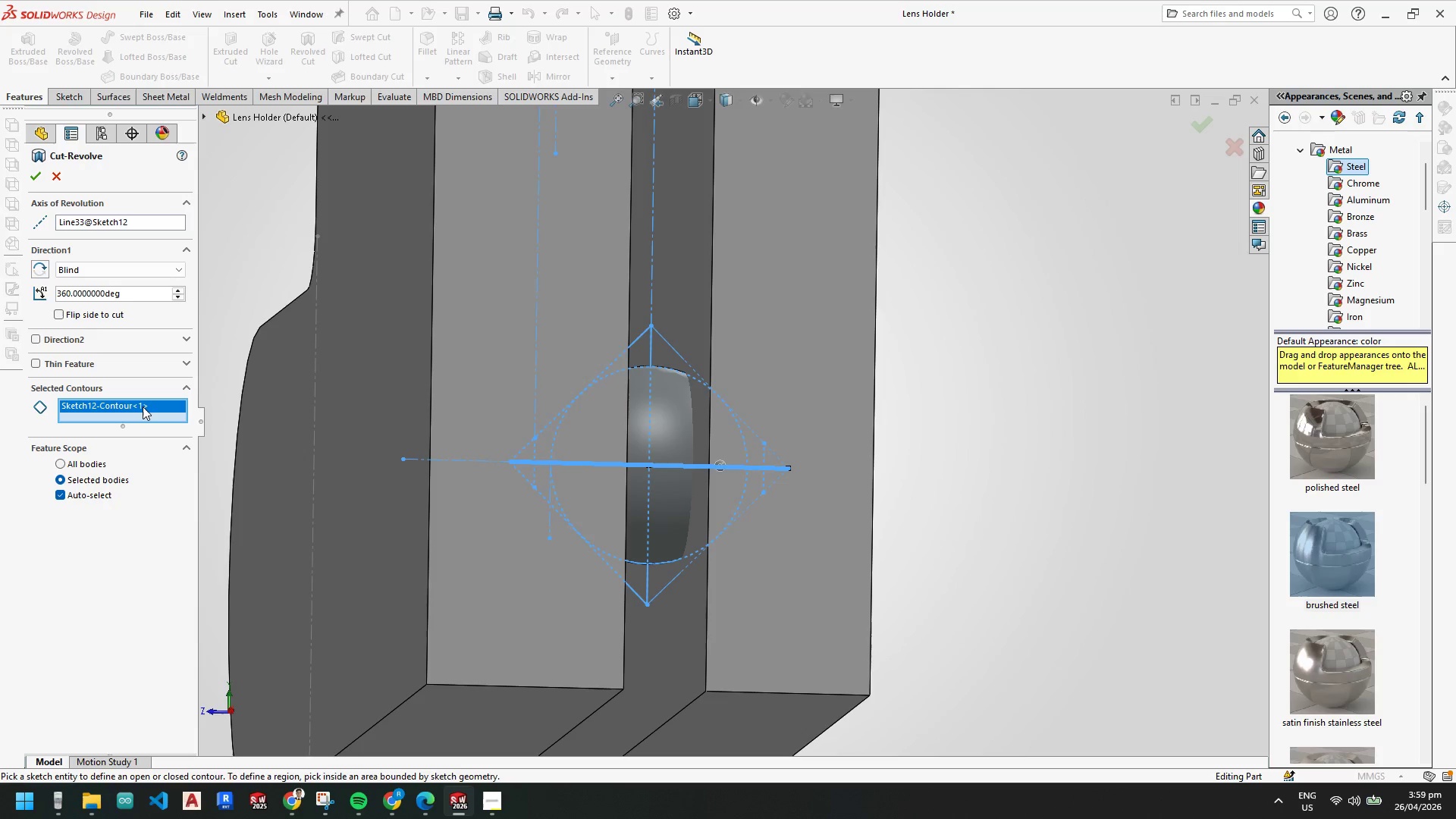 
right_click([143, 406])
 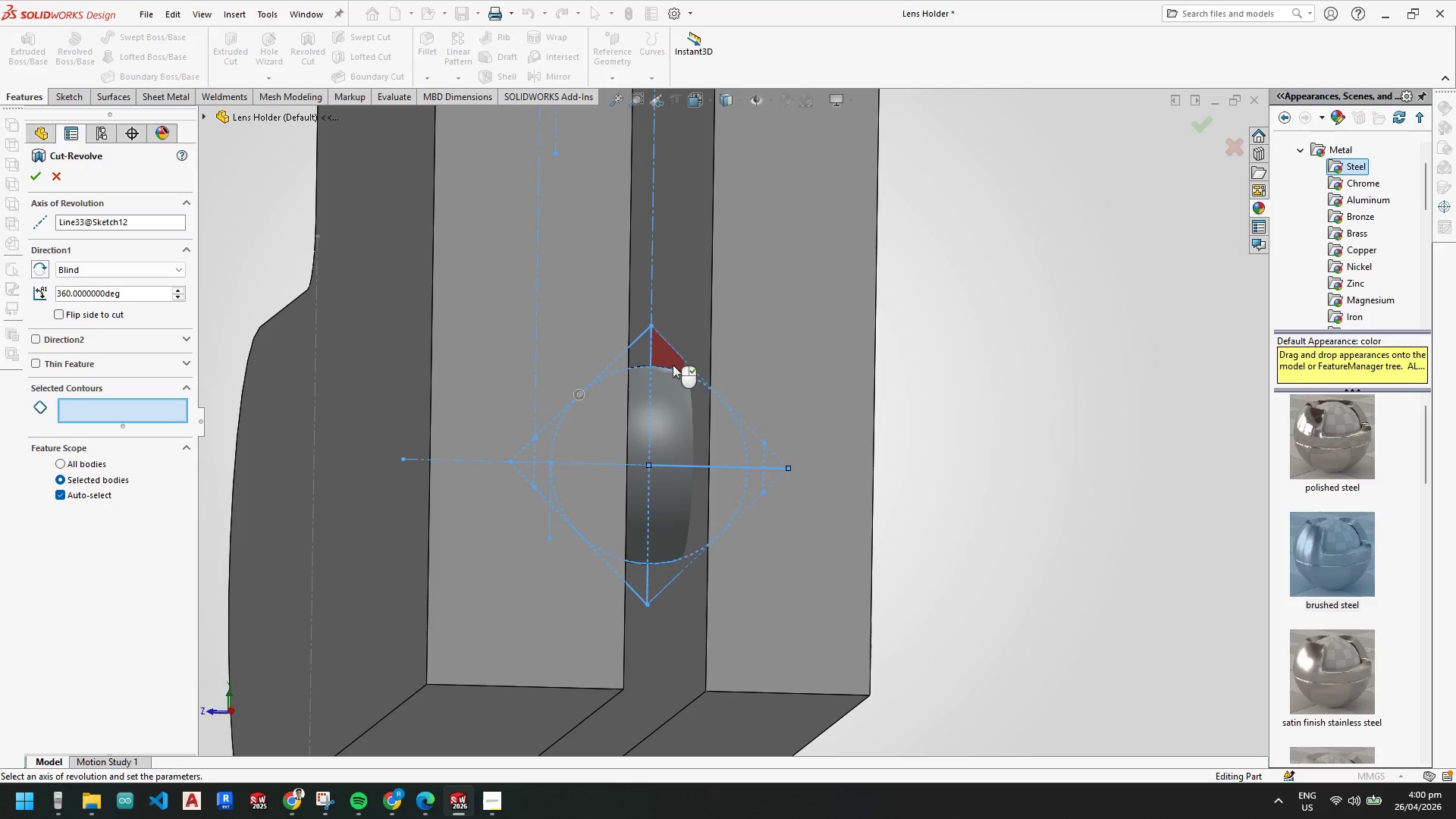 
left_click([672, 402])
 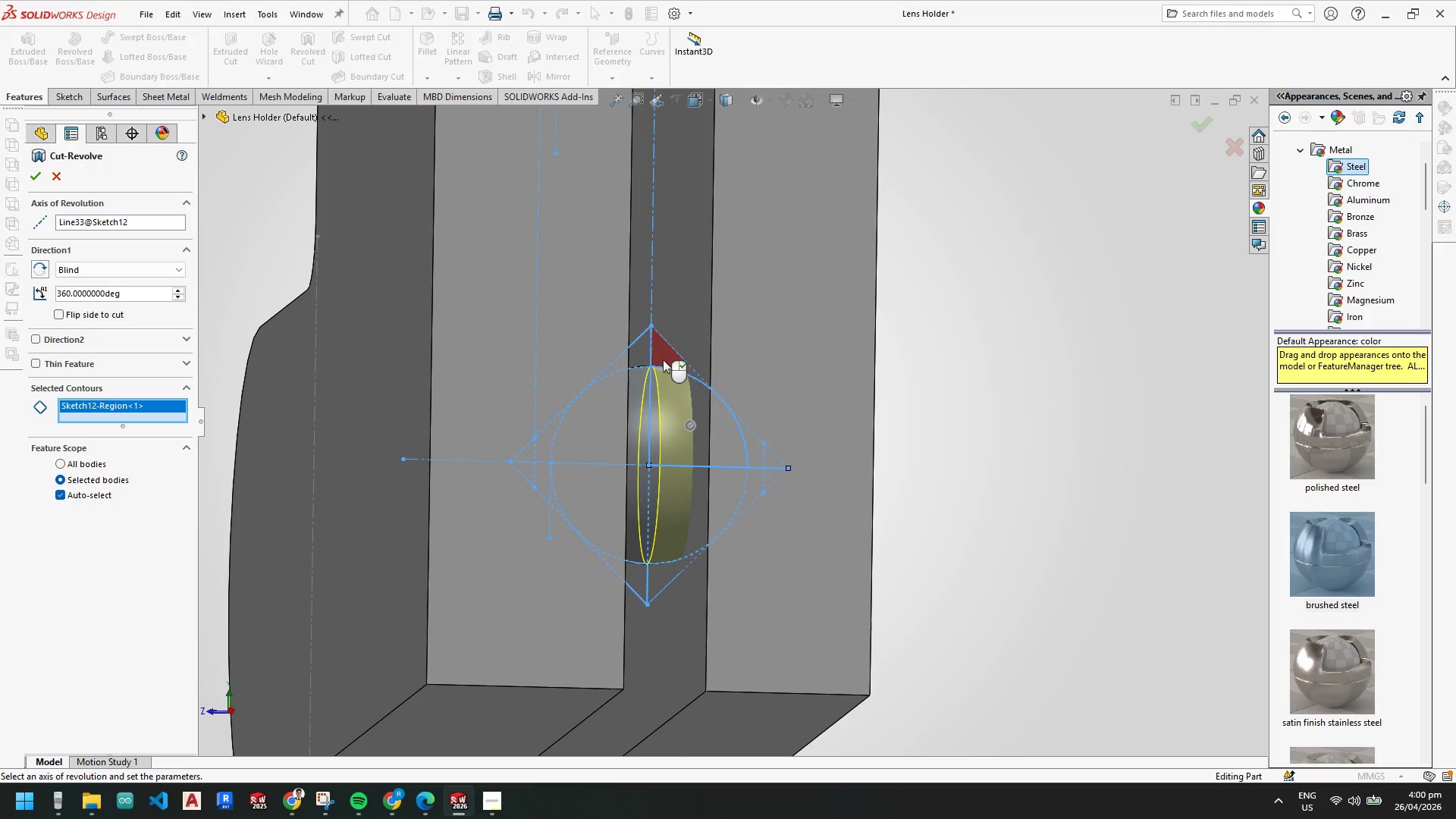 
left_click([663, 359])
 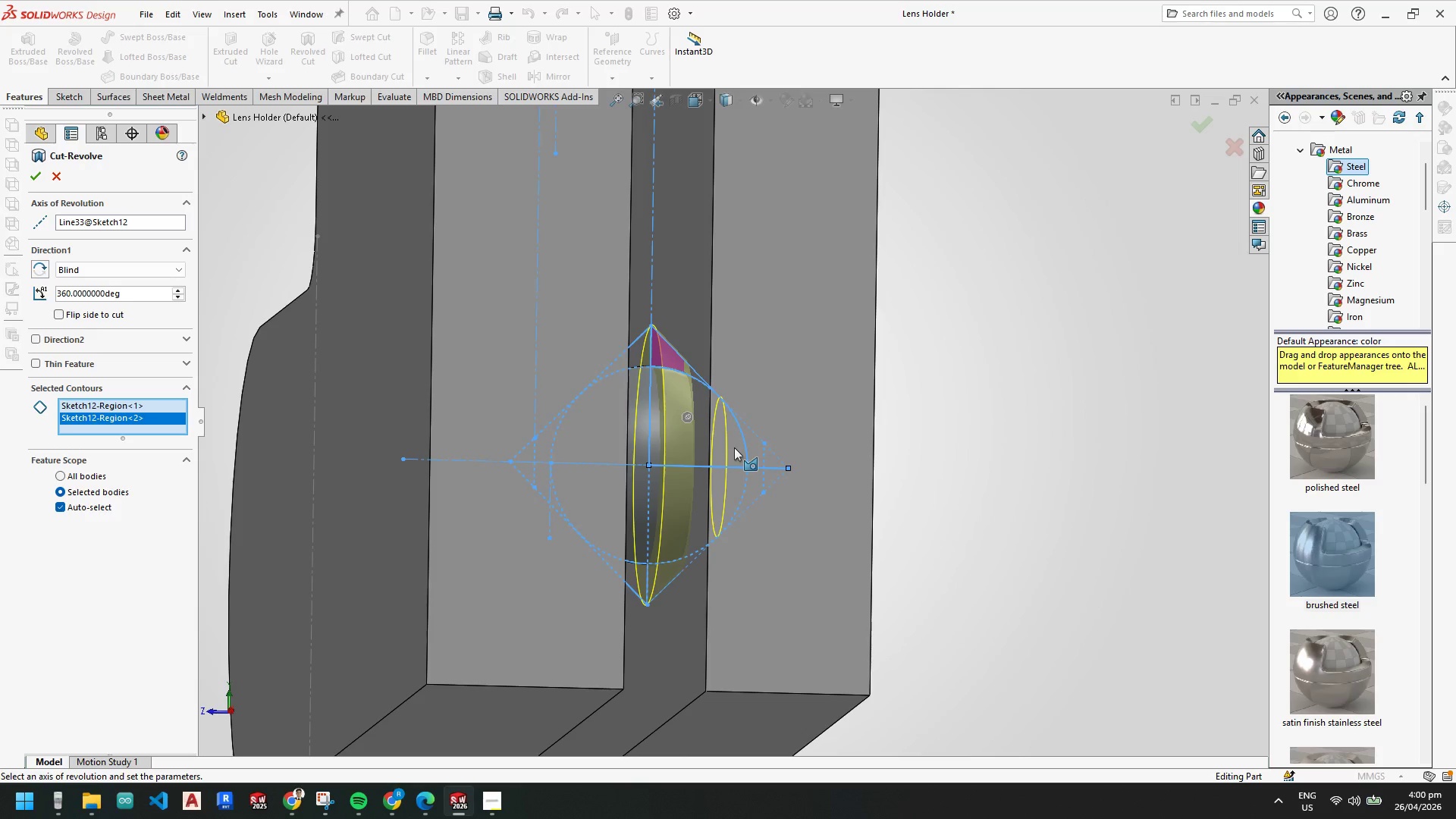 
scroll: coordinate [748, 459], scroll_direction: down, amount: 3.0
 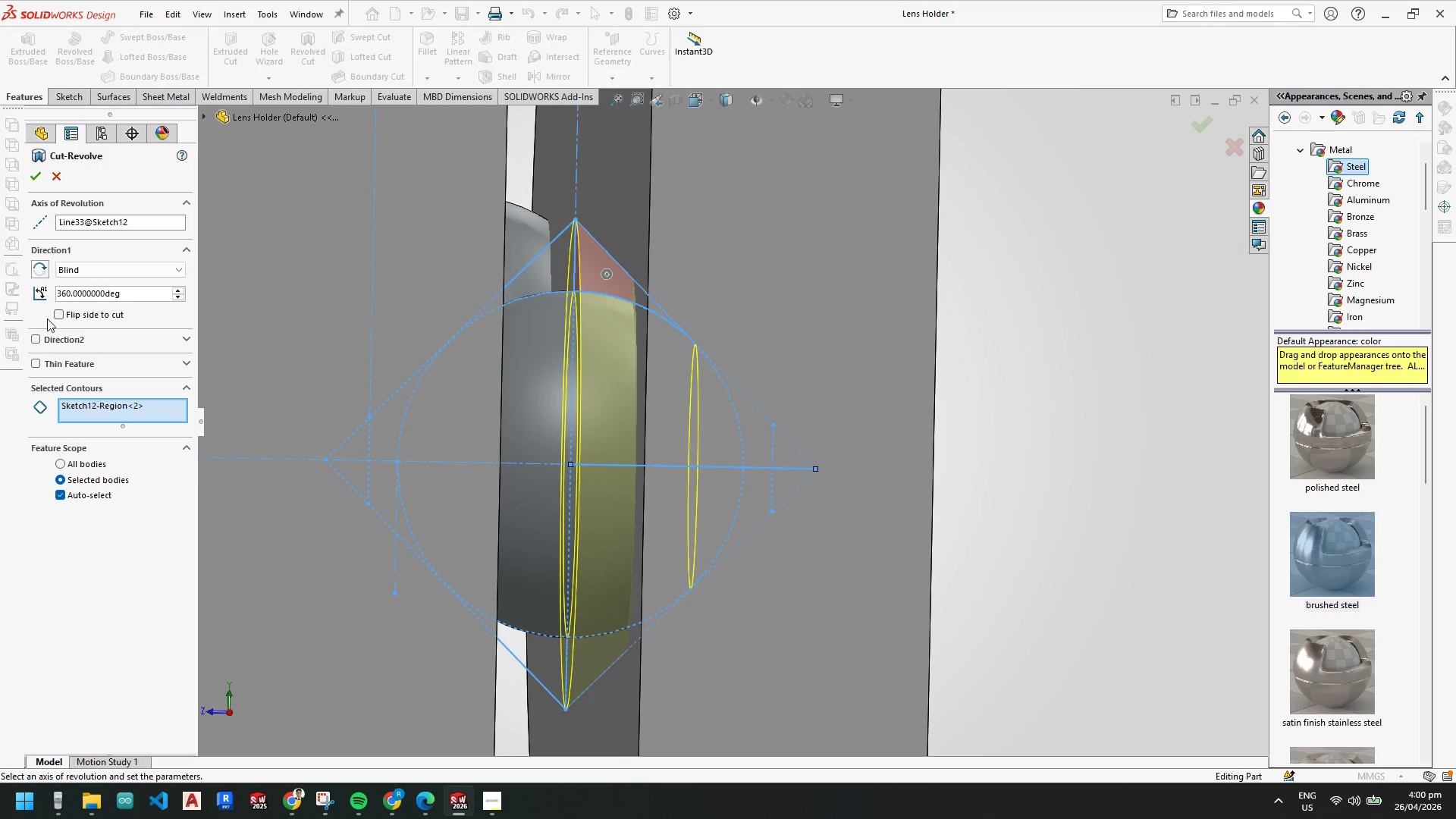 
left_click_drag(start_coordinate=[139, 413], to_coordinate=[144, 413])
 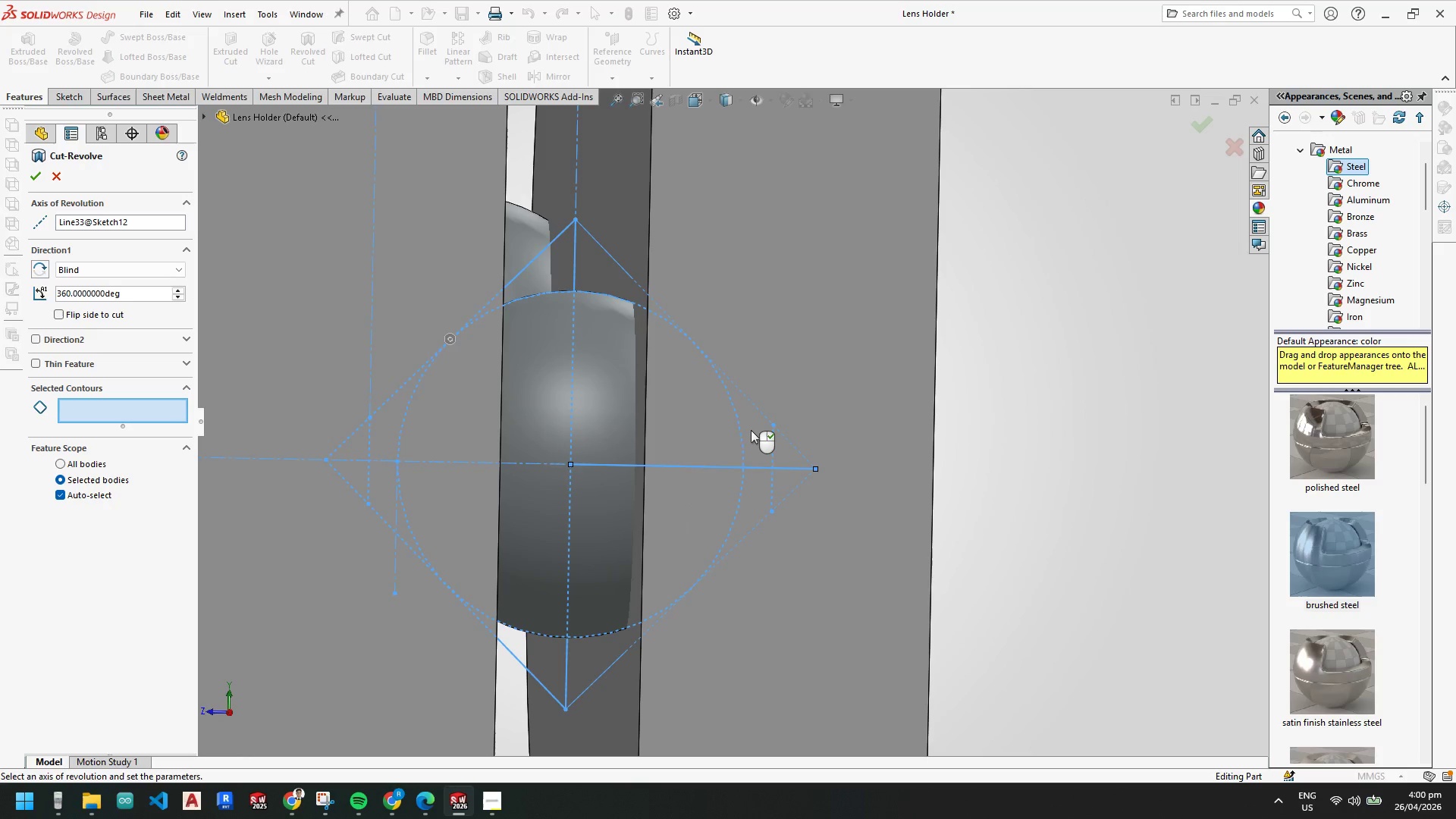 
left_click([752, 431])
 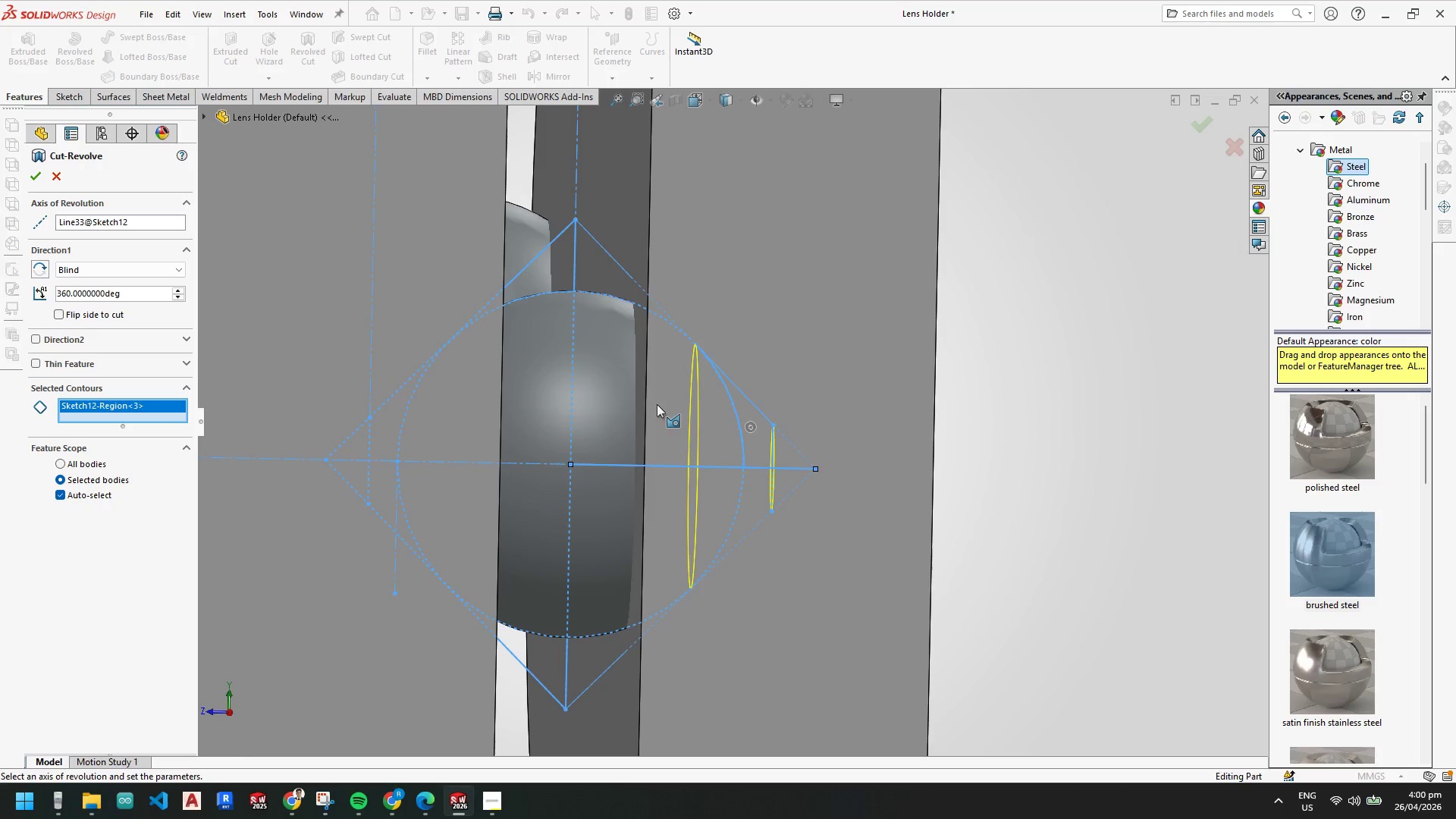 
left_click([657, 404])
 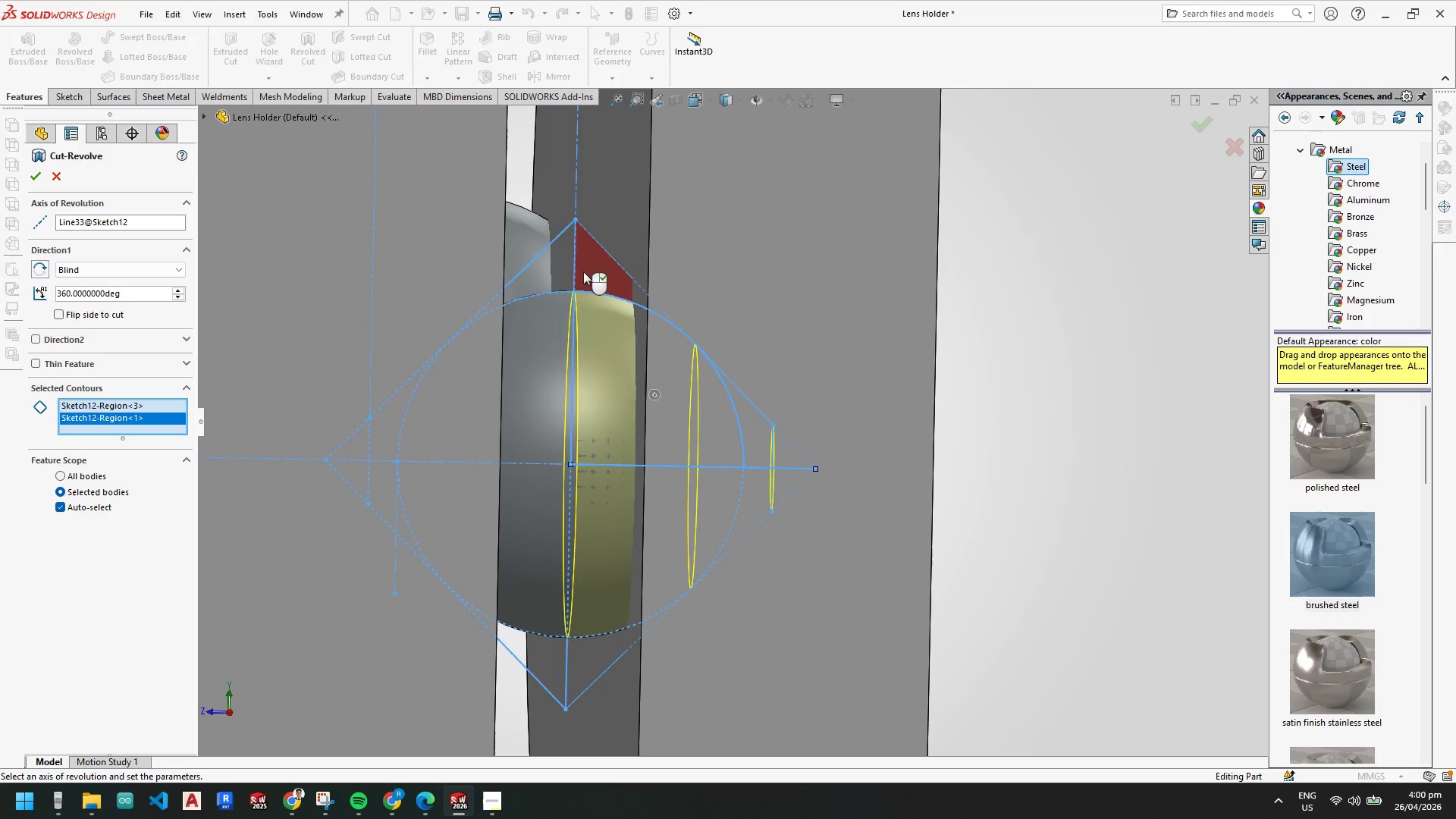 
left_click([596, 266])
 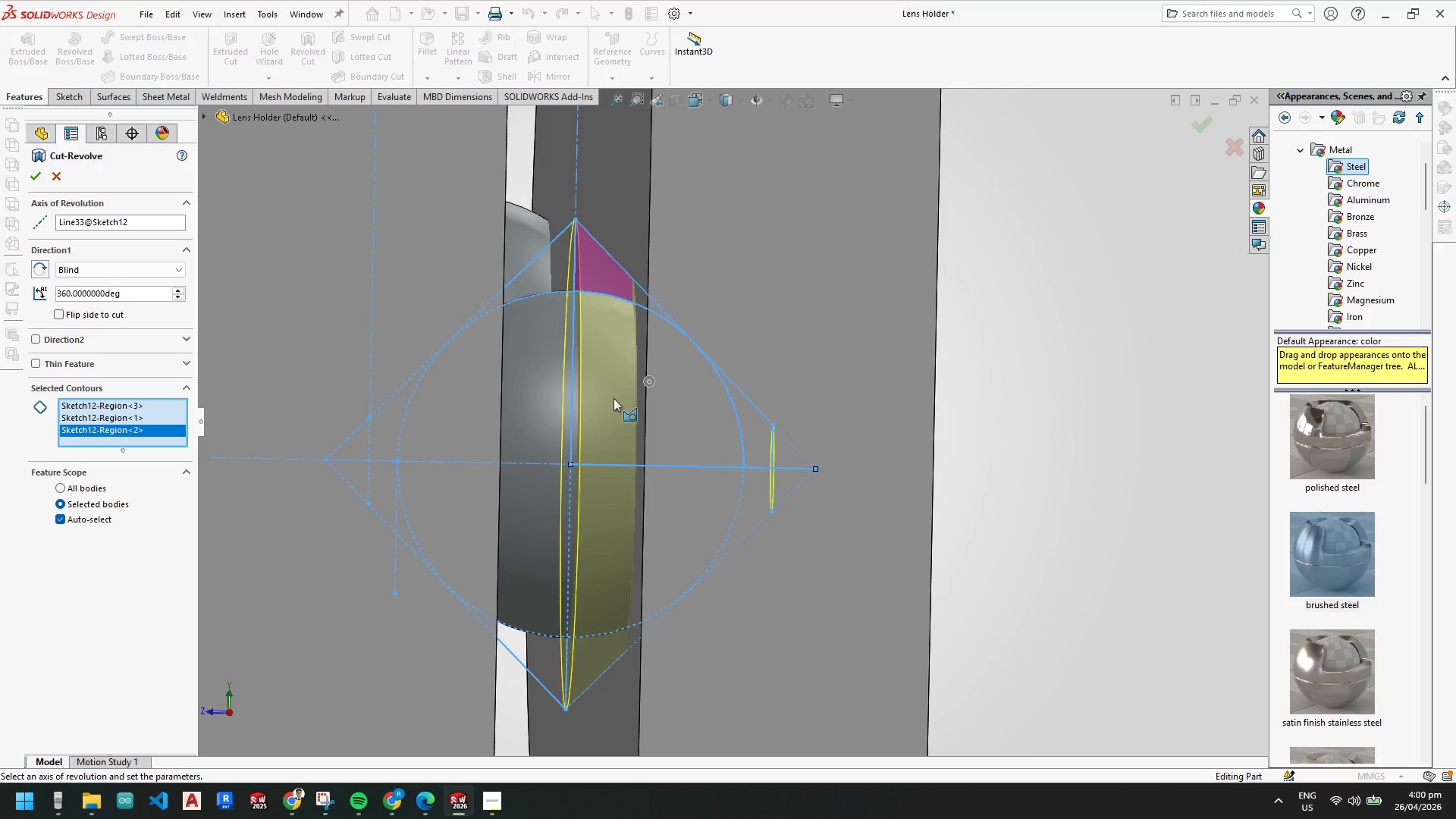 
scroll: coordinate [619, 481], scroll_direction: up, amount: 3.0
 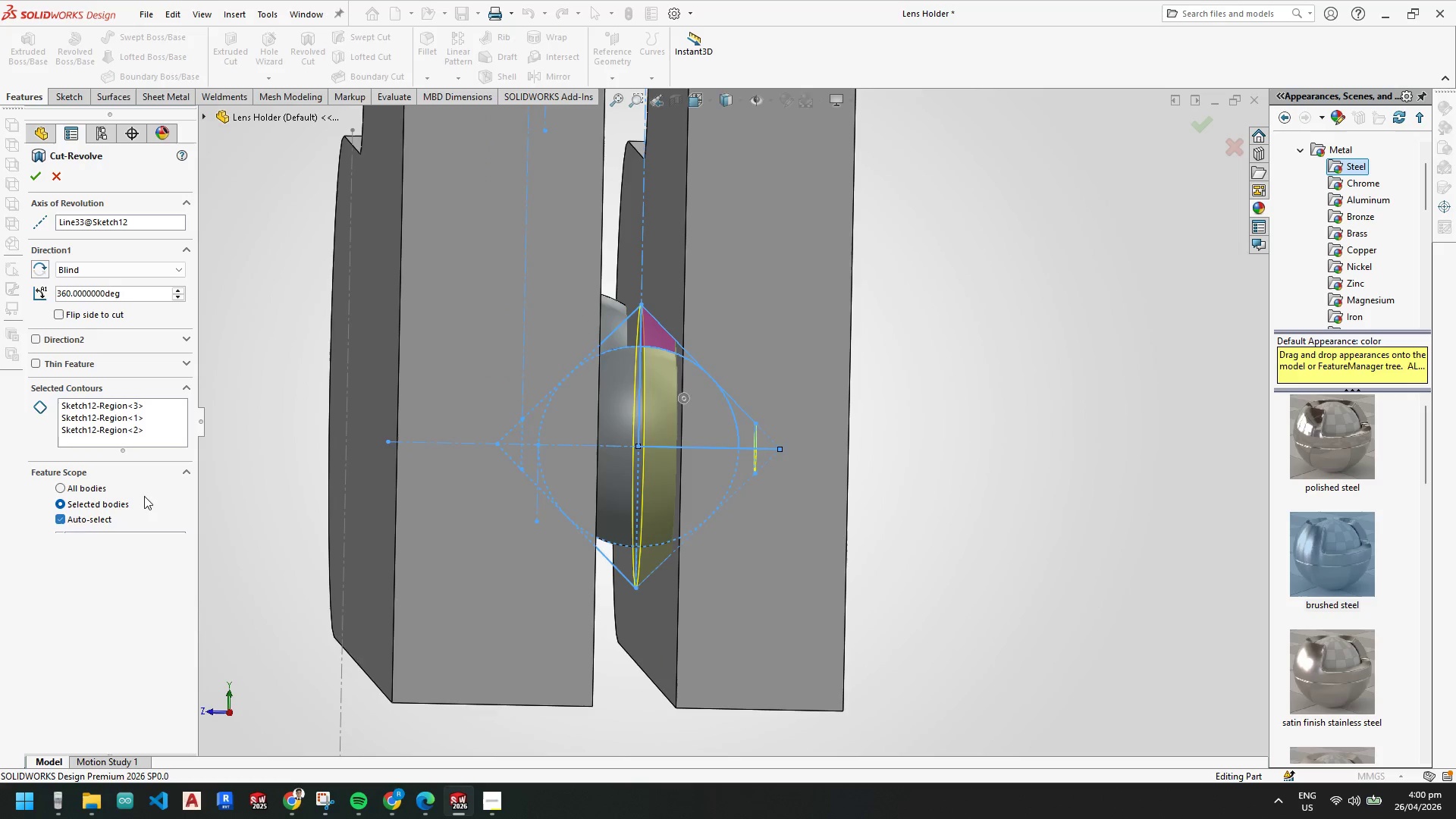 
left_click([776, 262])
 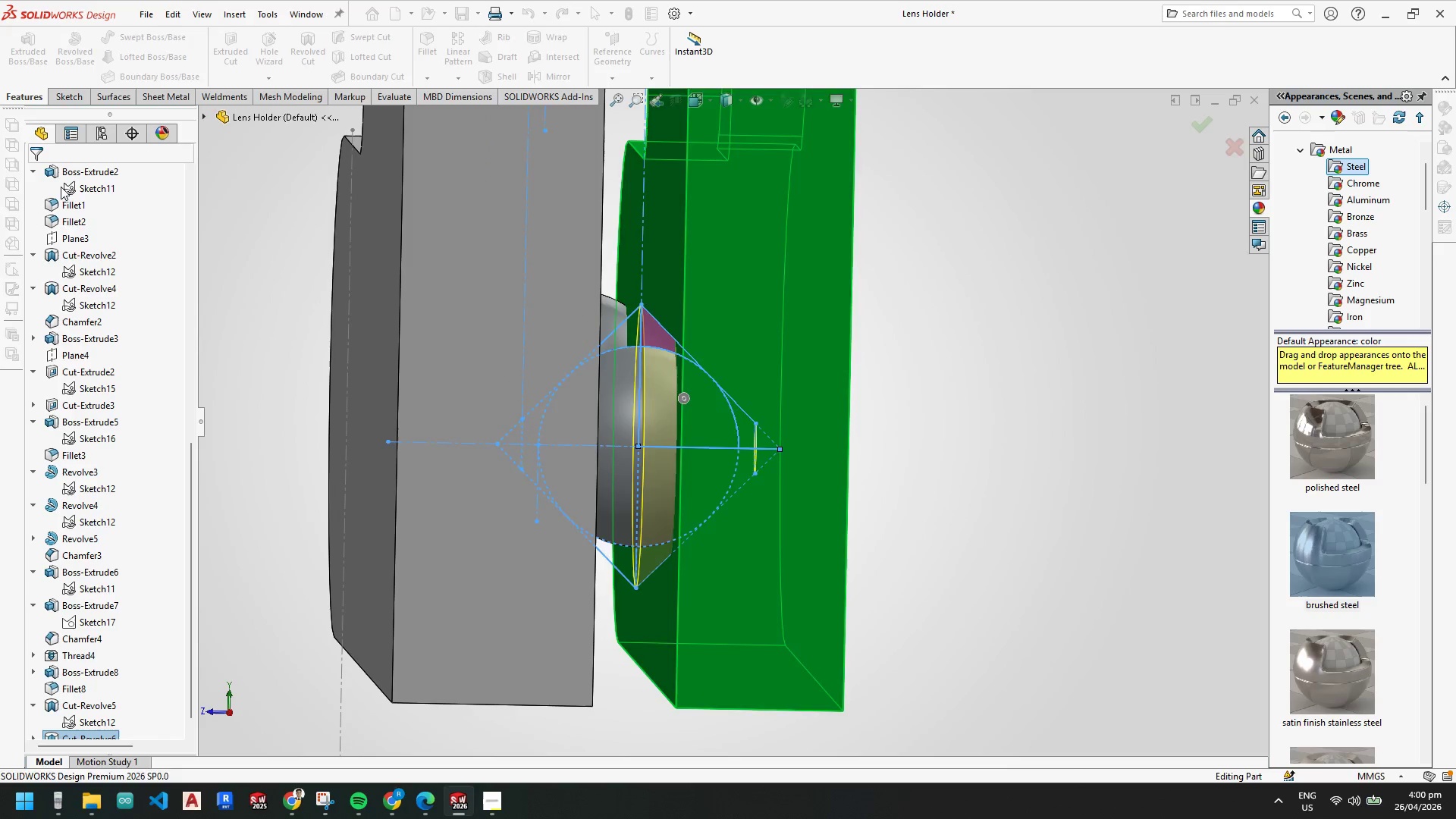 
scroll: coordinate [672, 362], scroll_direction: up, amount: 12.0
 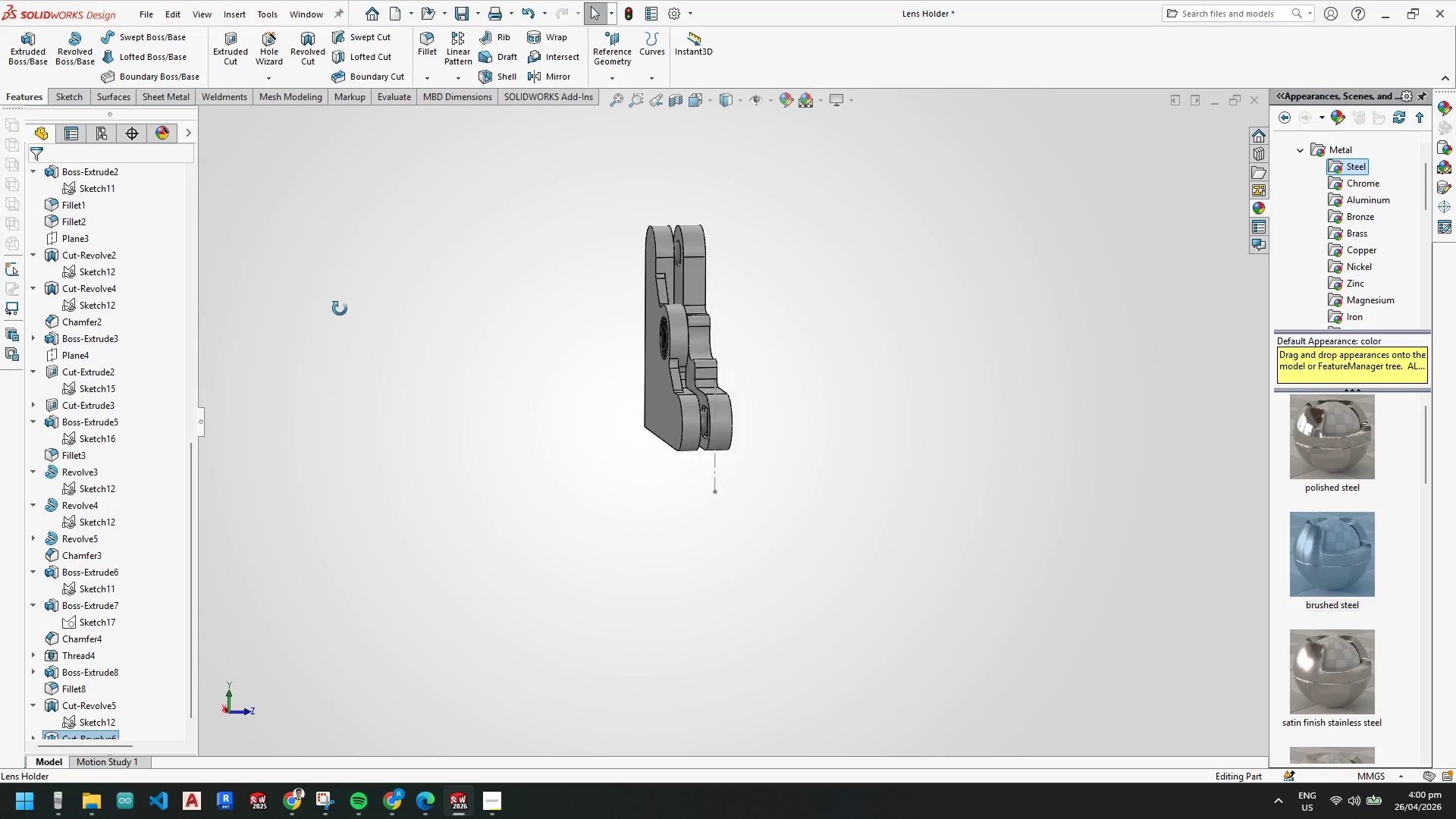 
scroll: coordinate [422, 318], scroll_direction: down, amount: 7.0
 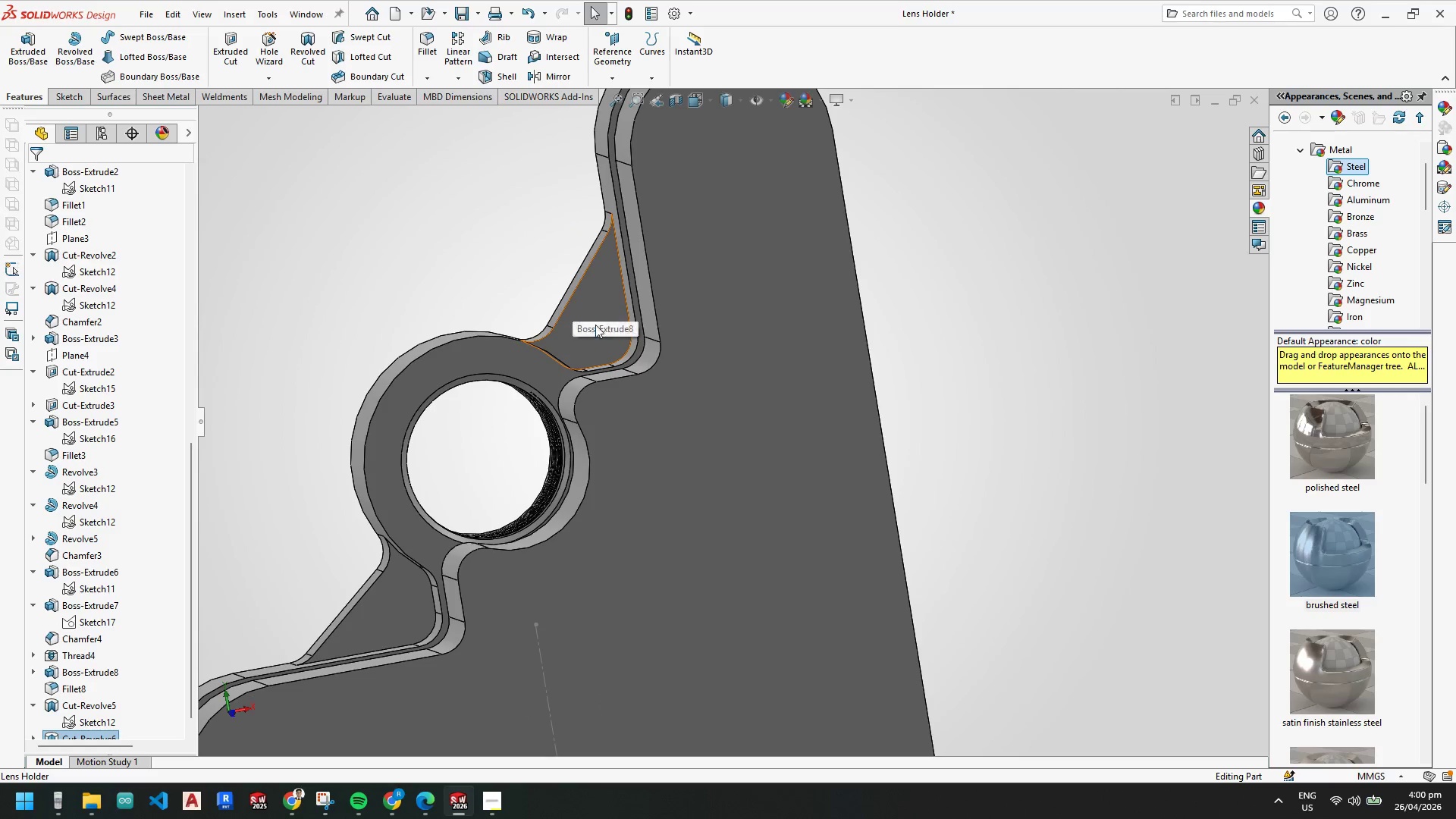 
scroll: coordinate [538, 538], scroll_direction: up, amount: 3.0
 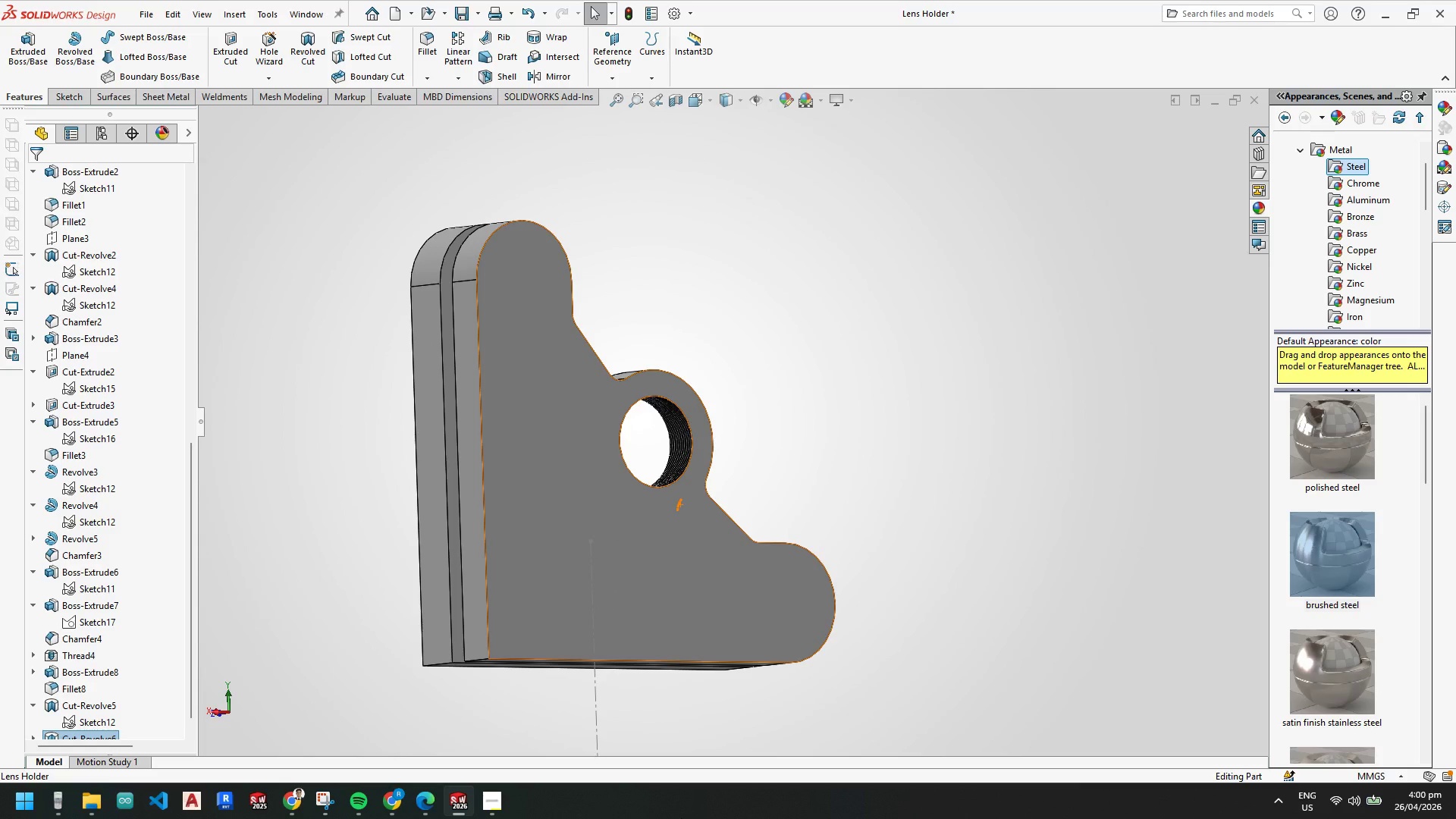 
wait(12.59)
 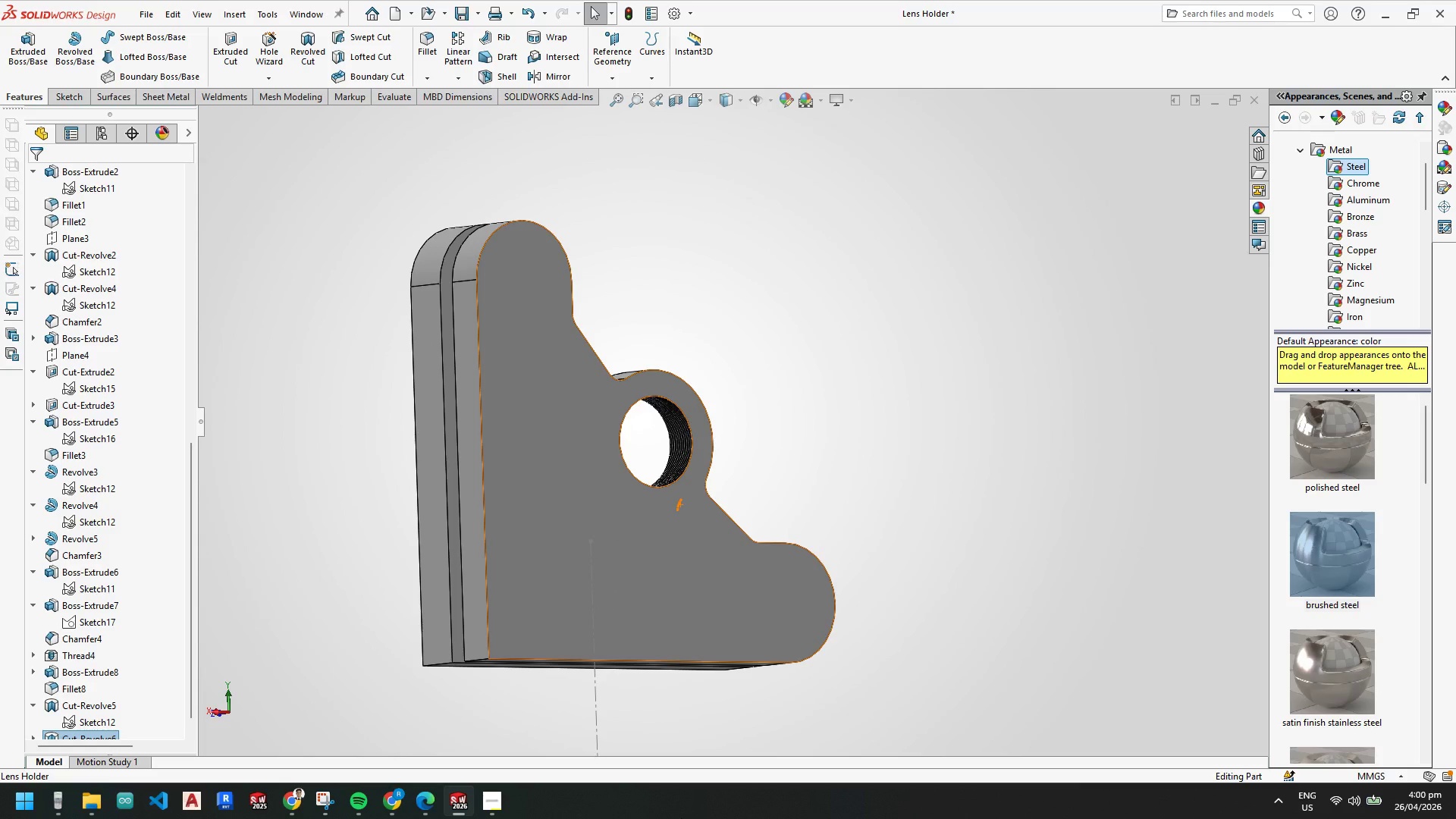 
scroll: coordinate [658, 491], scroll_direction: up, amount: 7.0
 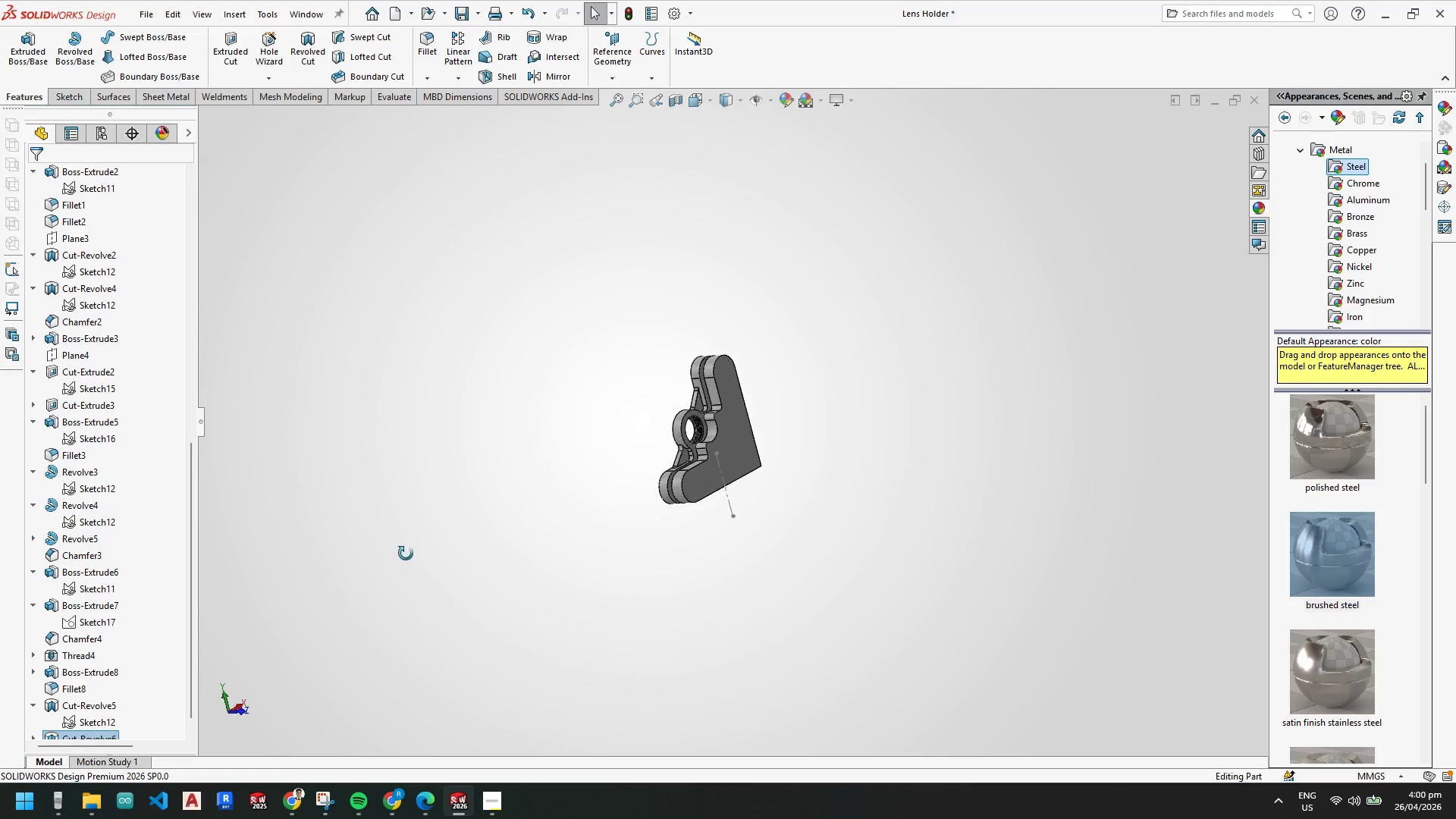 
scroll: coordinate [789, 381], scroll_direction: down, amount: 9.0
 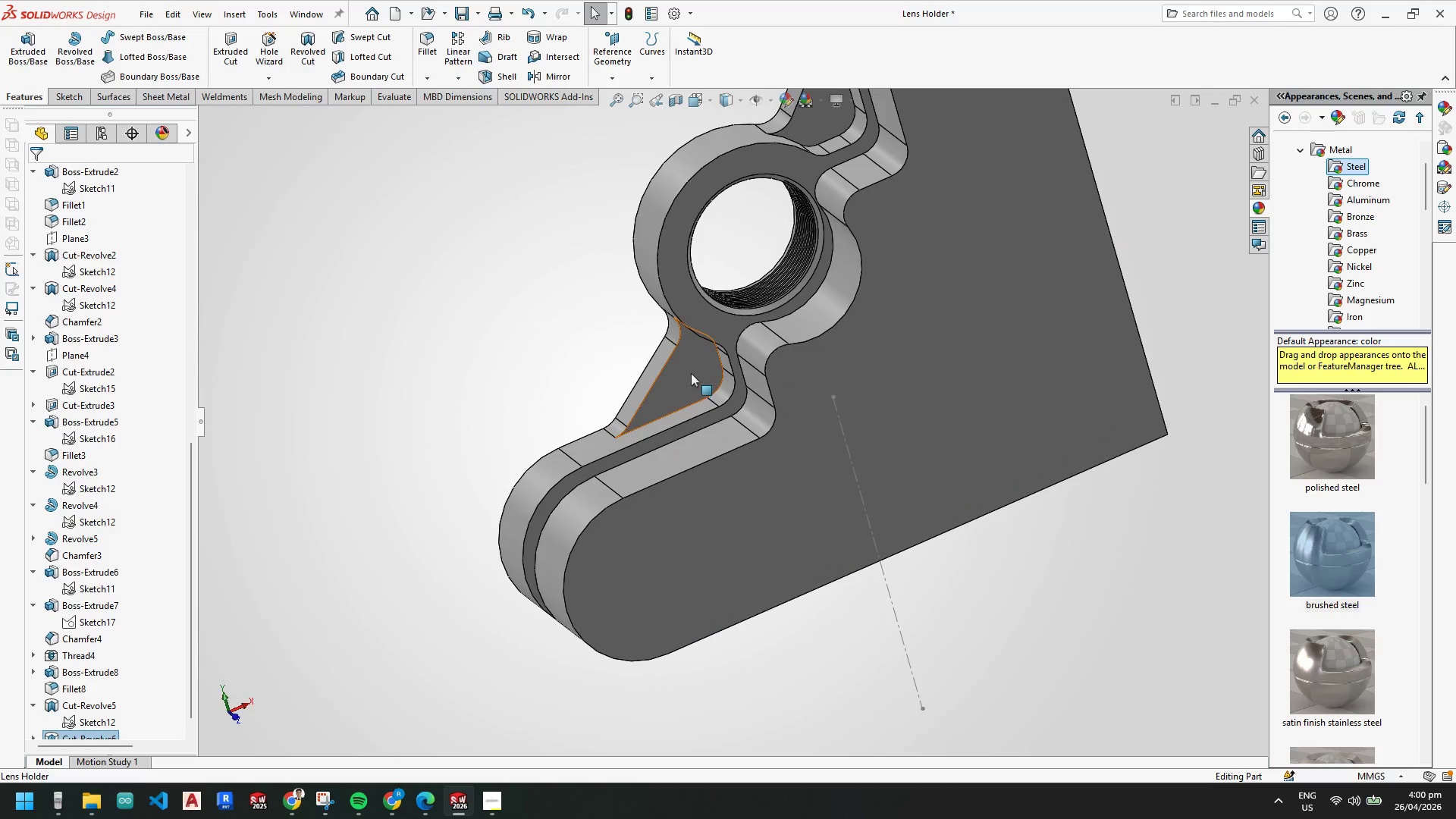 
scroll: coordinate [752, 411], scroll_direction: up, amount: 4.0
 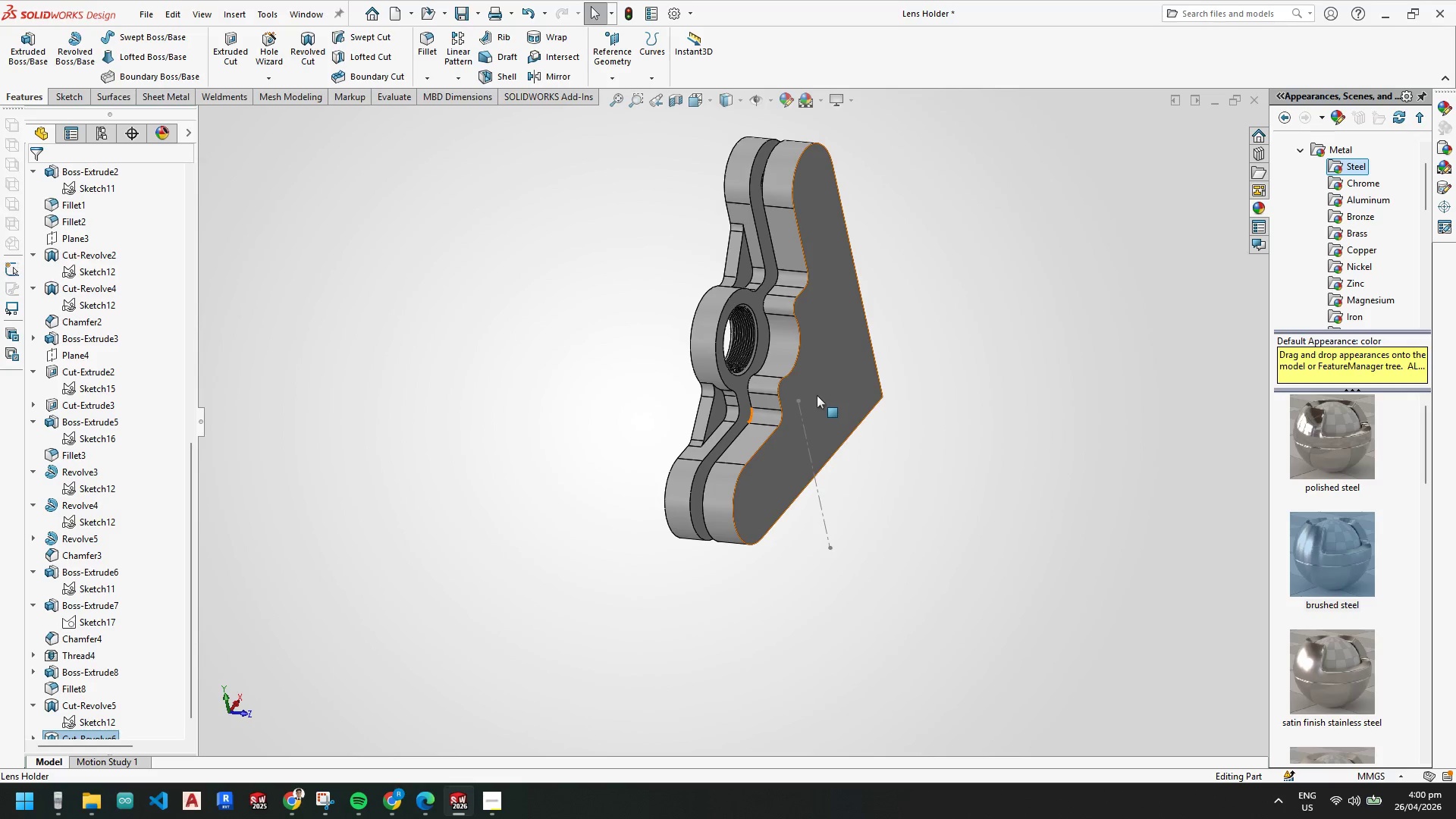 
scroll: coordinate [784, 384], scroll_direction: down, amount: 3.0
 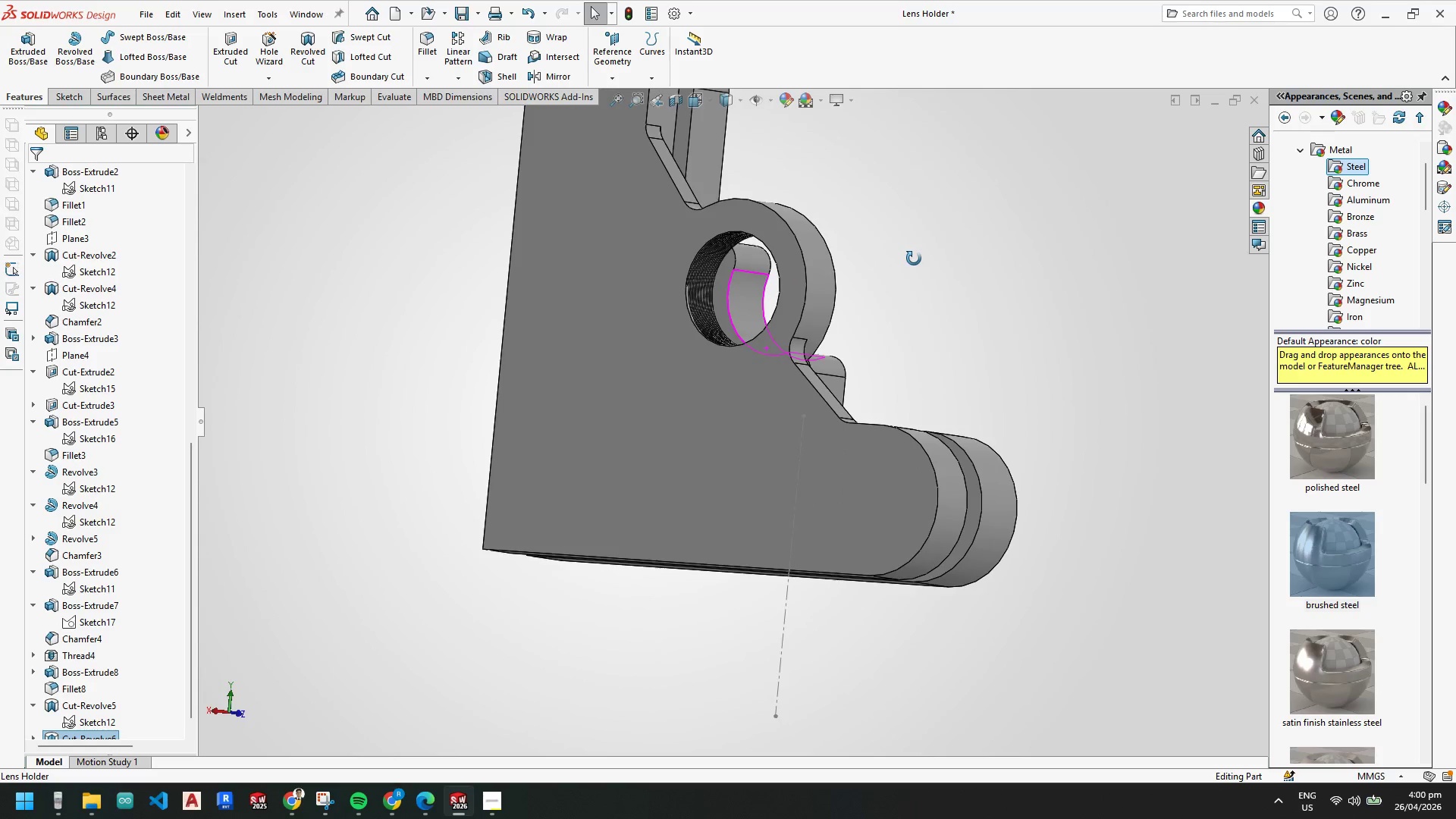 
wait(5.36)
 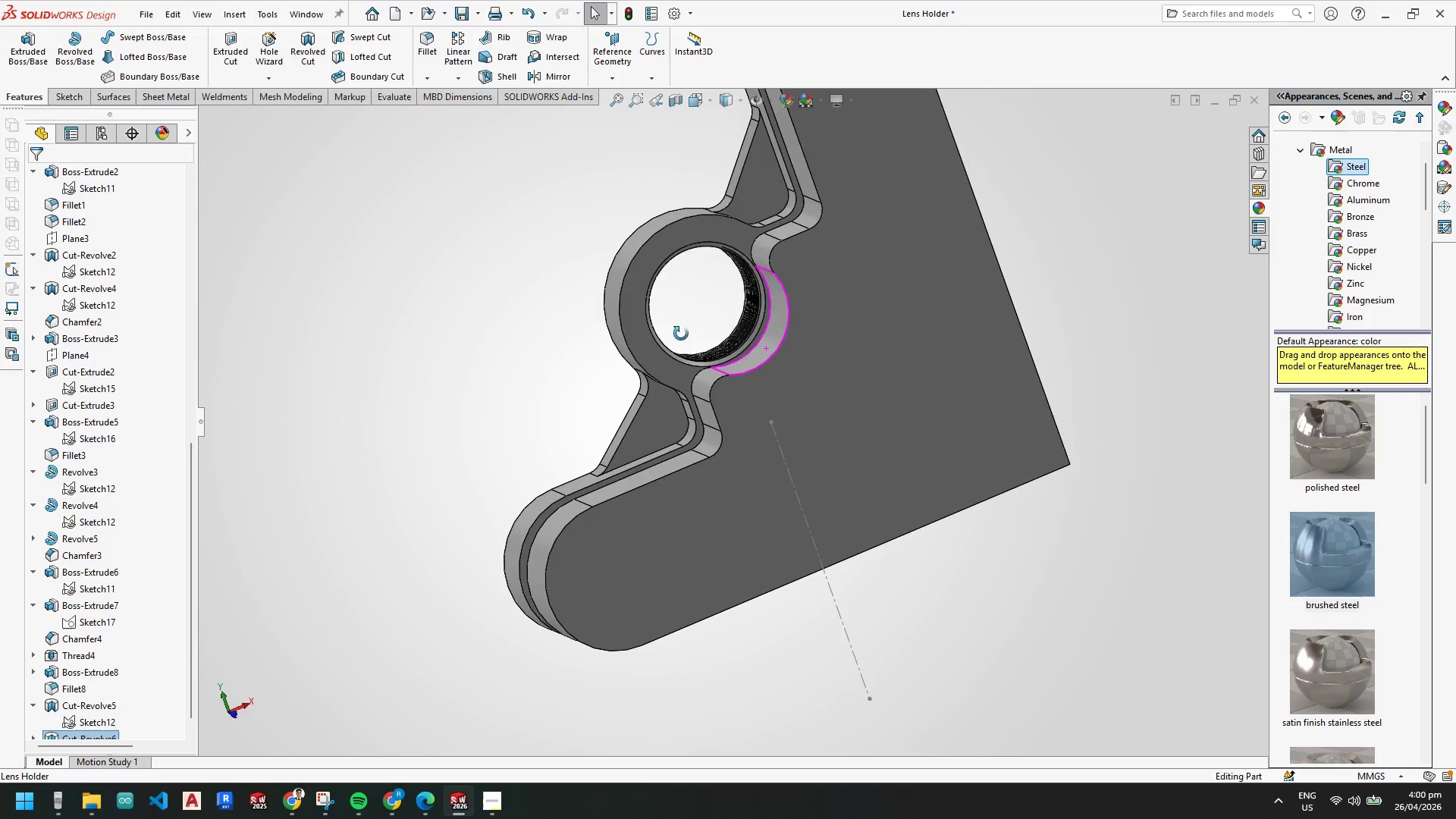 
scroll: coordinate [651, 449], scroll_direction: up, amount: 2.0
 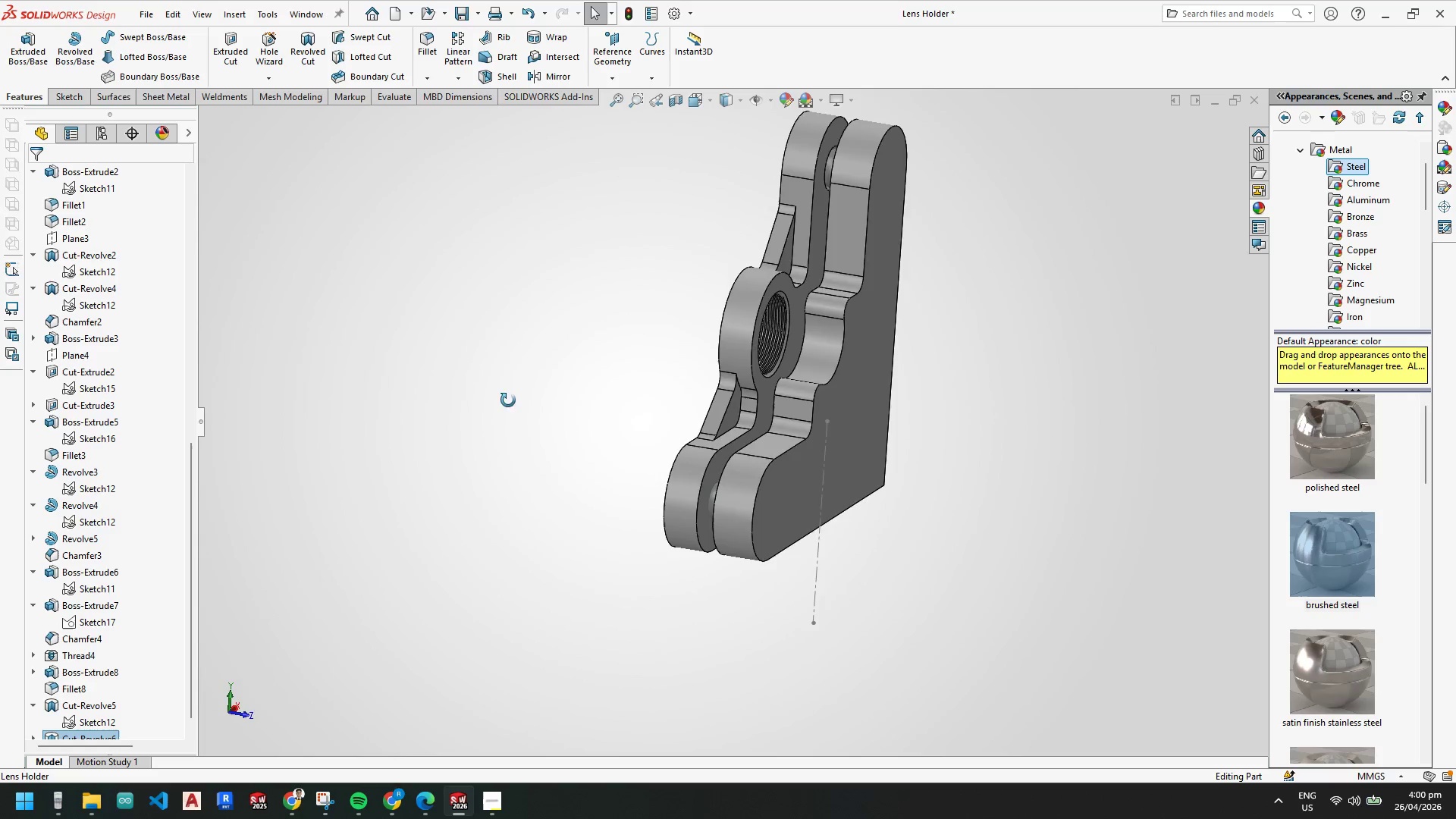 
wait(5.87)
 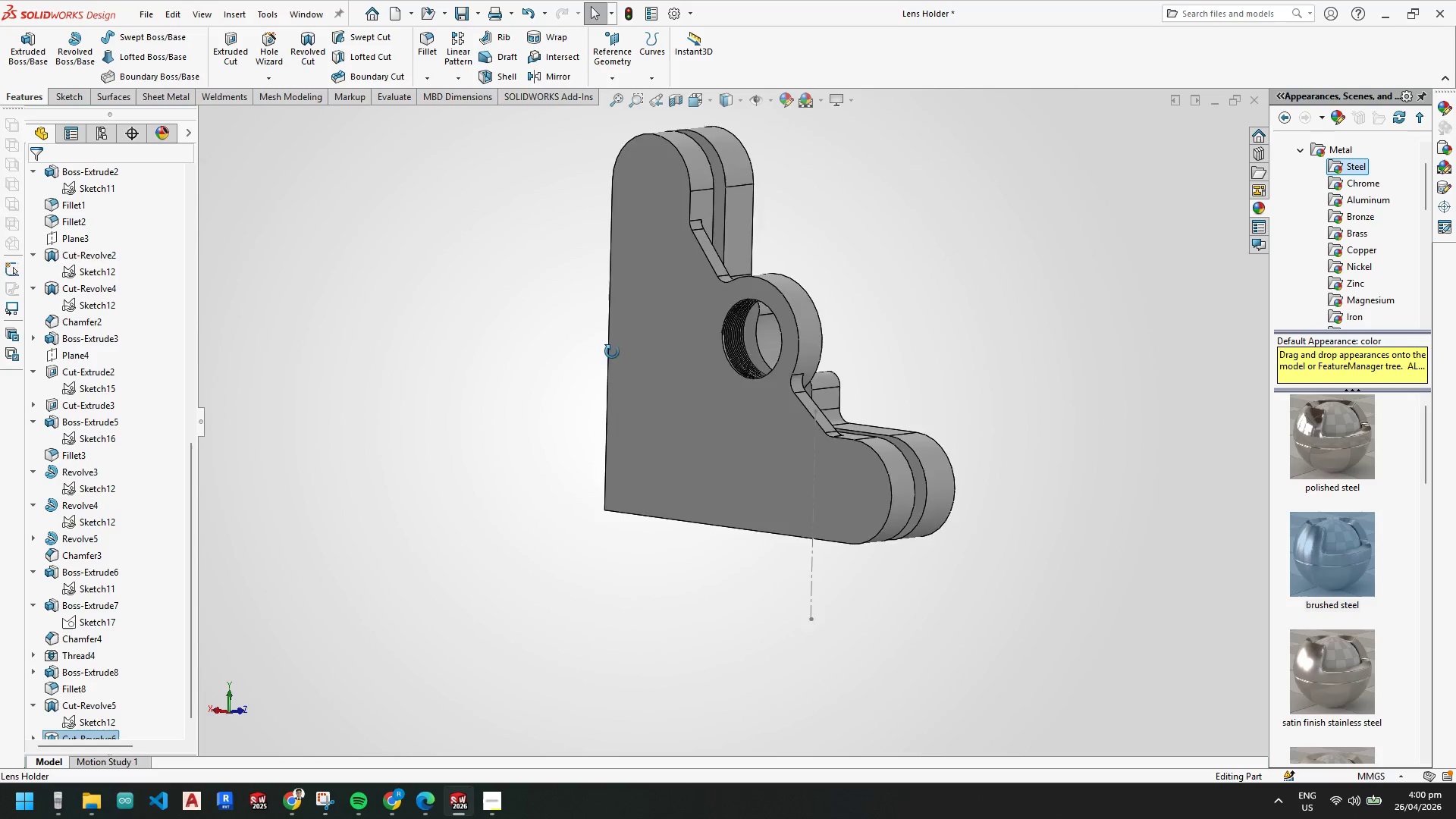 
scroll: coordinate [41, 661], scroll_direction: down, amount: 11.0
 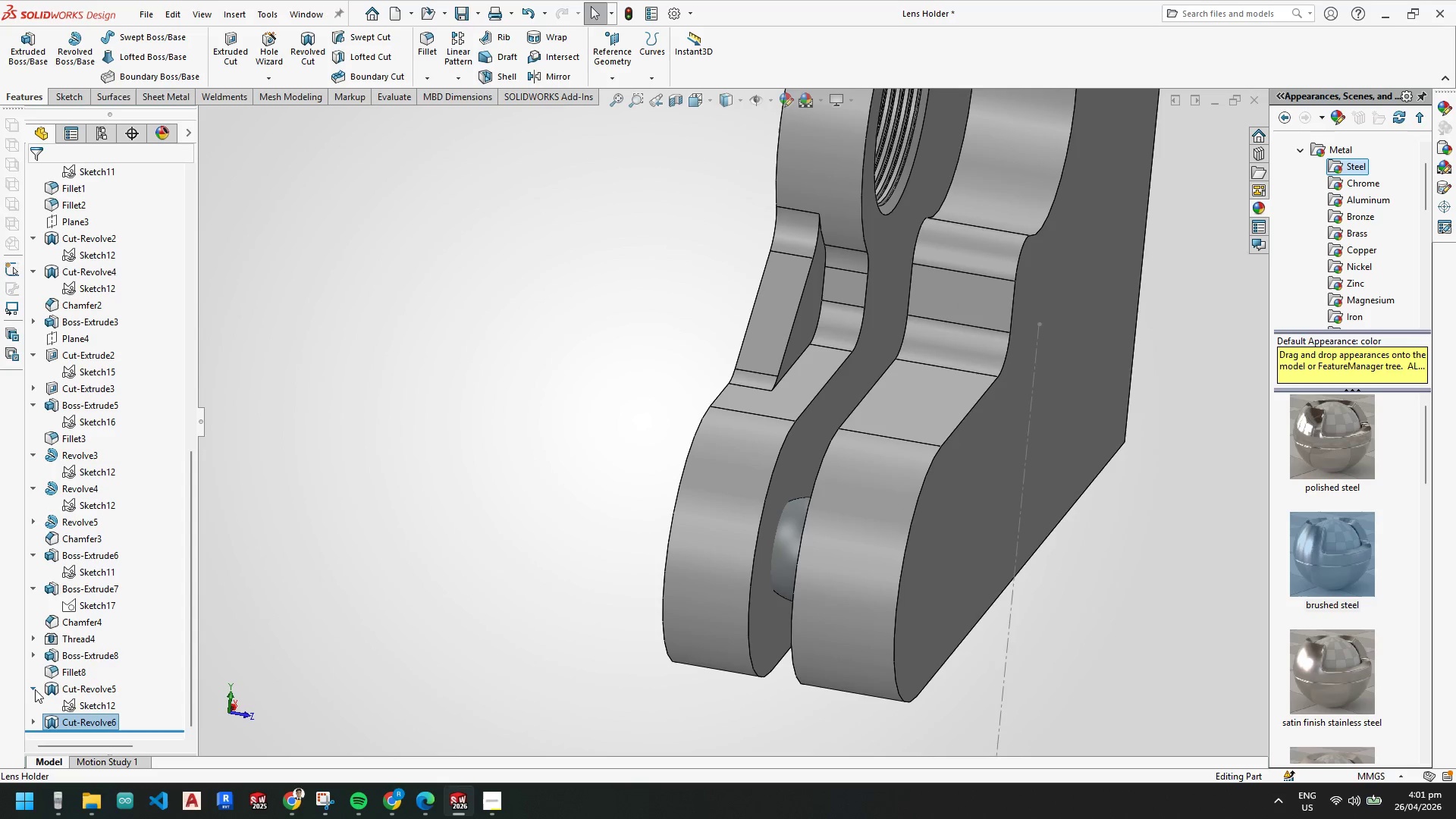 
left_click([33, 689])
 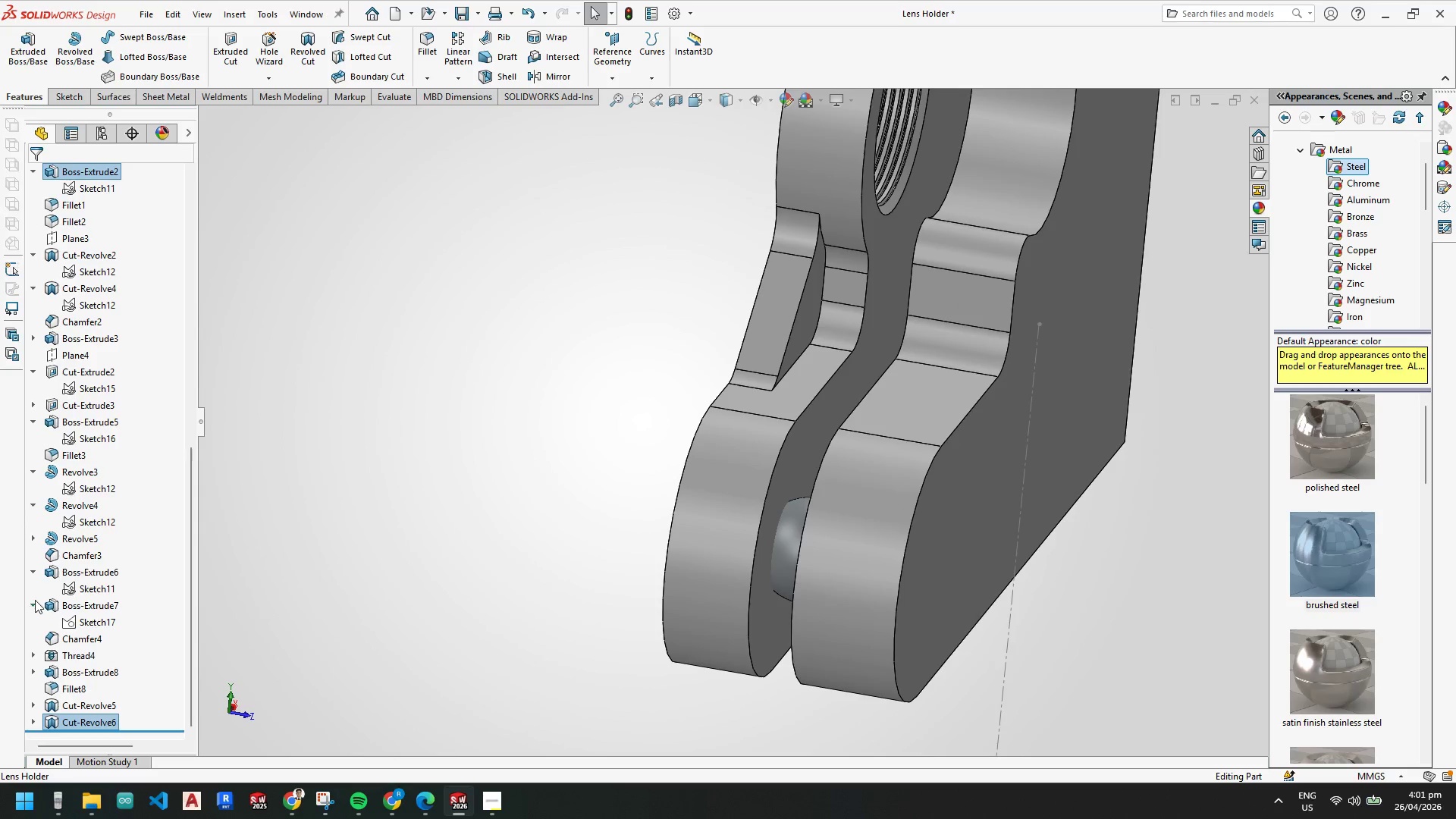 
double_click([35, 581])
 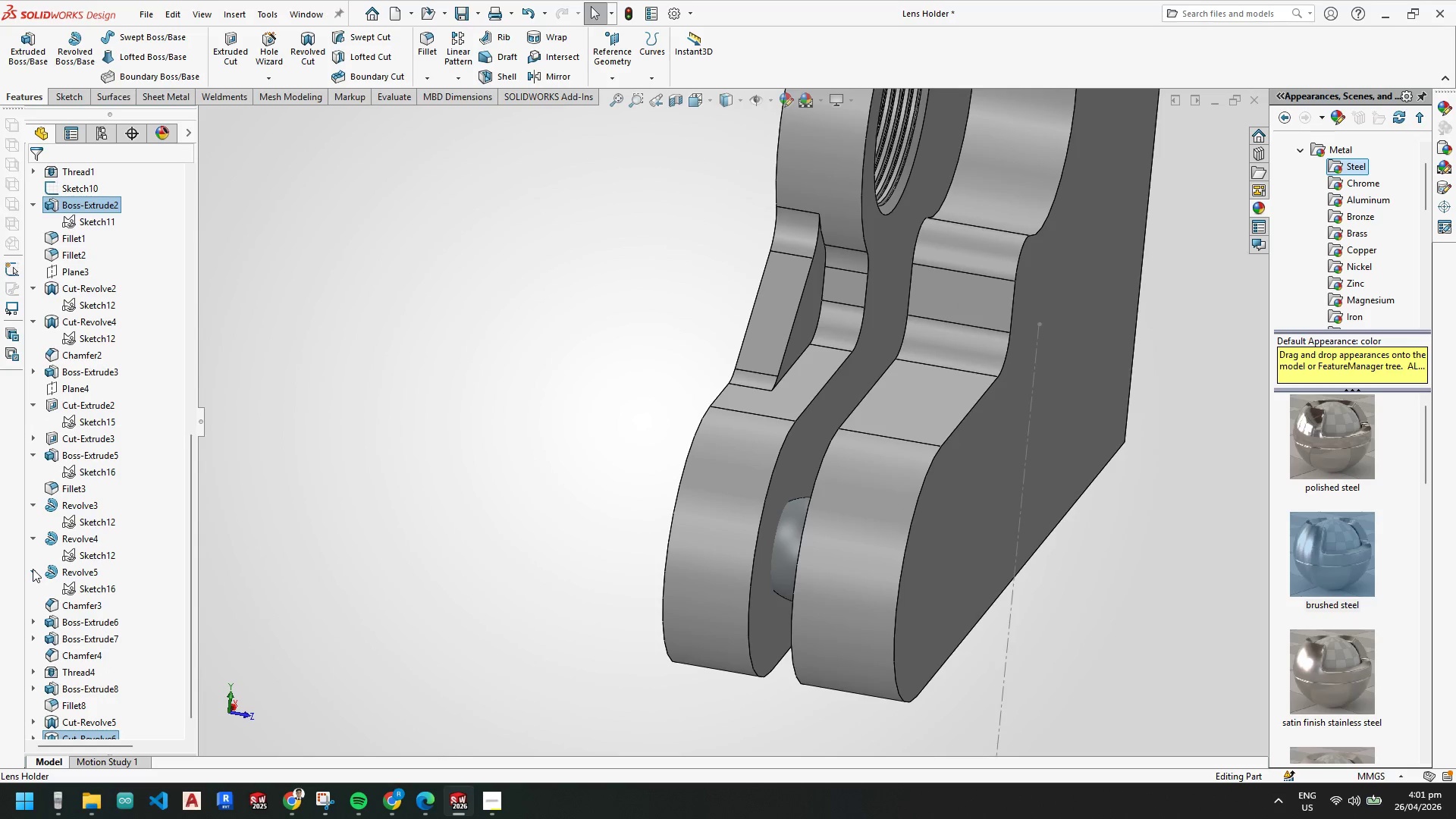 
double_click([33, 569])
 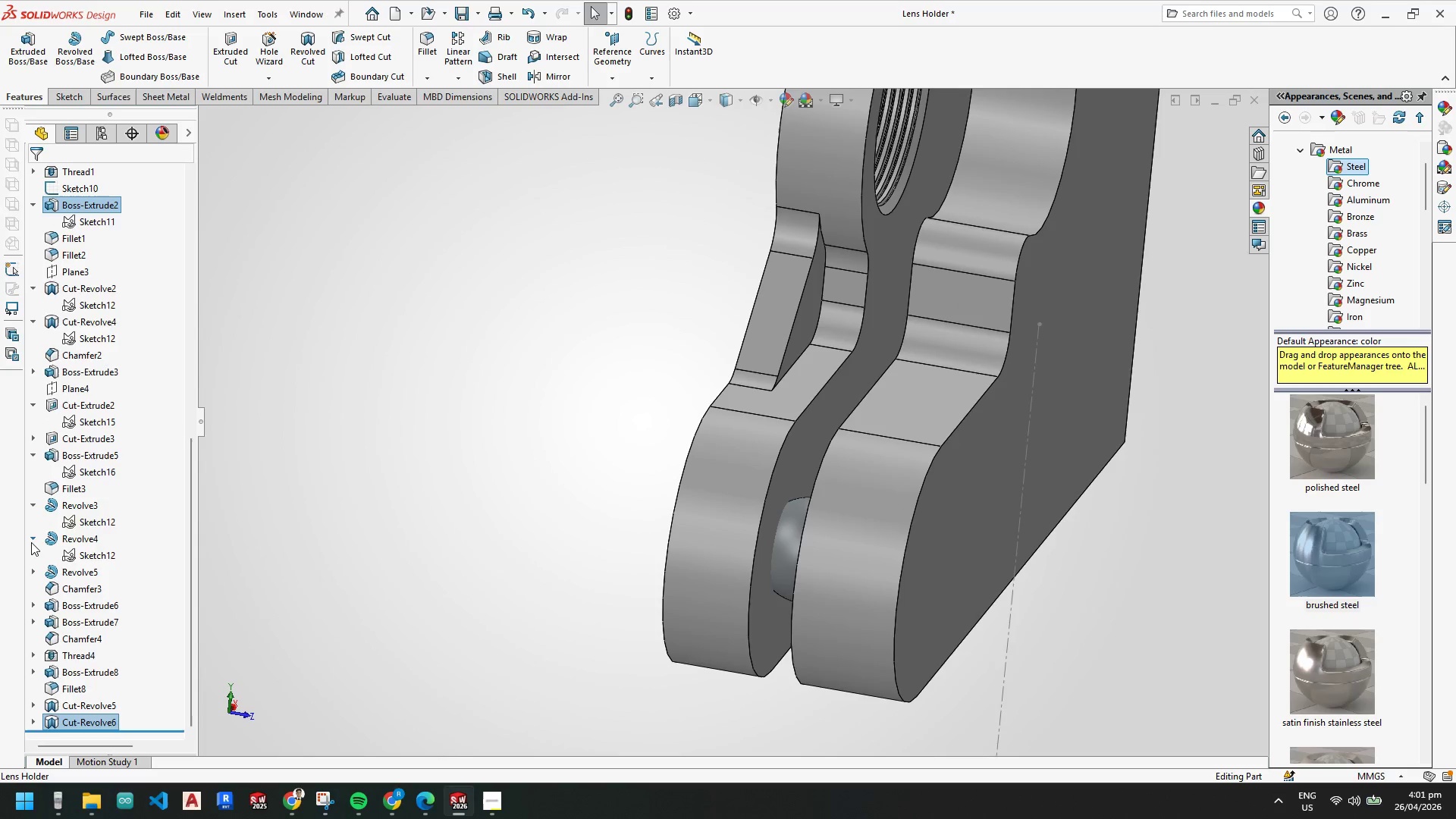 
triple_click([31, 542])
 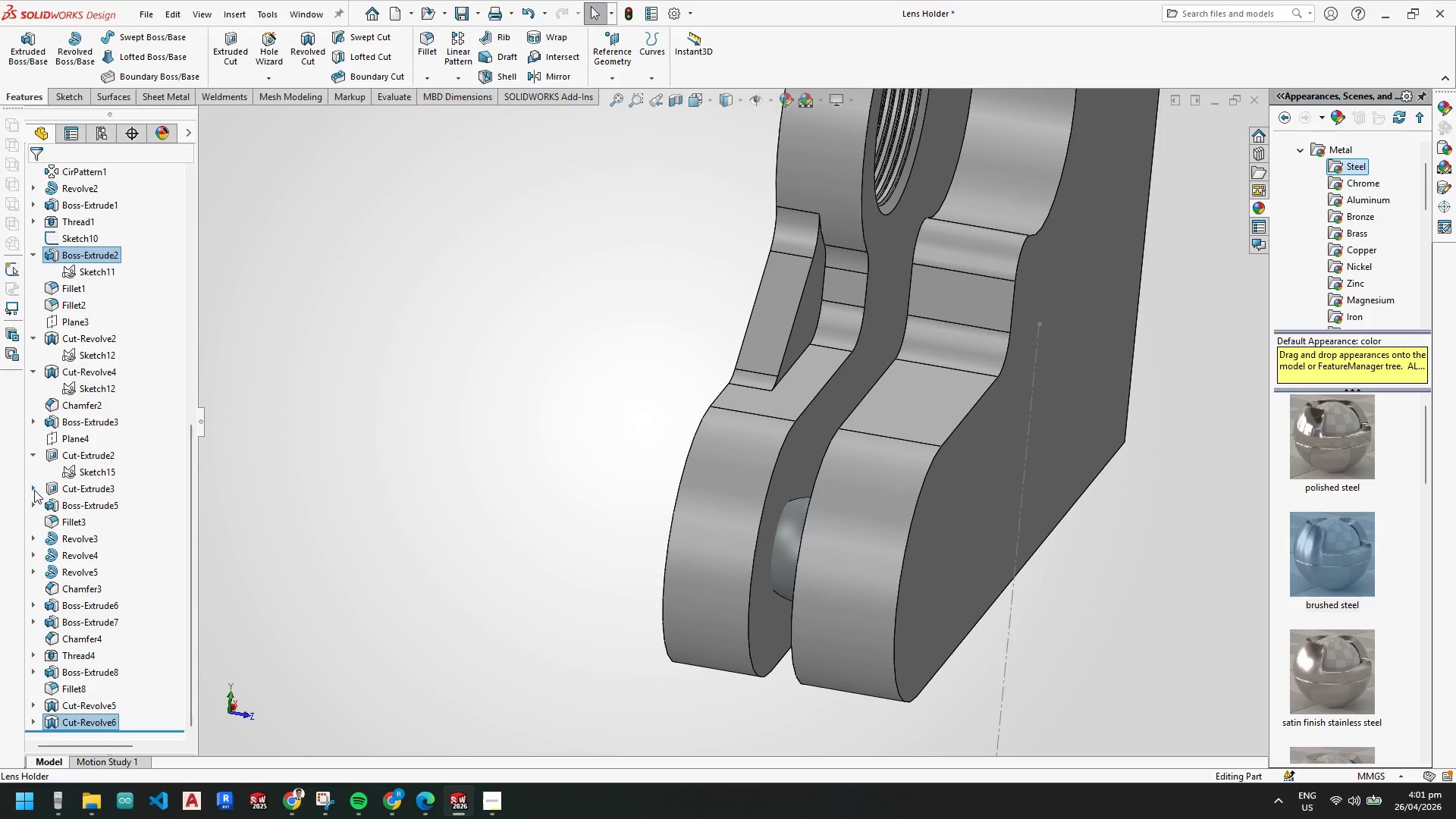 
left_click([36, 455])
 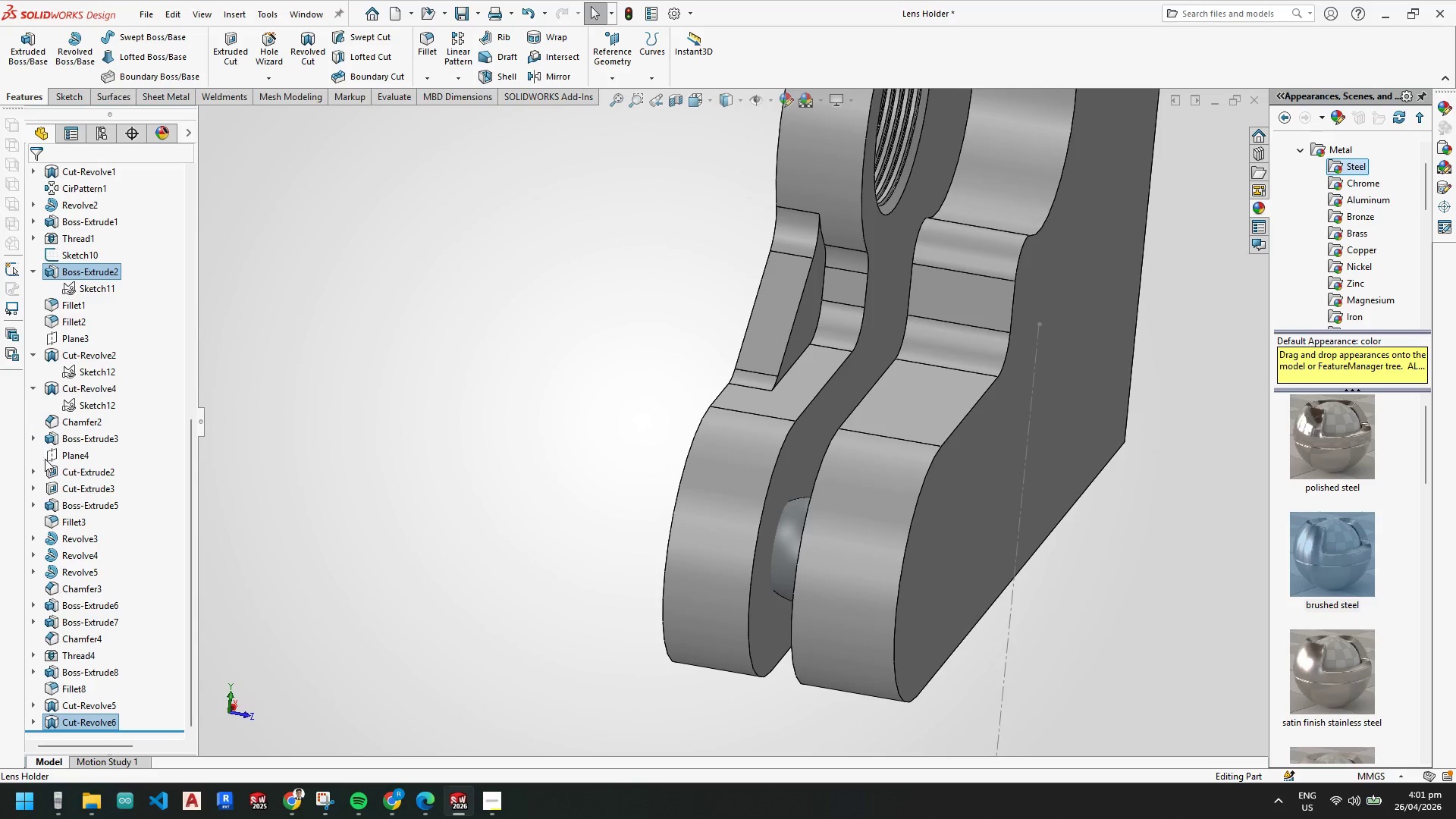 
left_click([65, 450])
 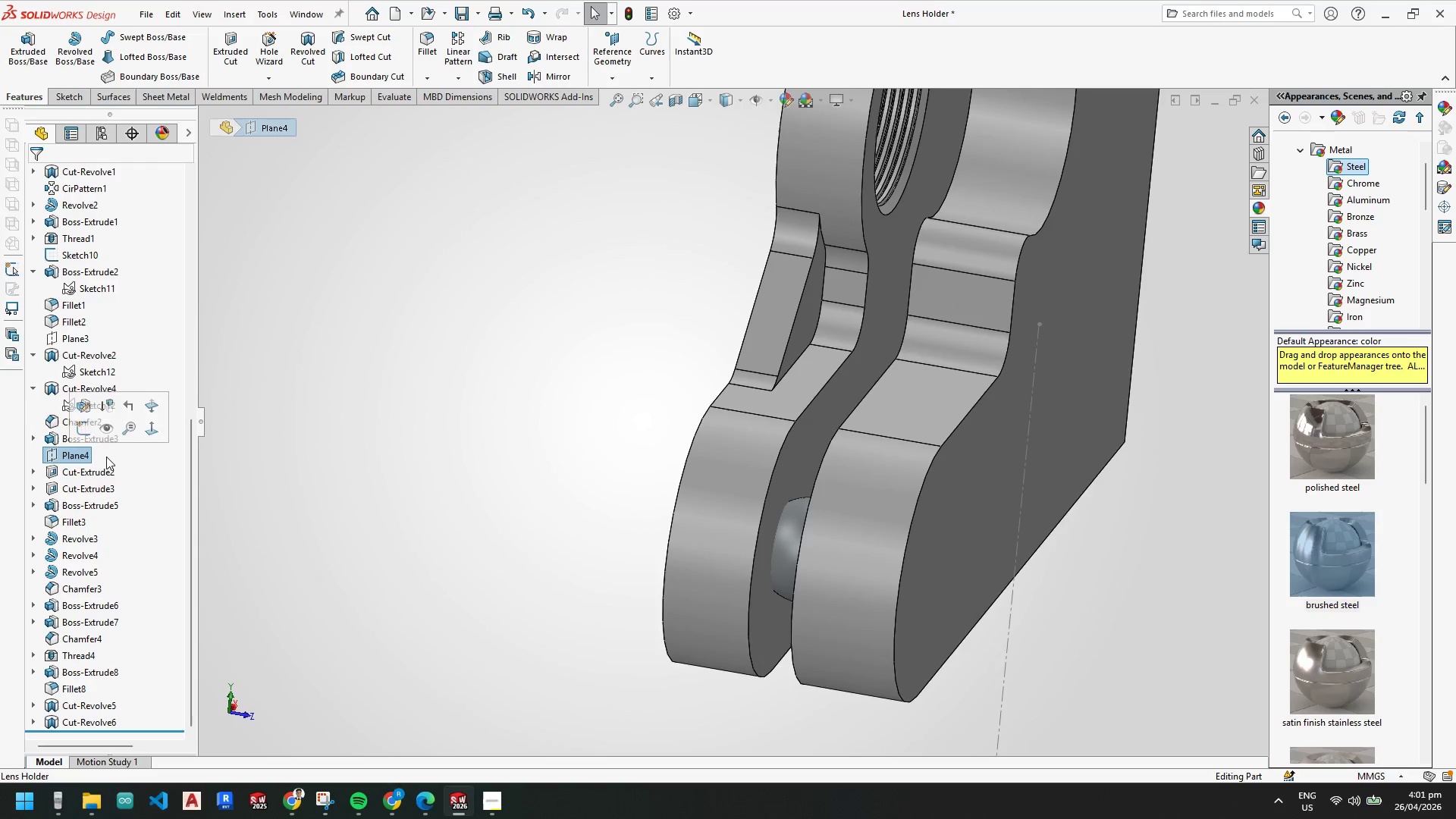 
scroll: coordinate [550, 541], scroll_direction: up, amount: 7.0
 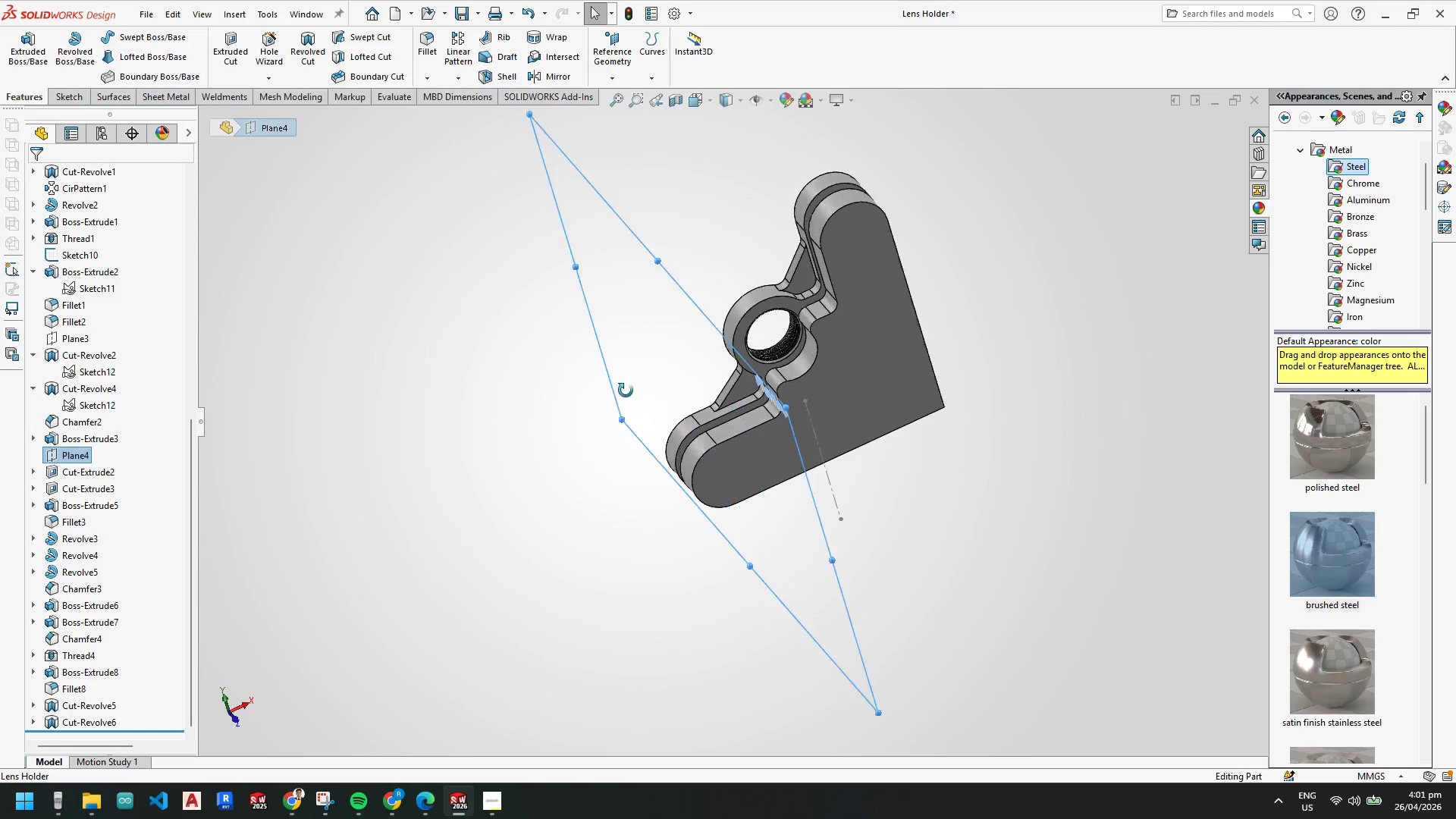 
scroll: coordinate [93, 637], scroll_direction: down, amount: 6.0
 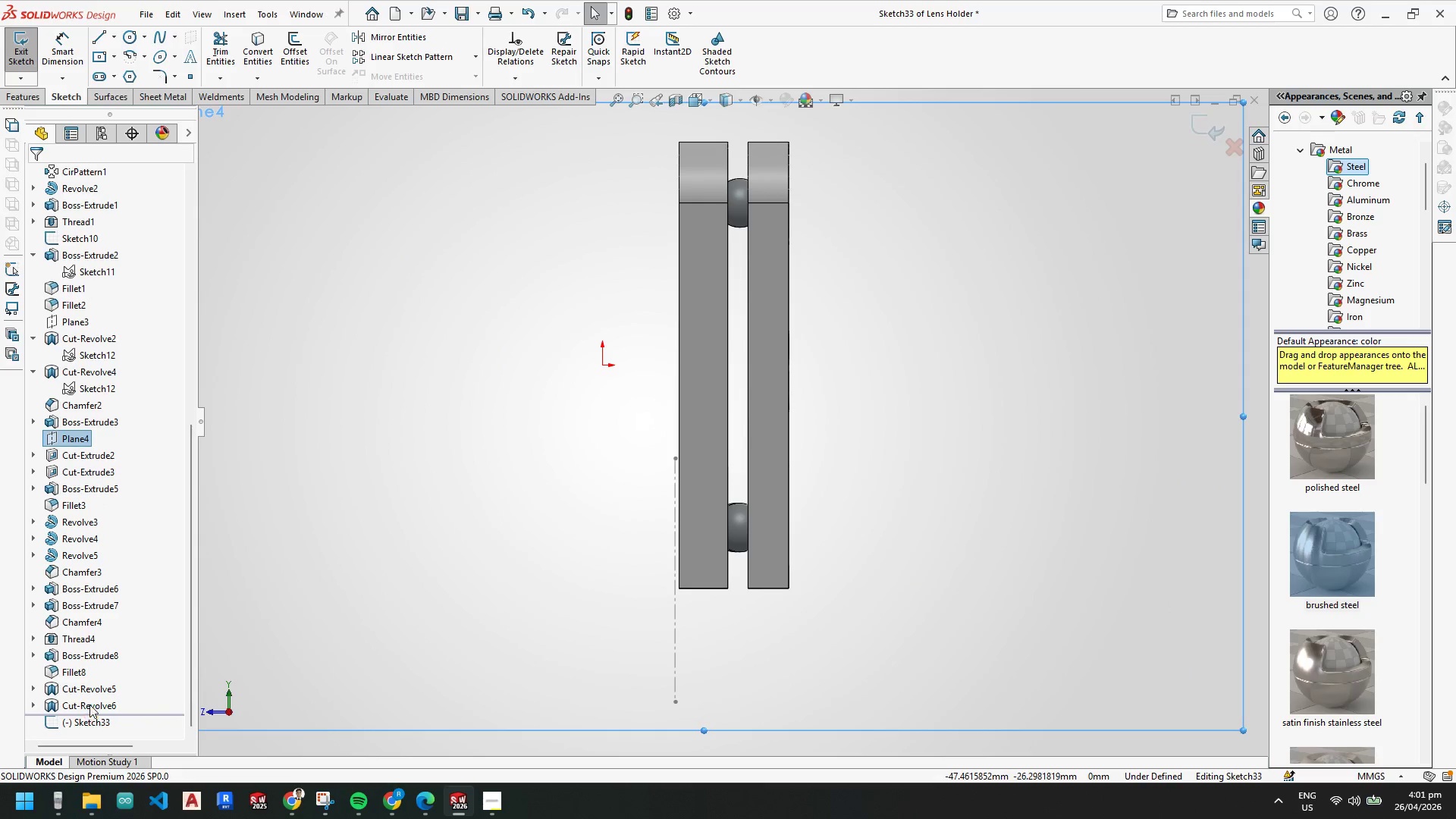 
left_click([33, 702])
 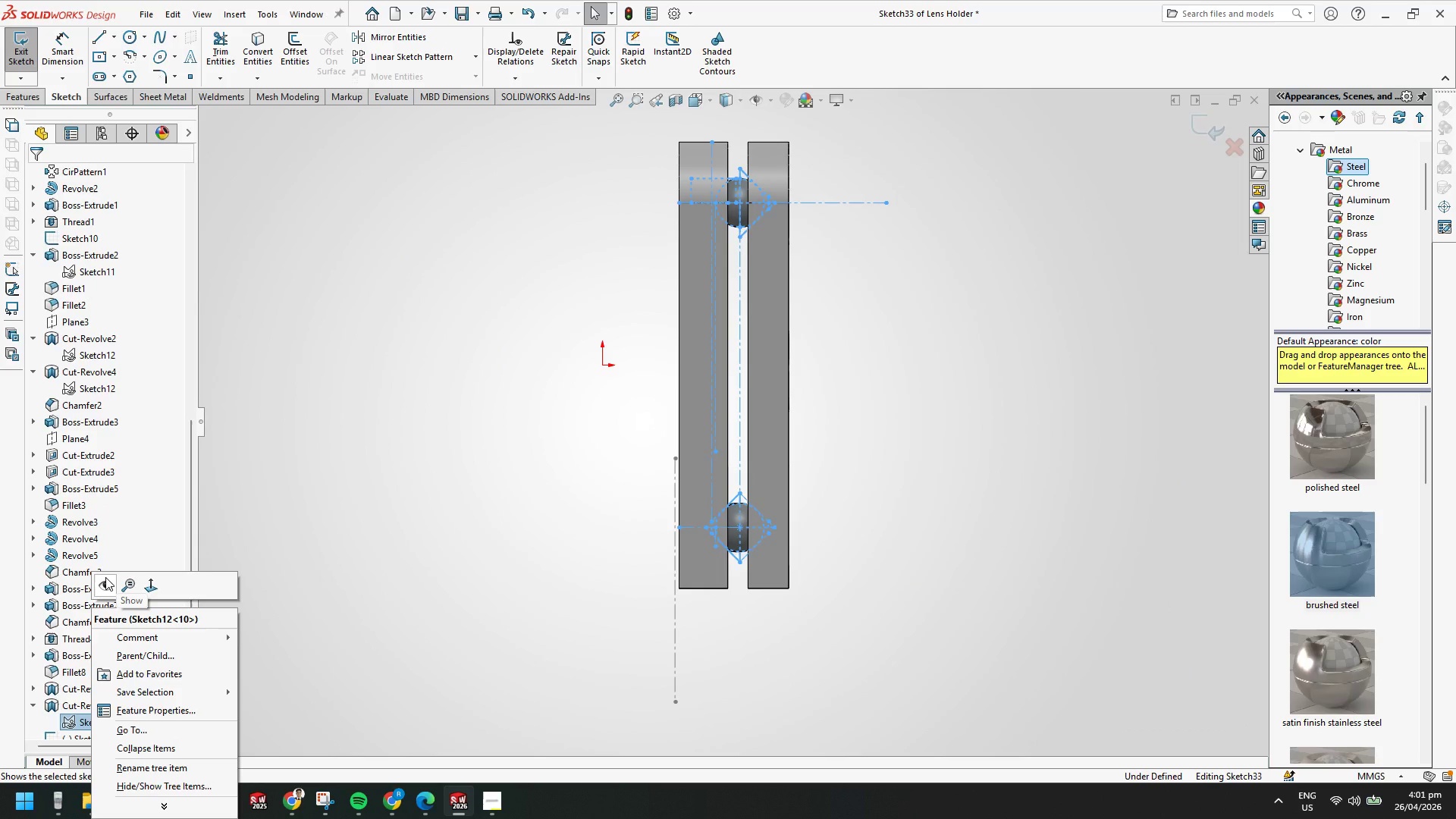 
wait(9.33)
 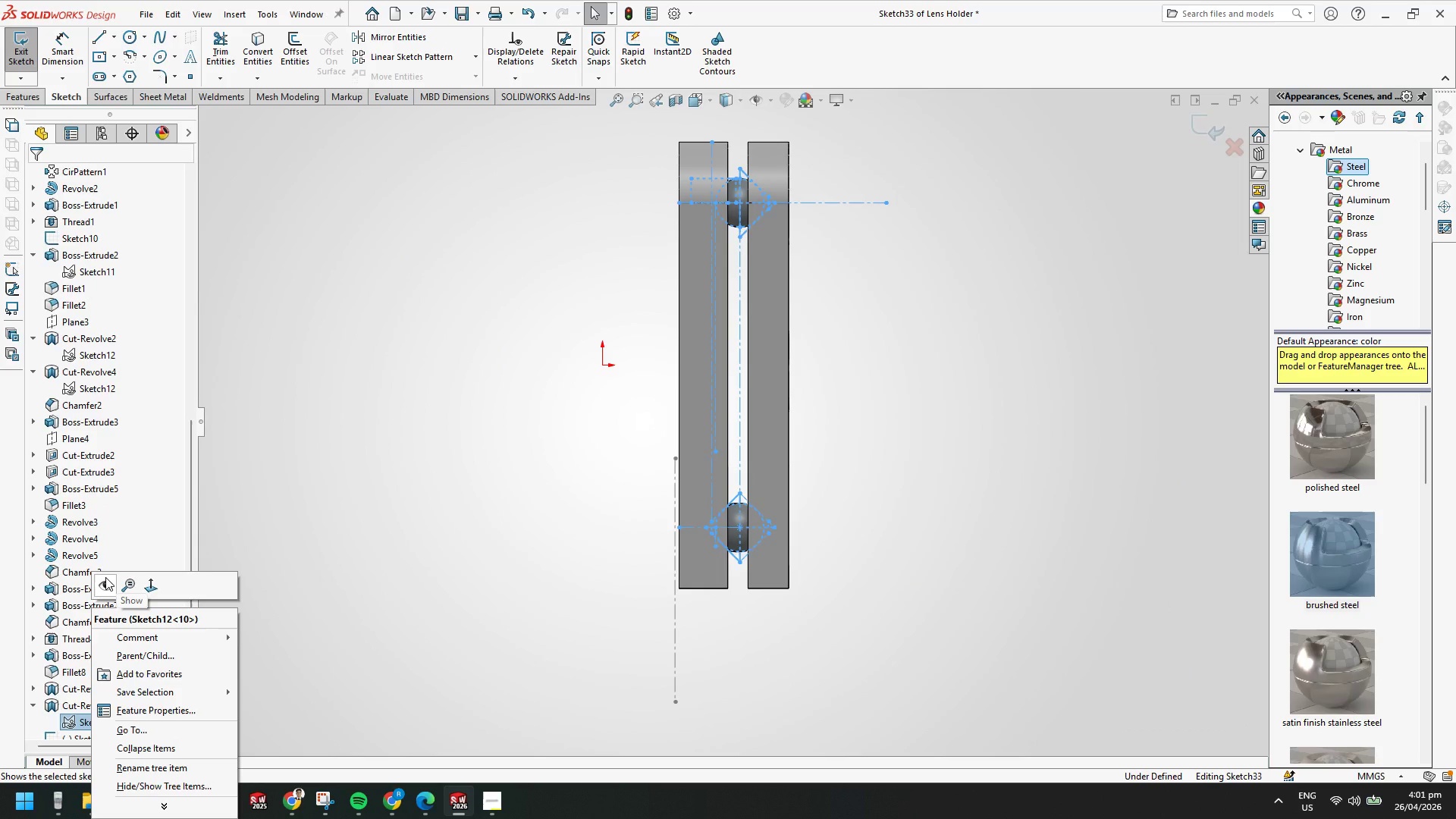 
scroll: coordinate [613, 328], scroll_direction: down, amount: 16.0
 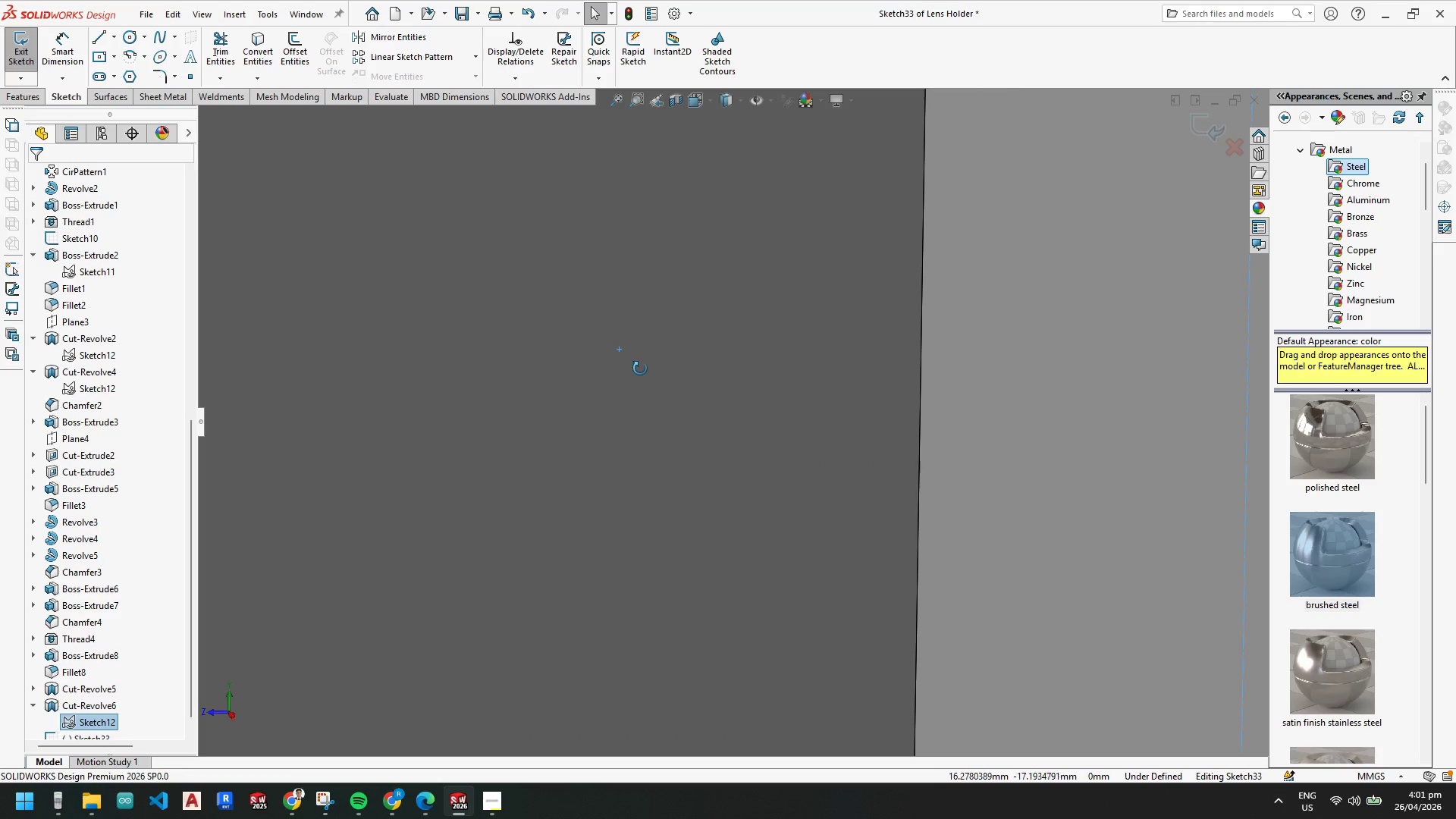 
scroll: coordinate [828, 507], scroll_direction: up, amount: 11.0
 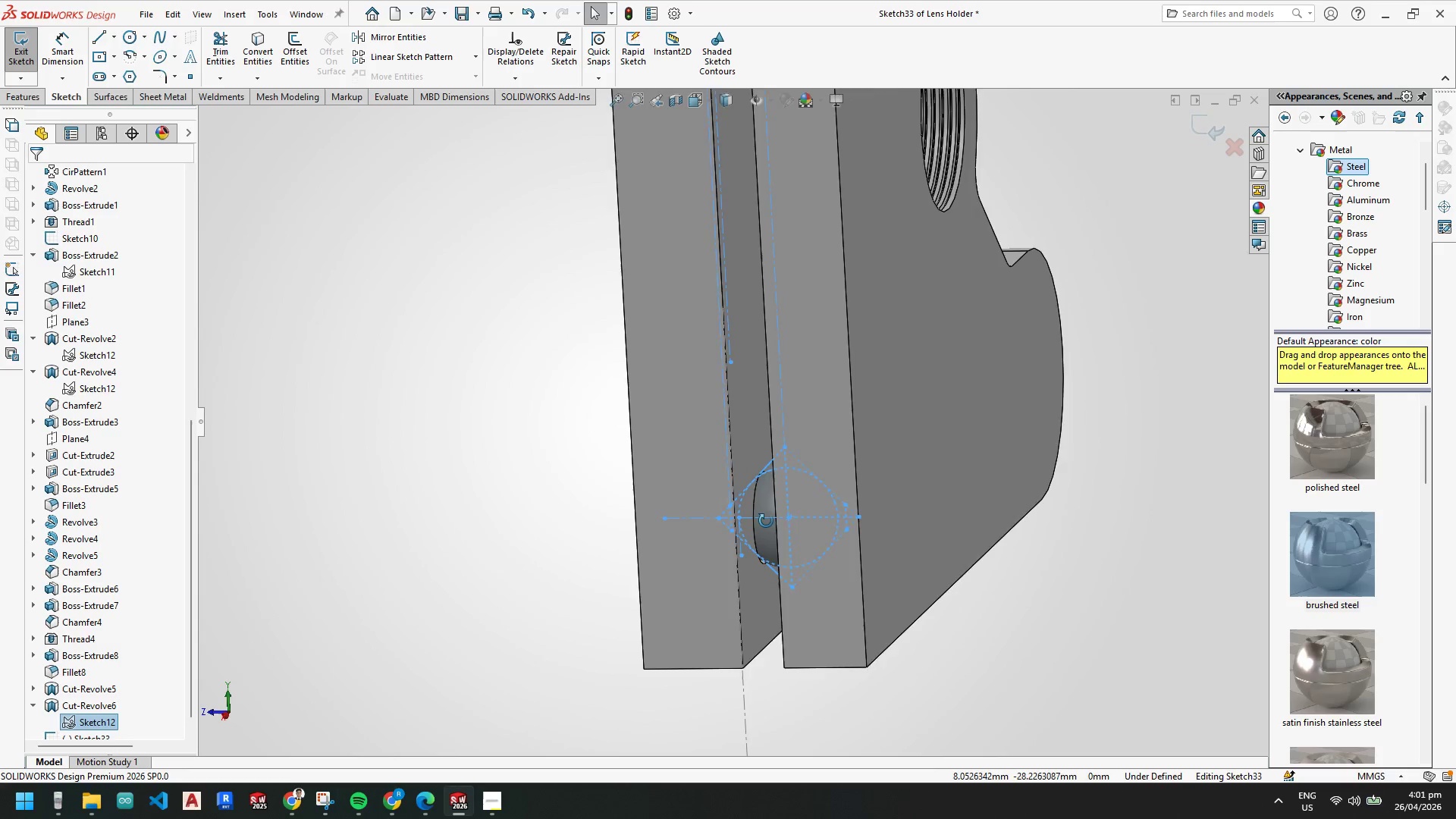 
key(Space)
 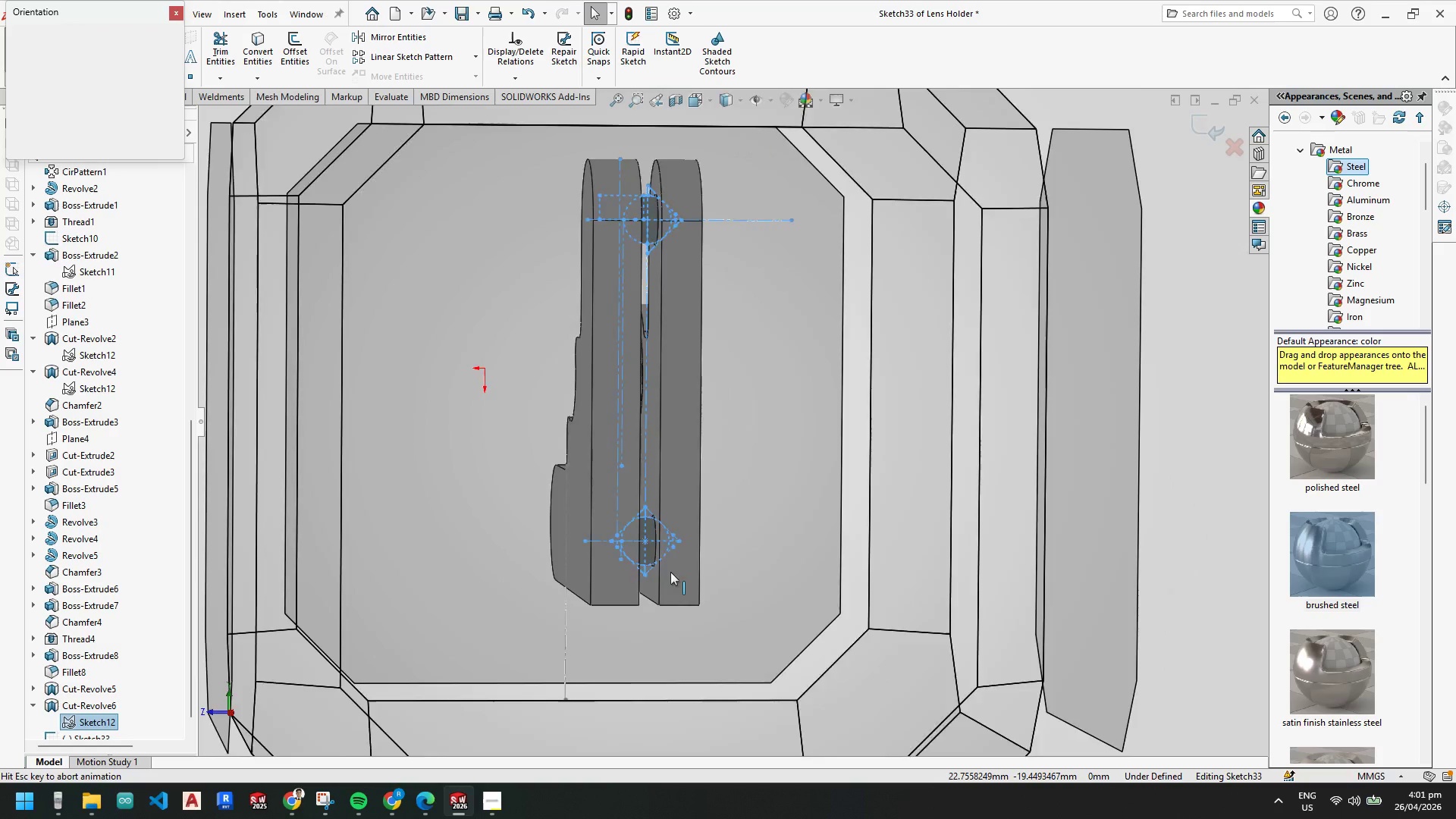 
left_click([613, 585])
 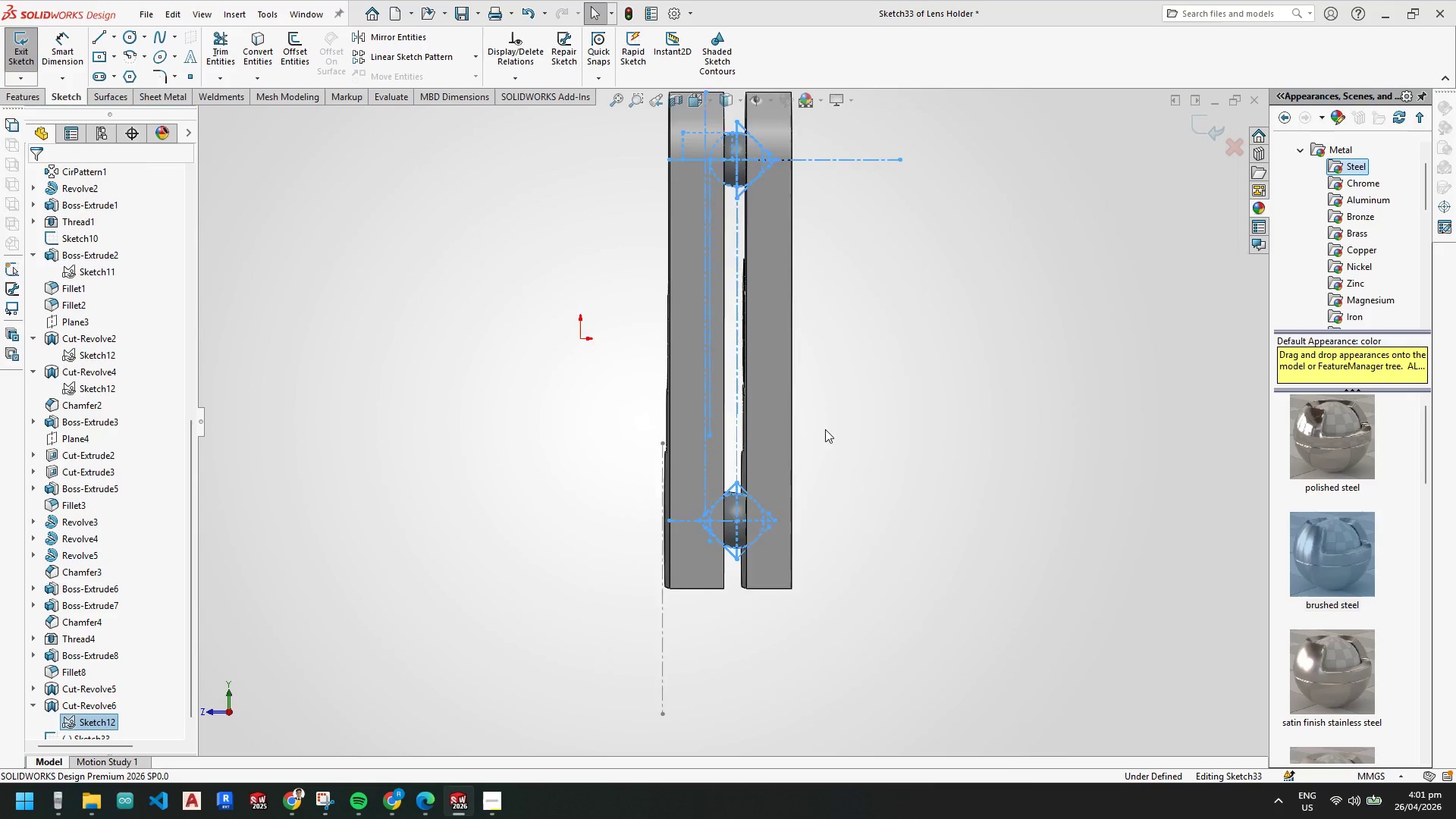 
scroll: coordinate [726, 336], scroll_direction: down, amount: 12.0
 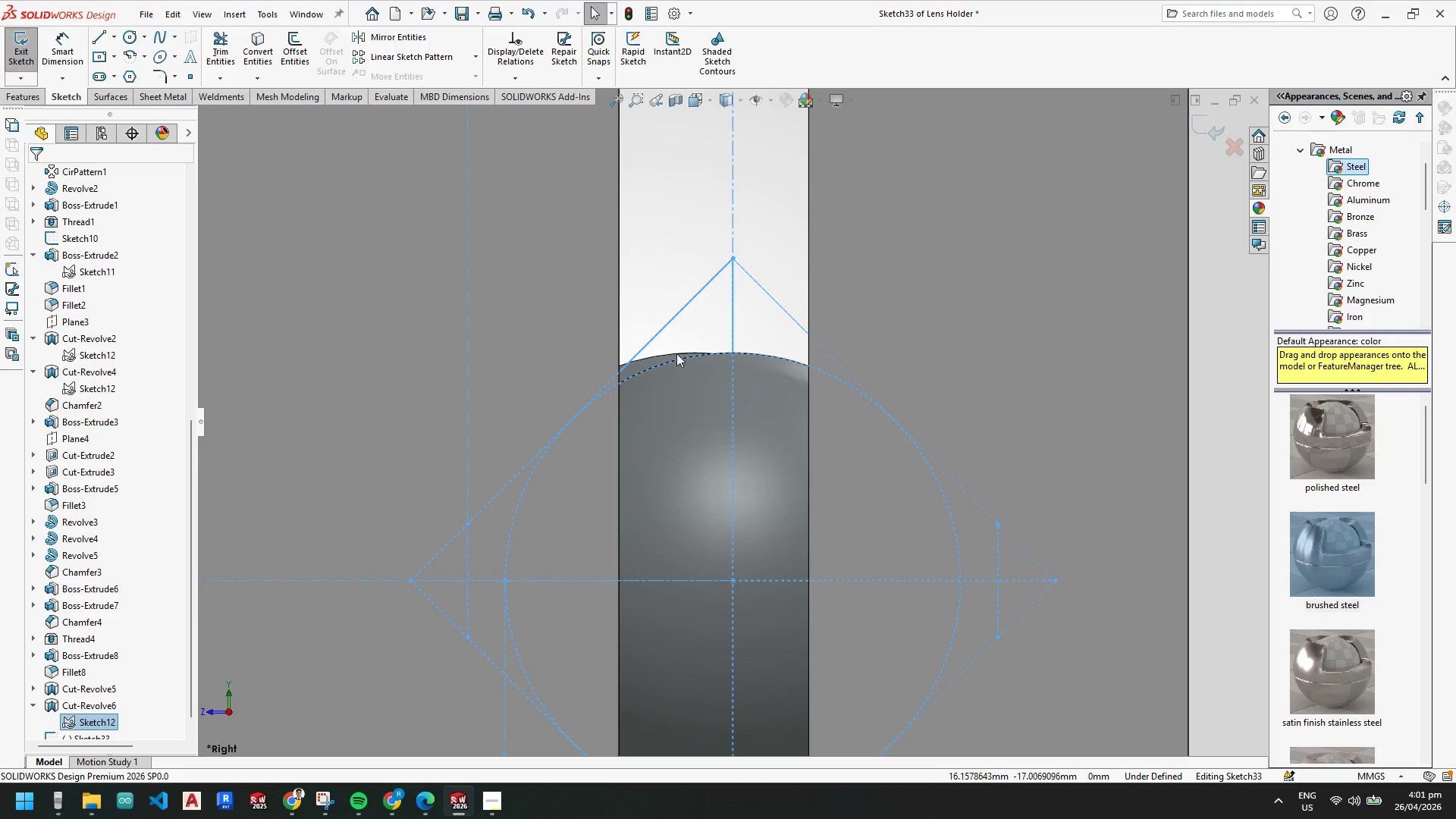 
left_click([650, 363])
 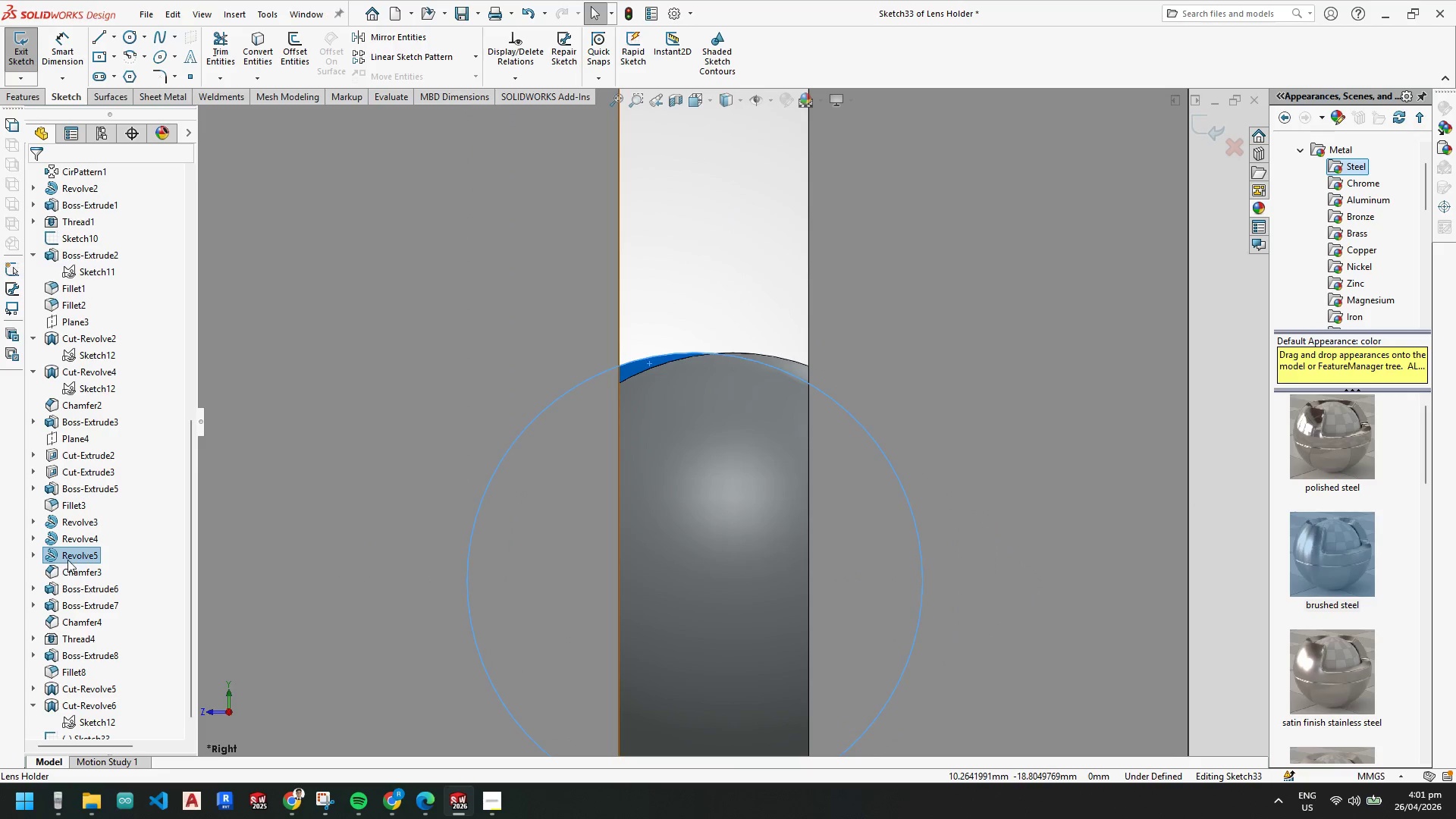 
left_click([70, 555])
 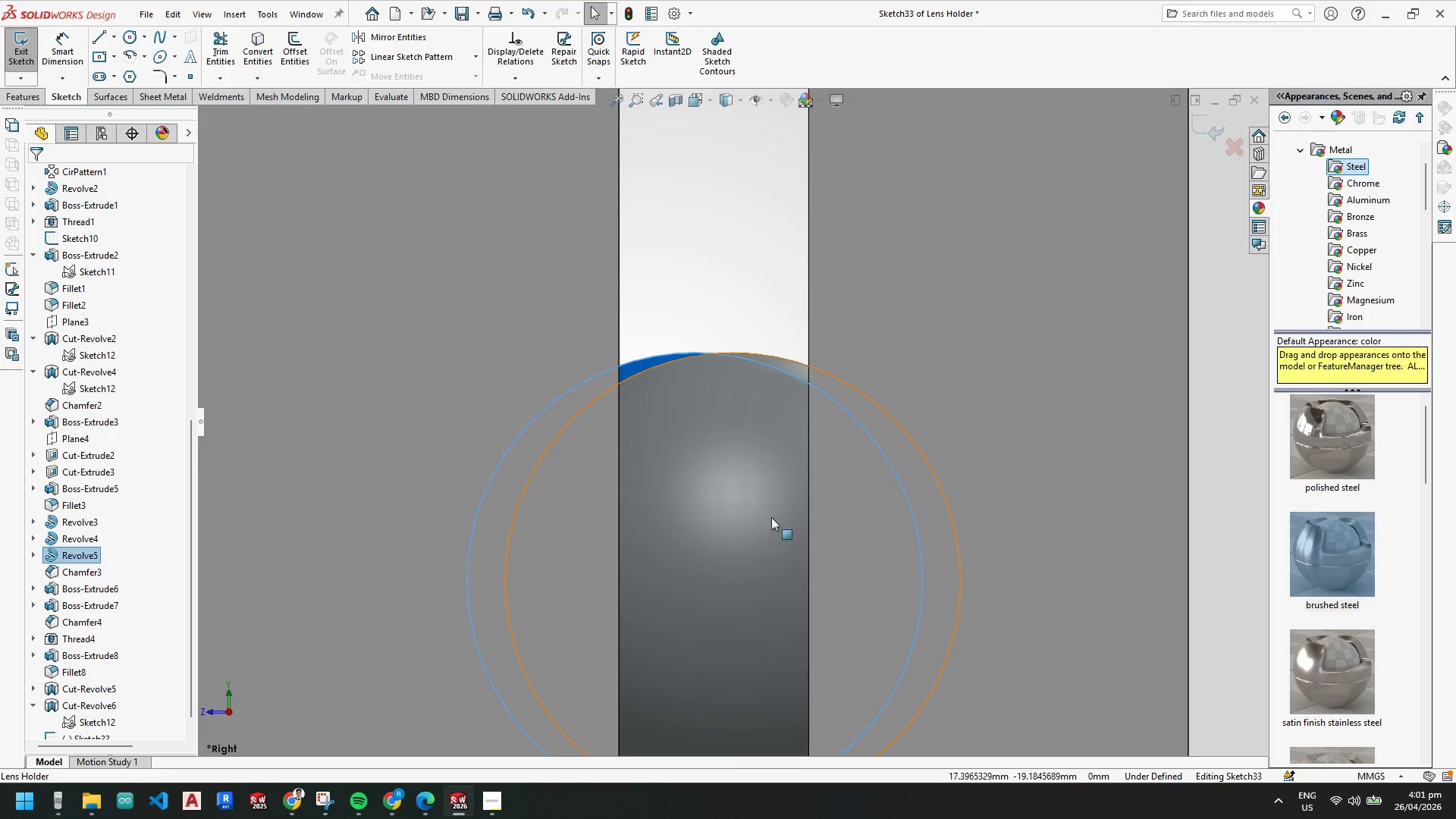 
scroll: coordinate [775, 507], scroll_direction: up, amount: 6.0
 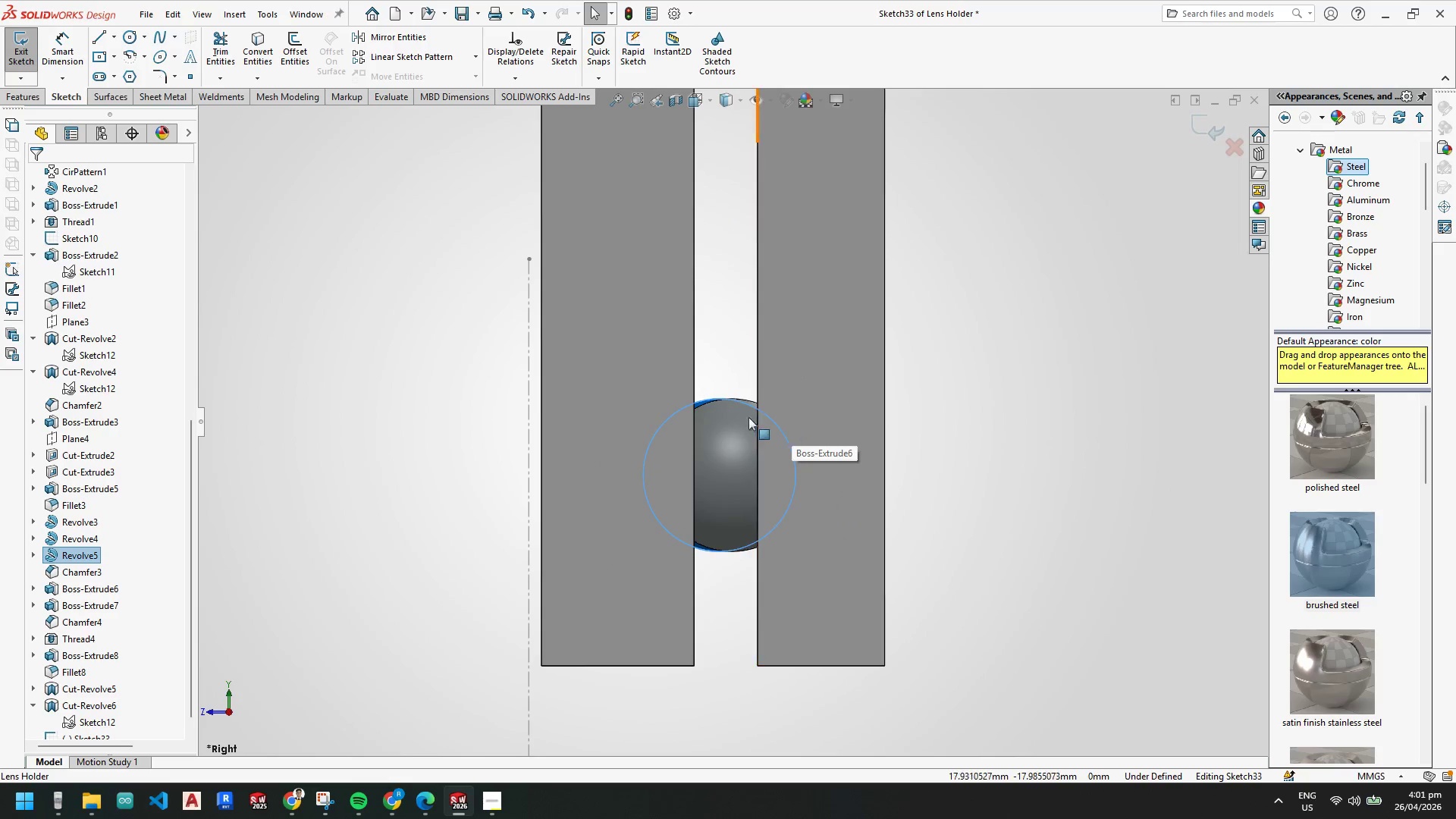 
scroll: coordinate [724, 405], scroll_direction: down, amount: 2.0
 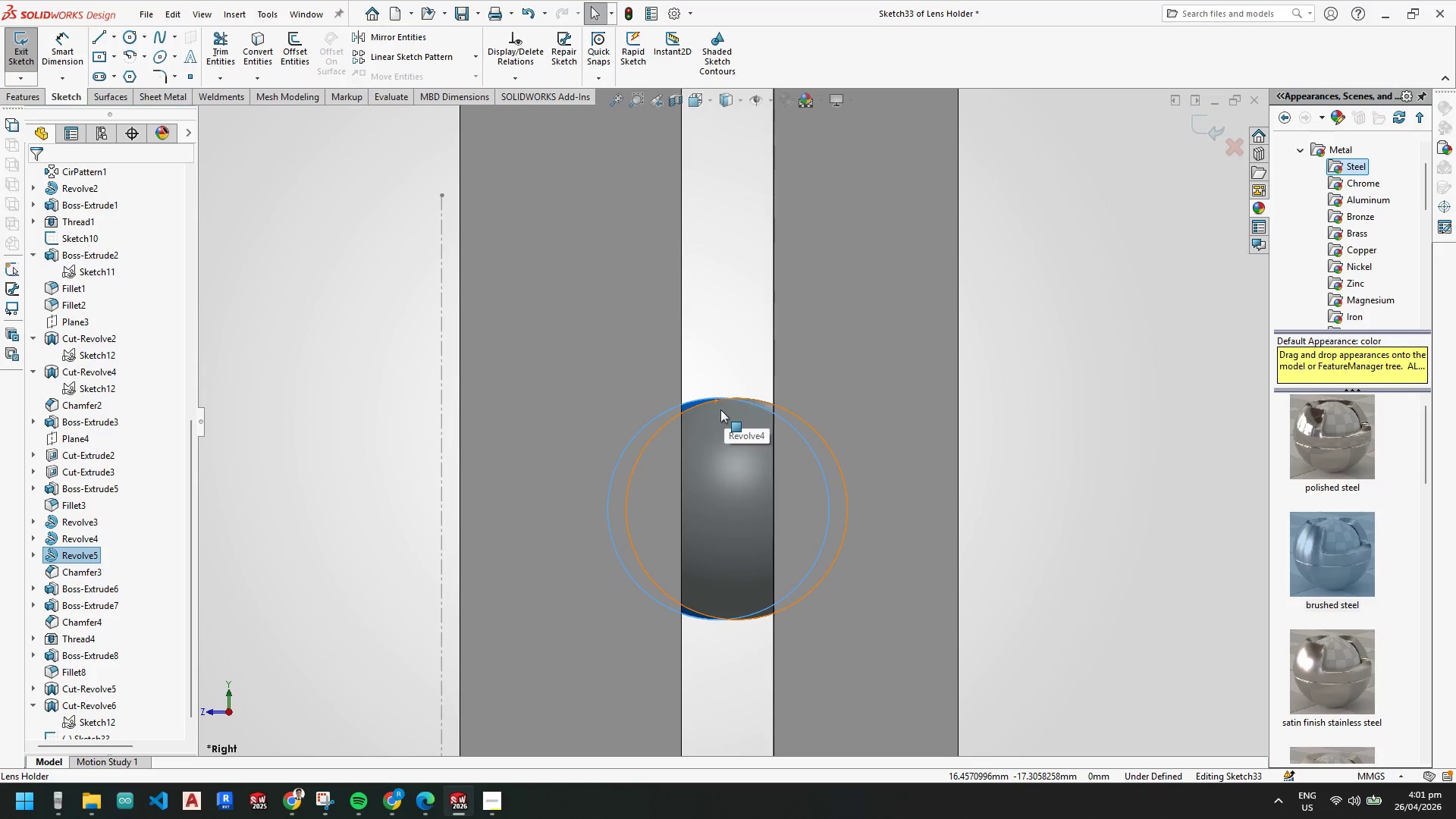 
scroll: coordinate [741, 223], scroll_direction: up, amount: 11.0
 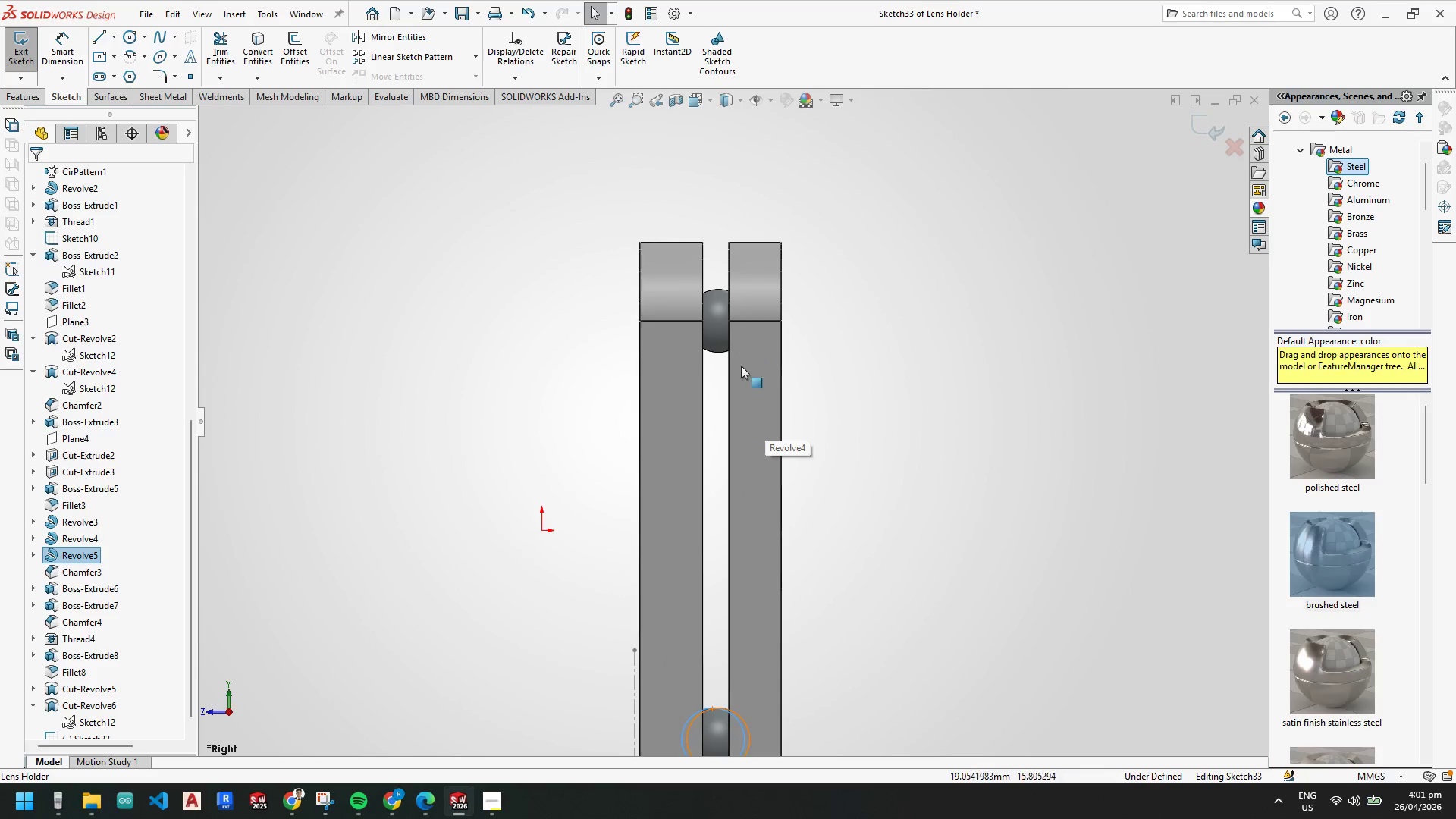 
scroll: coordinate [61, 689], scroll_direction: down, amount: 11.0
 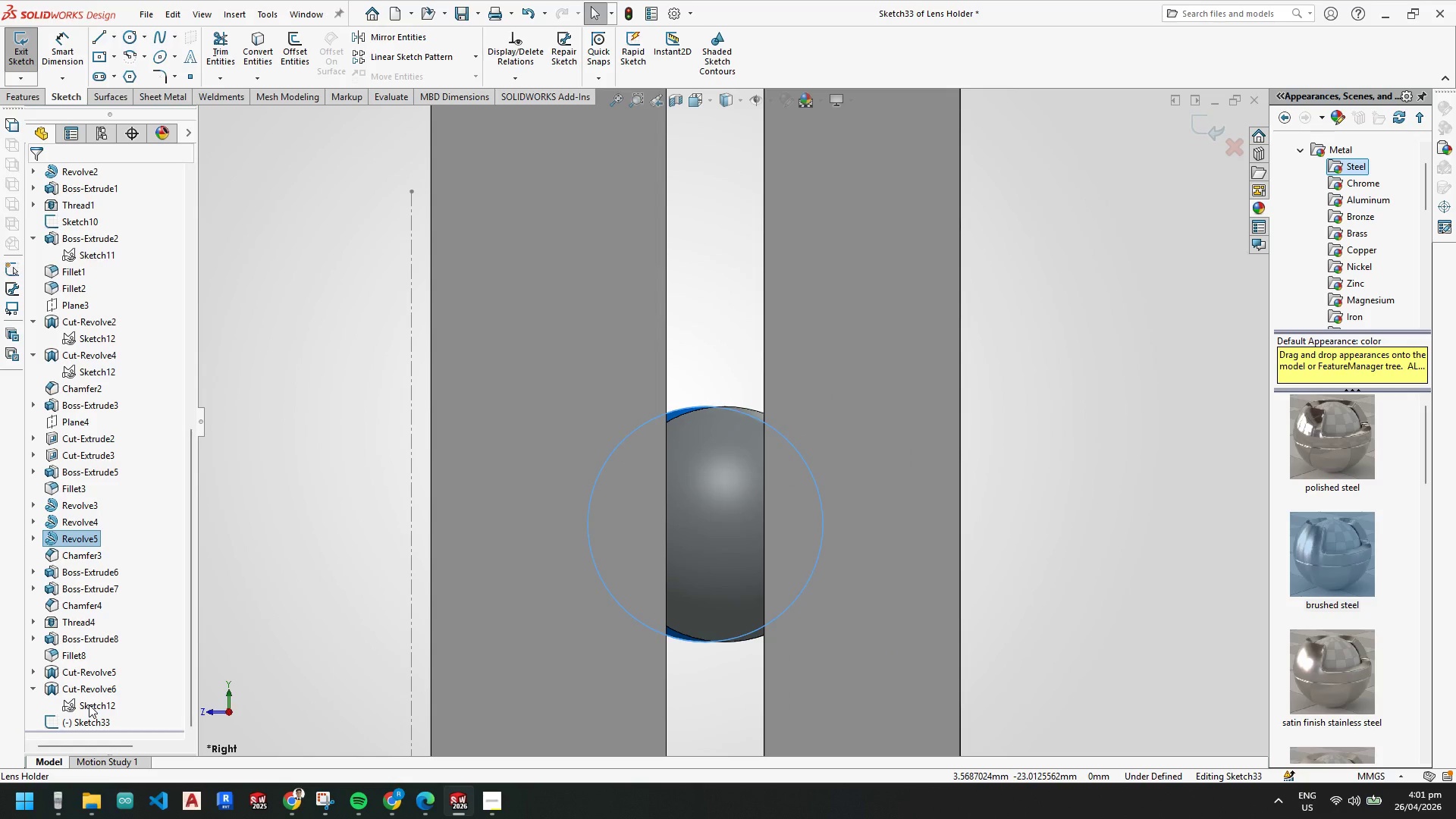 
right_click([89, 704])
 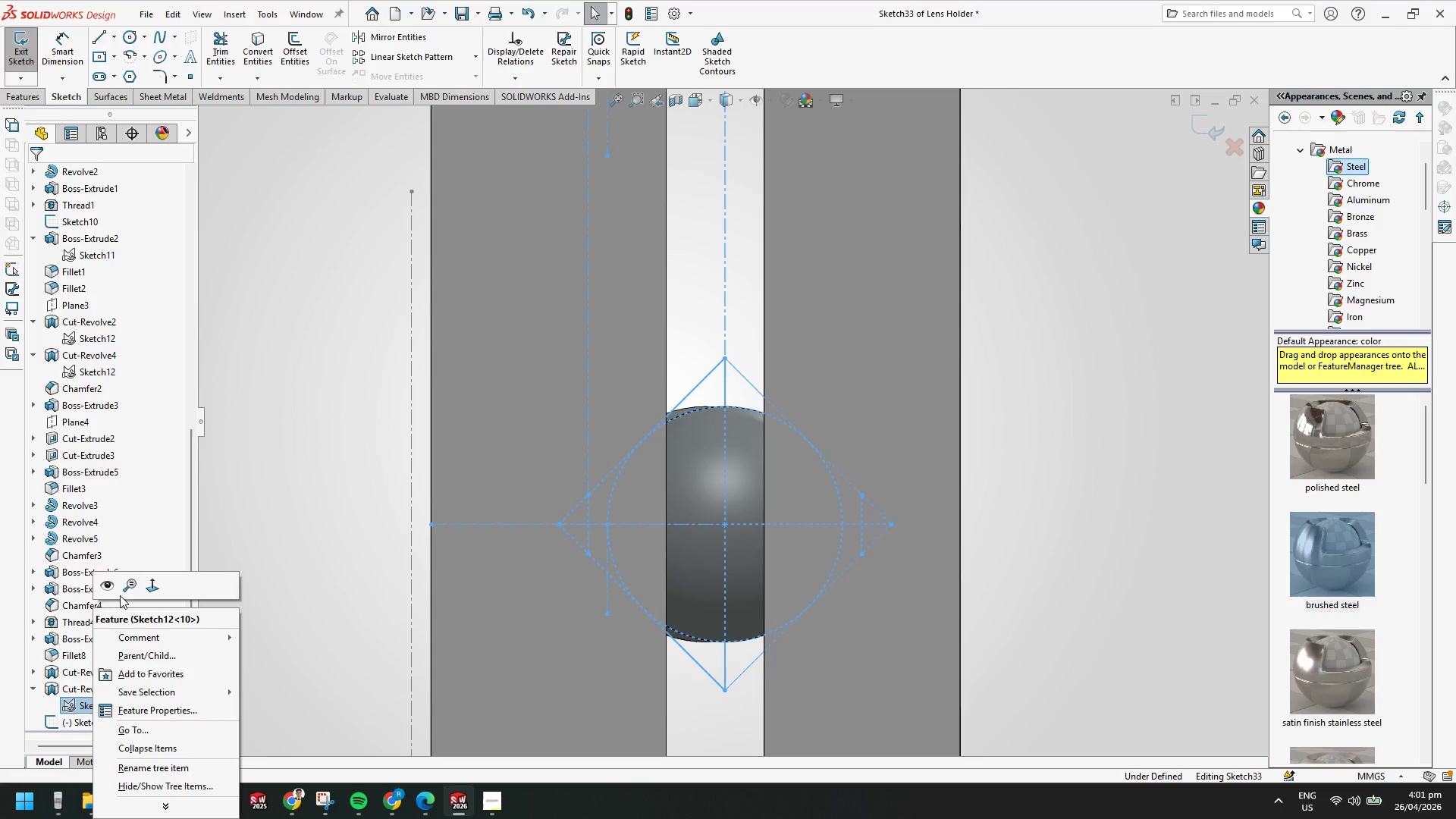 
left_click([109, 585])
 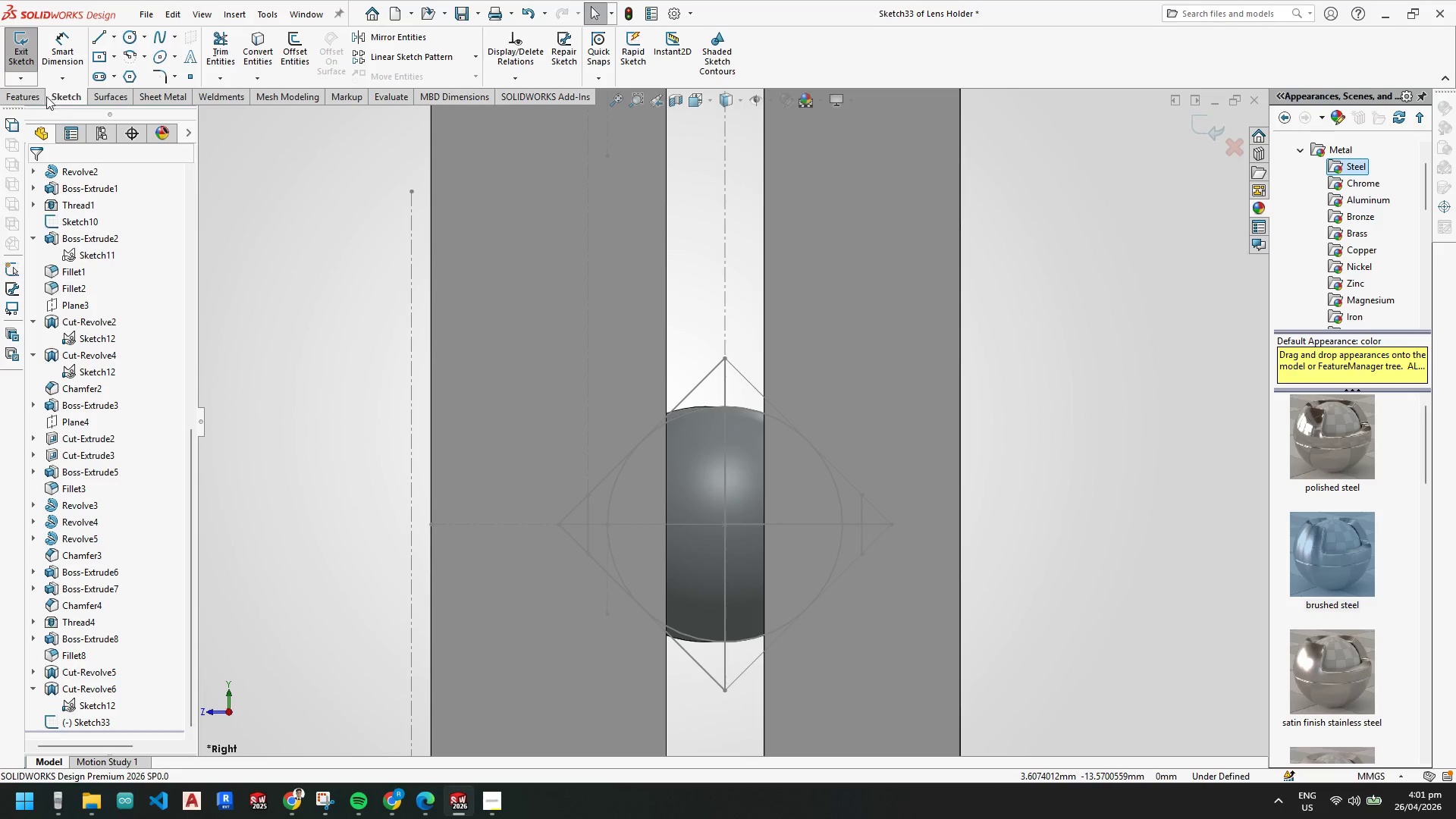 
left_click([21, 55])
 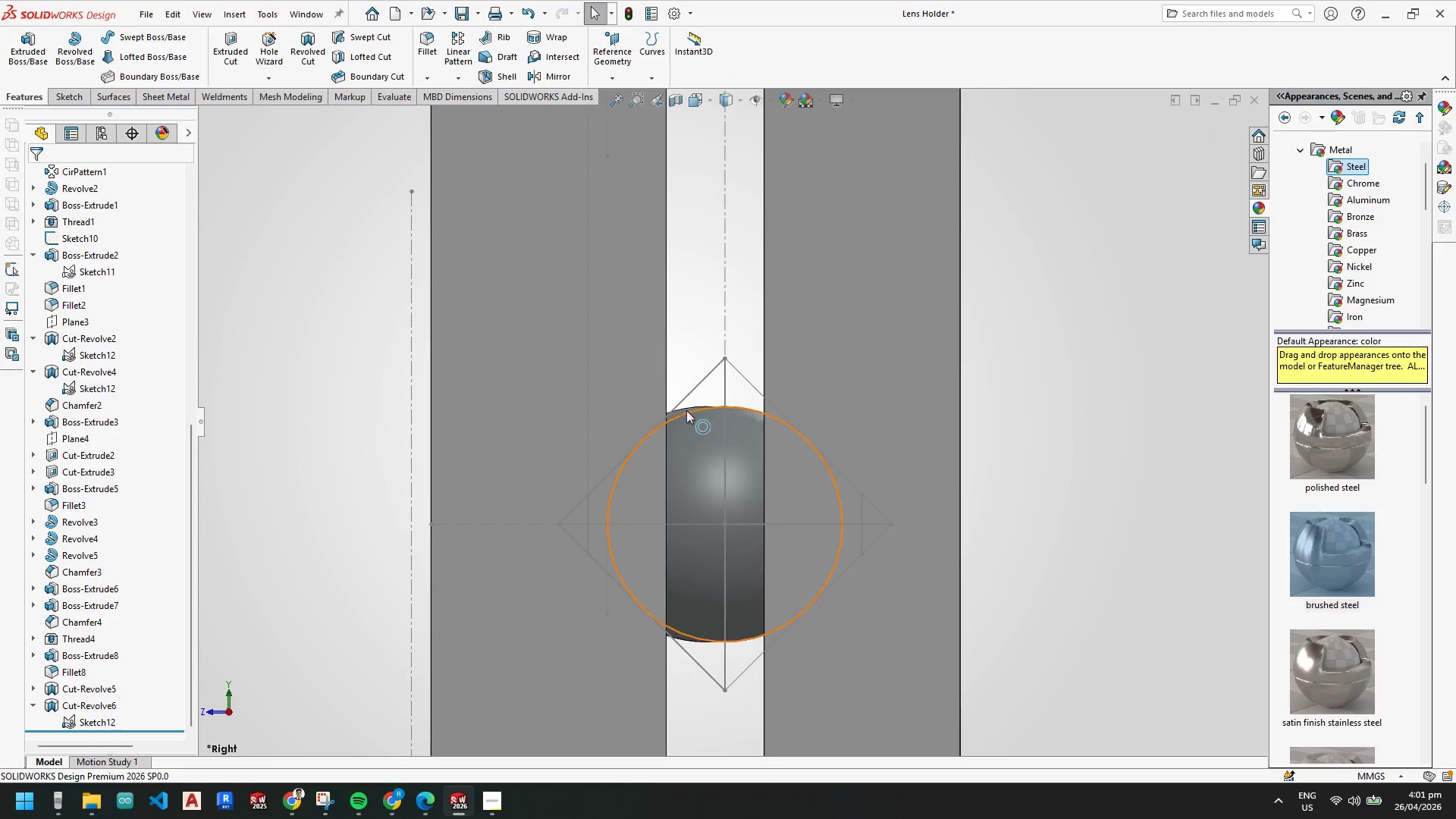 
scroll: coordinate [695, 408], scroll_direction: down, amount: 3.0
 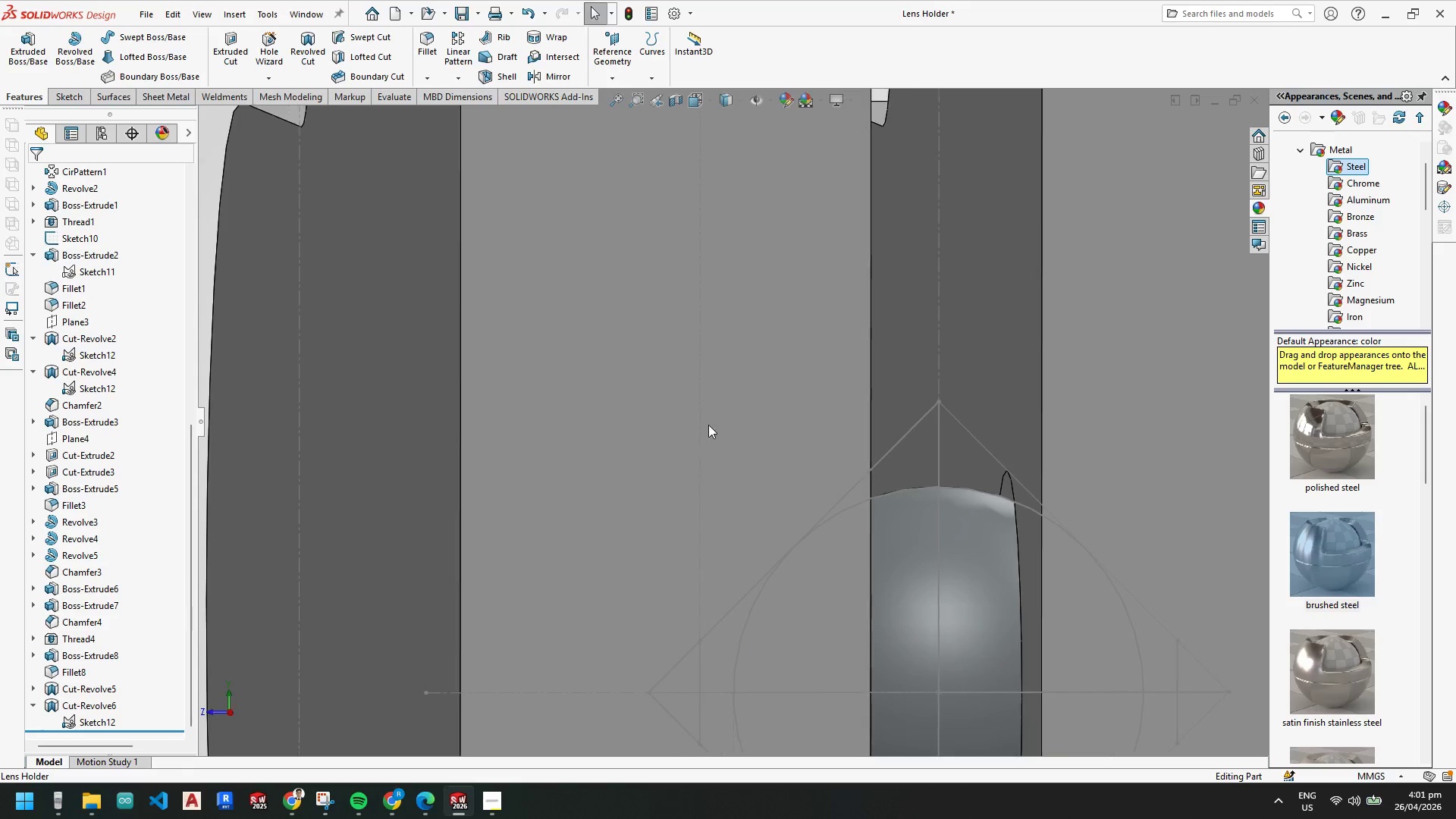 
scroll: coordinate [898, 430], scroll_direction: up, amount: 8.0
 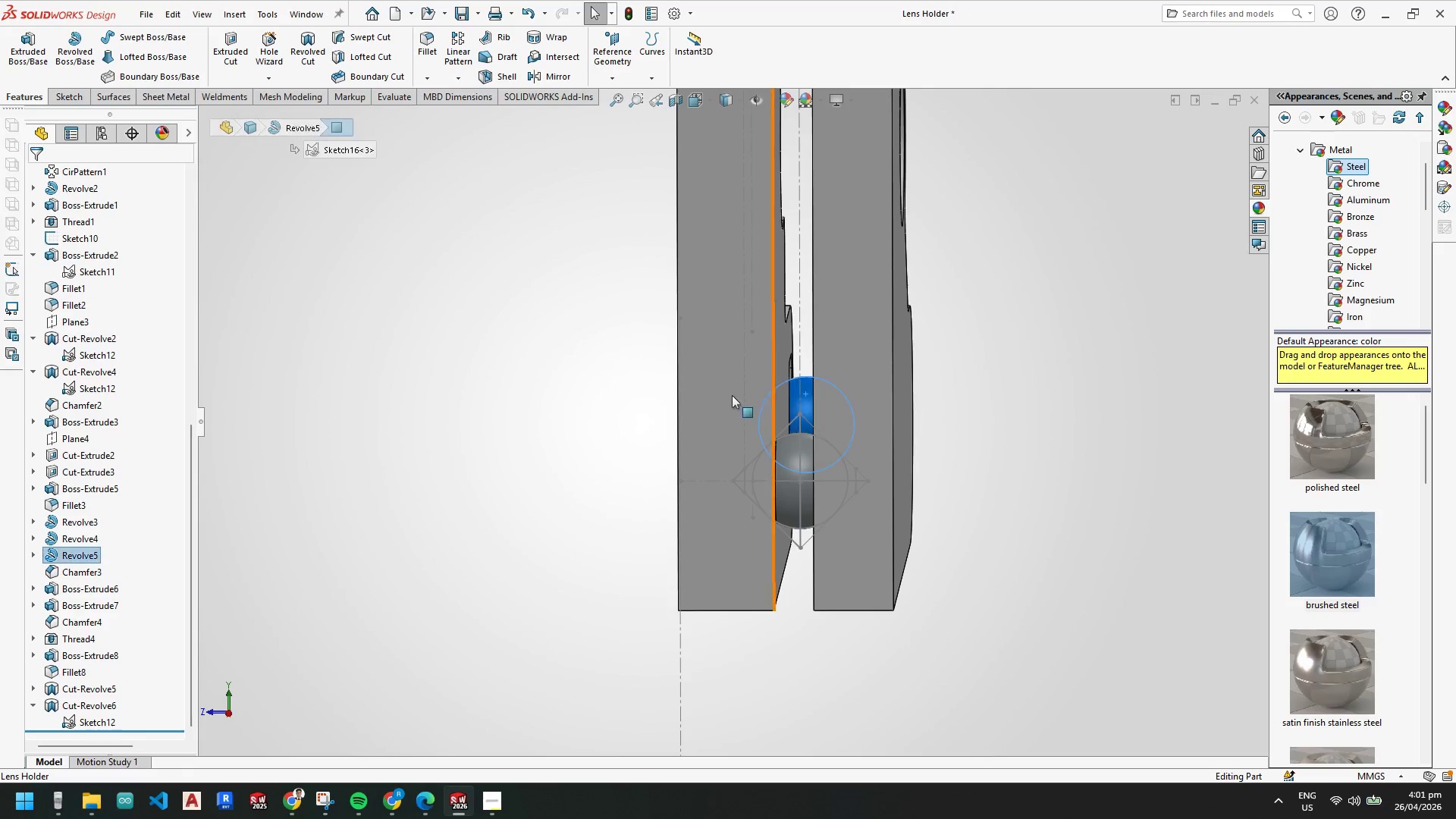 
left_click([80, 547])
 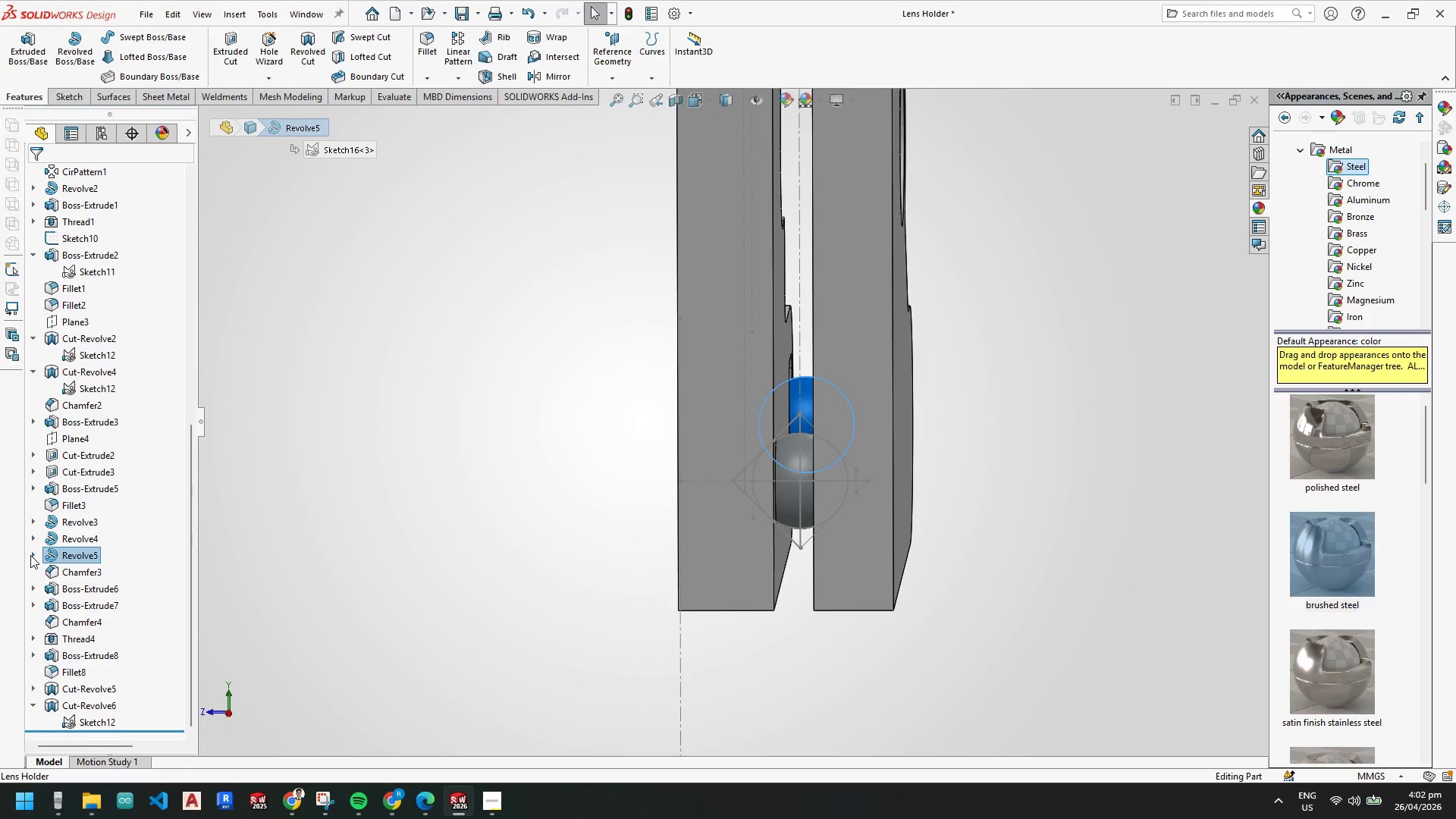 
double_click([68, 579])
 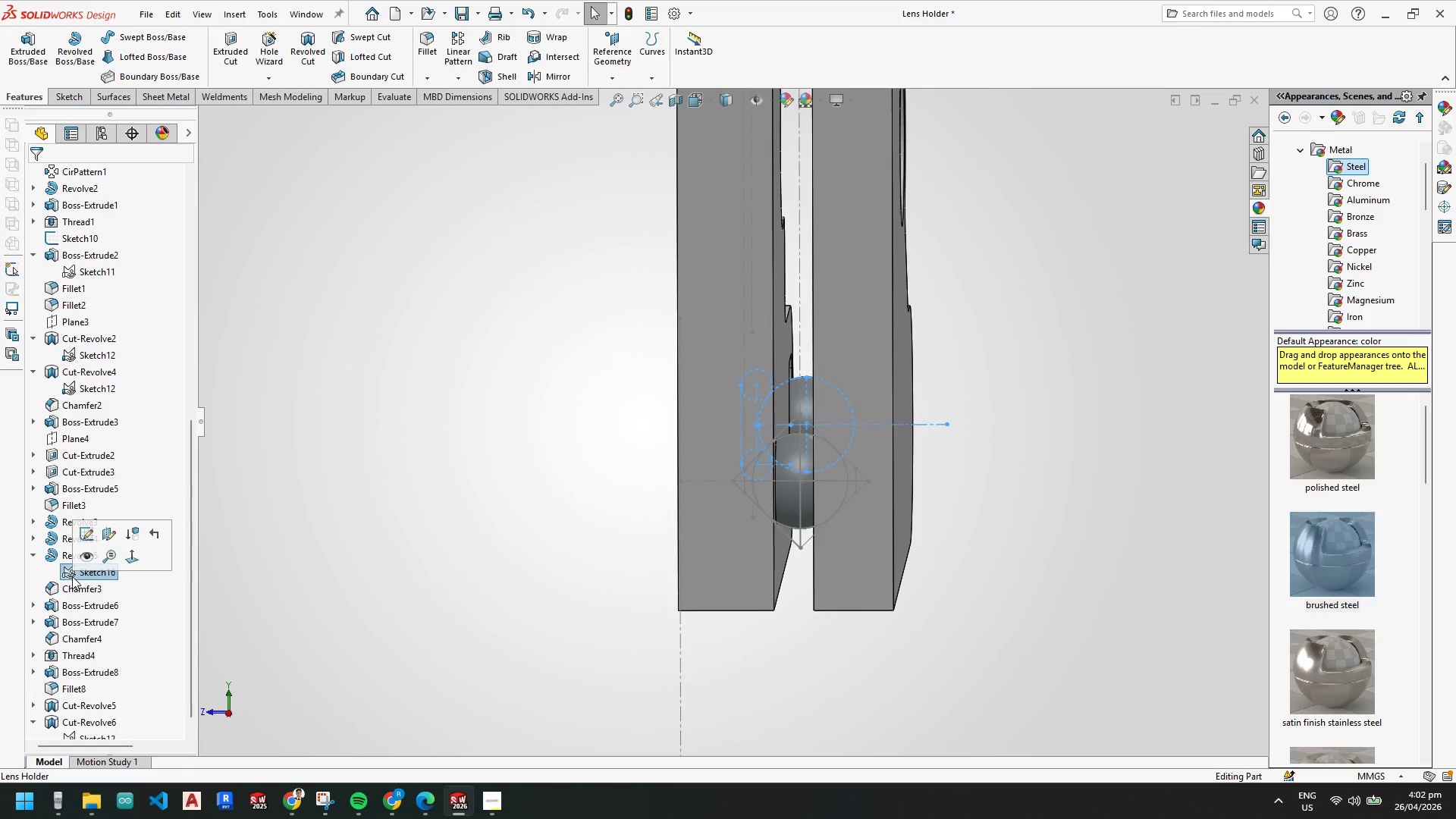 
right_click([72, 576])
 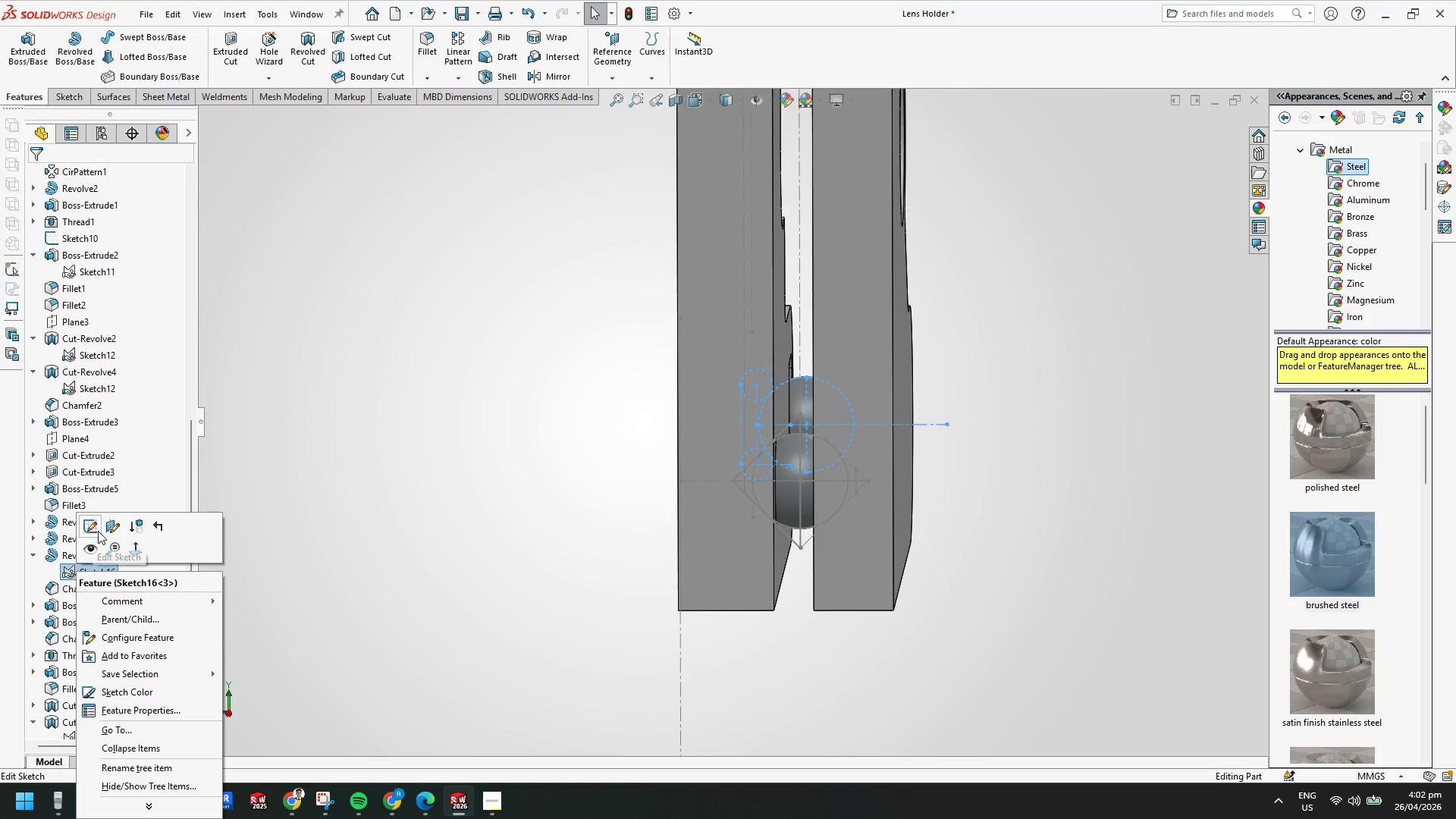 
left_click([94, 529])
 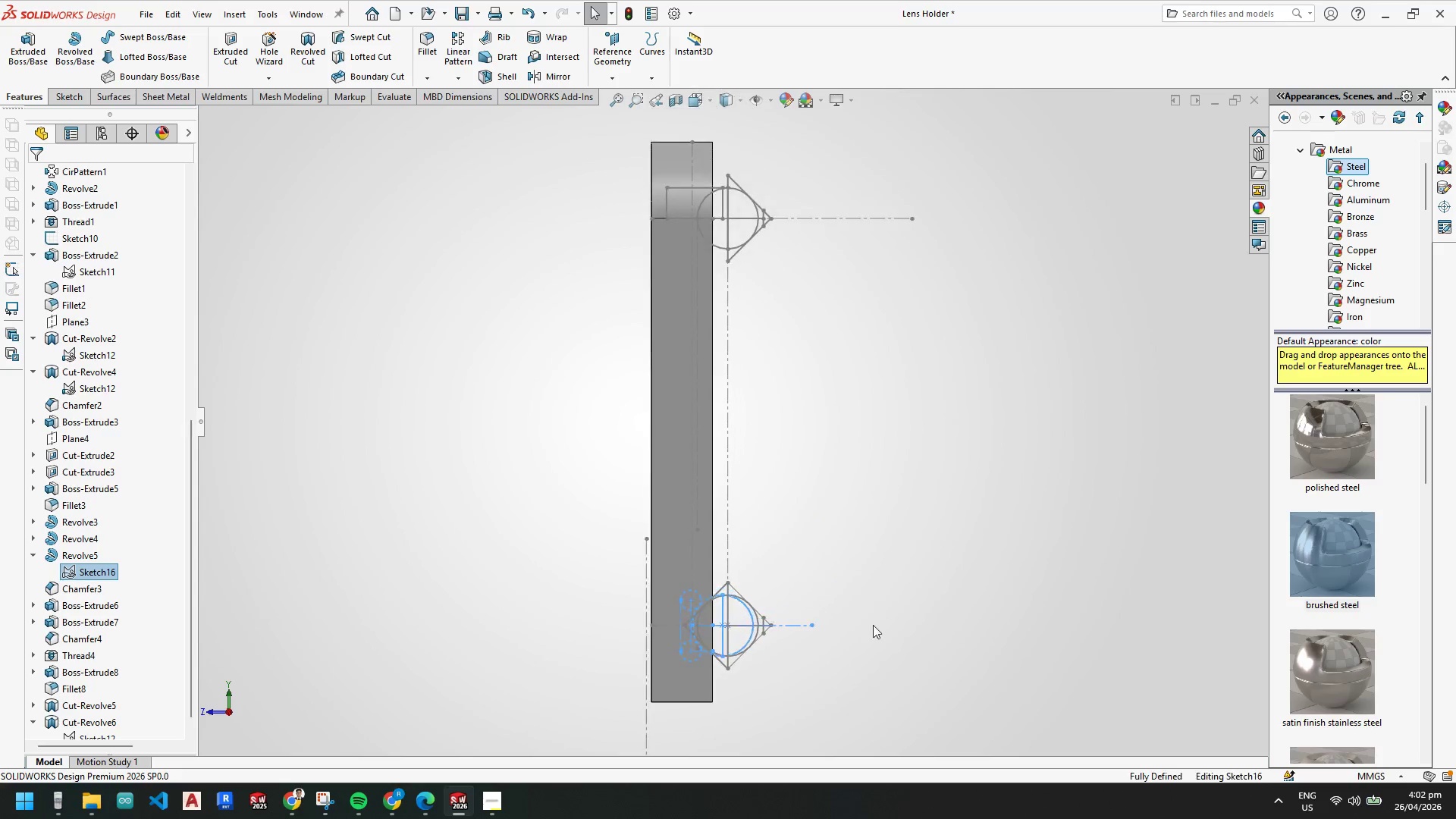 
scroll: coordinate [703, 573], scroll_direction: down, amount: 9.0
 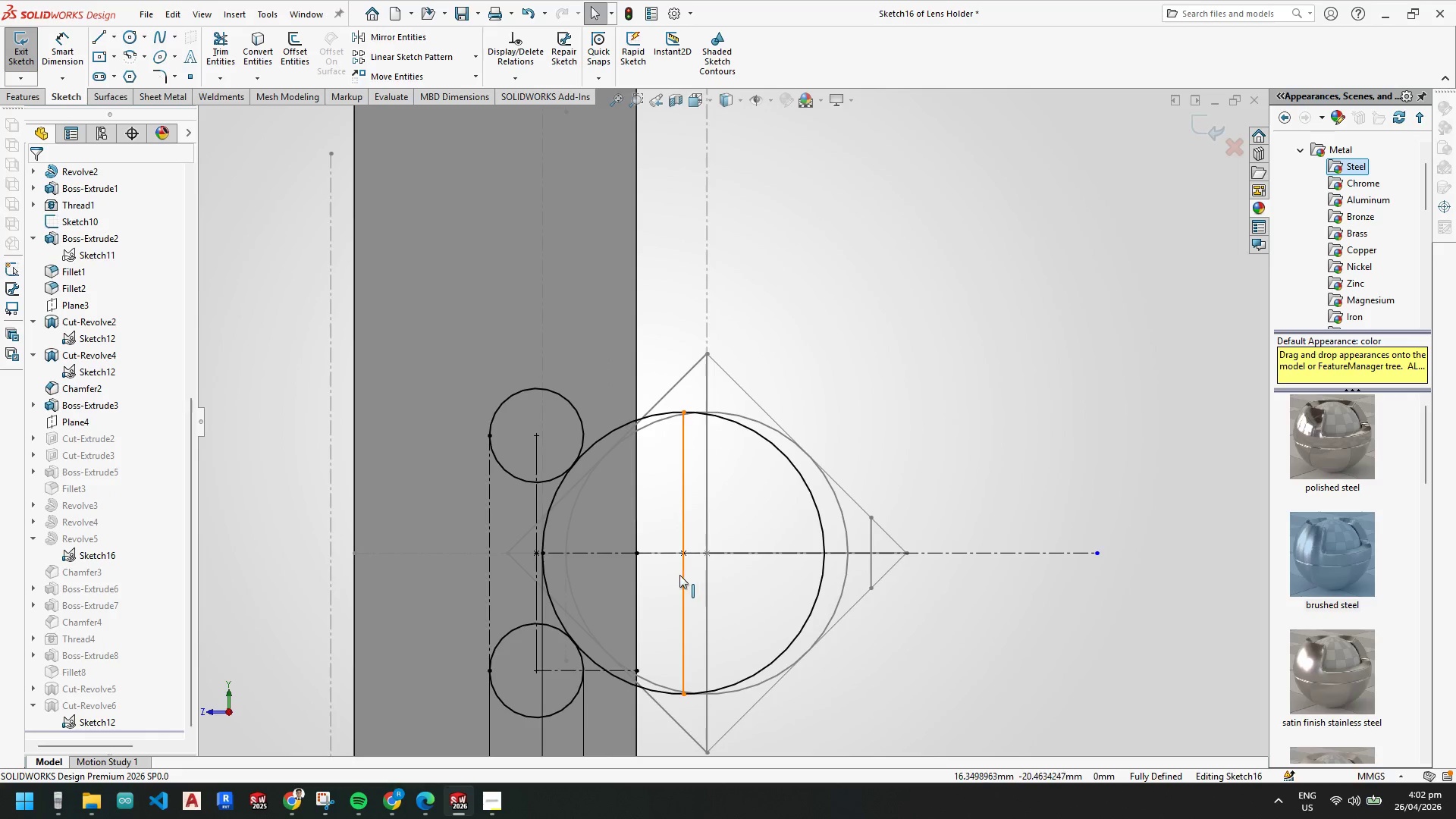 
scroll: coordinate [651, 571], scroll_direction: none, amount: 0.0
 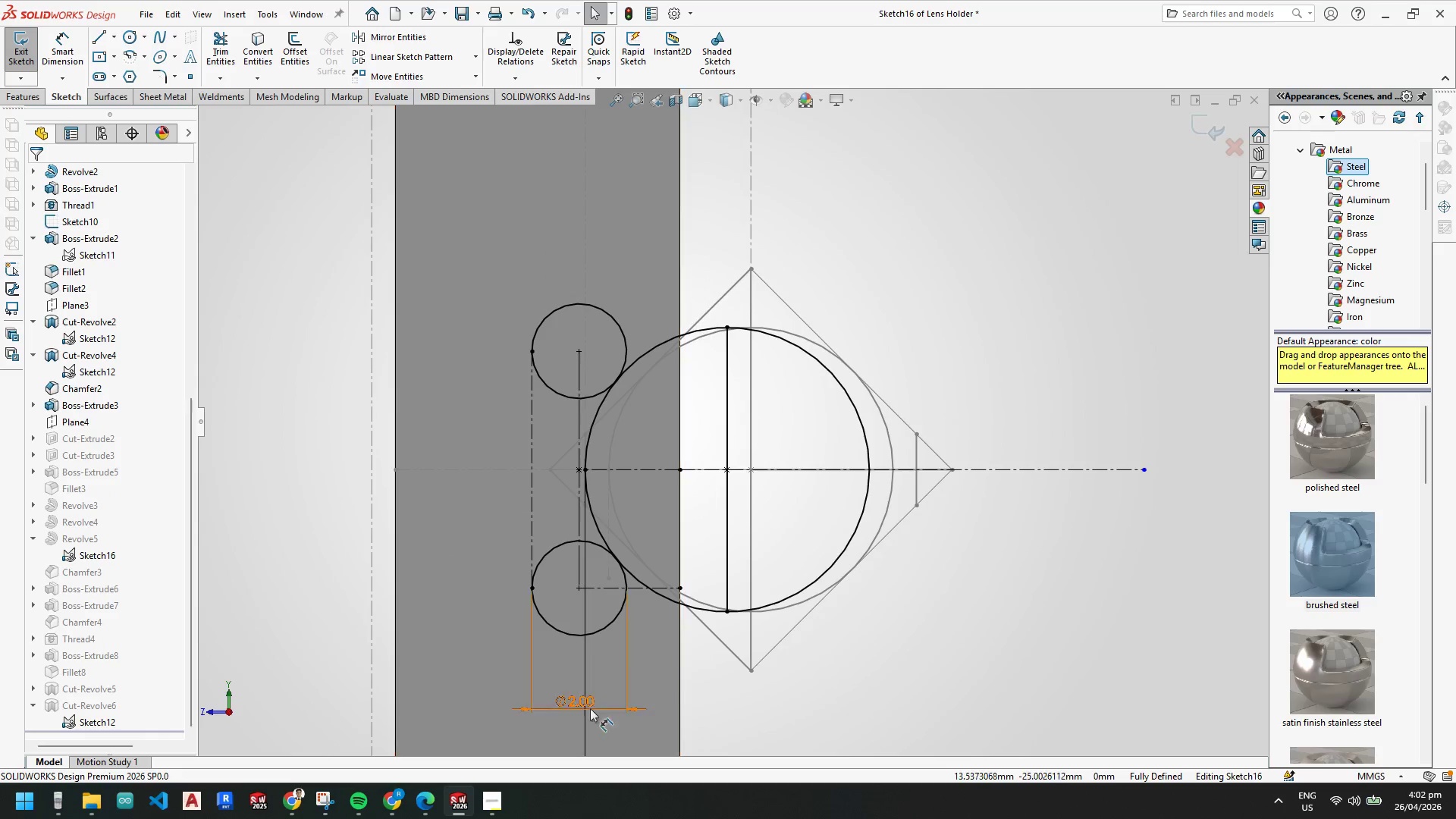 
mouse_move([595, 704])
 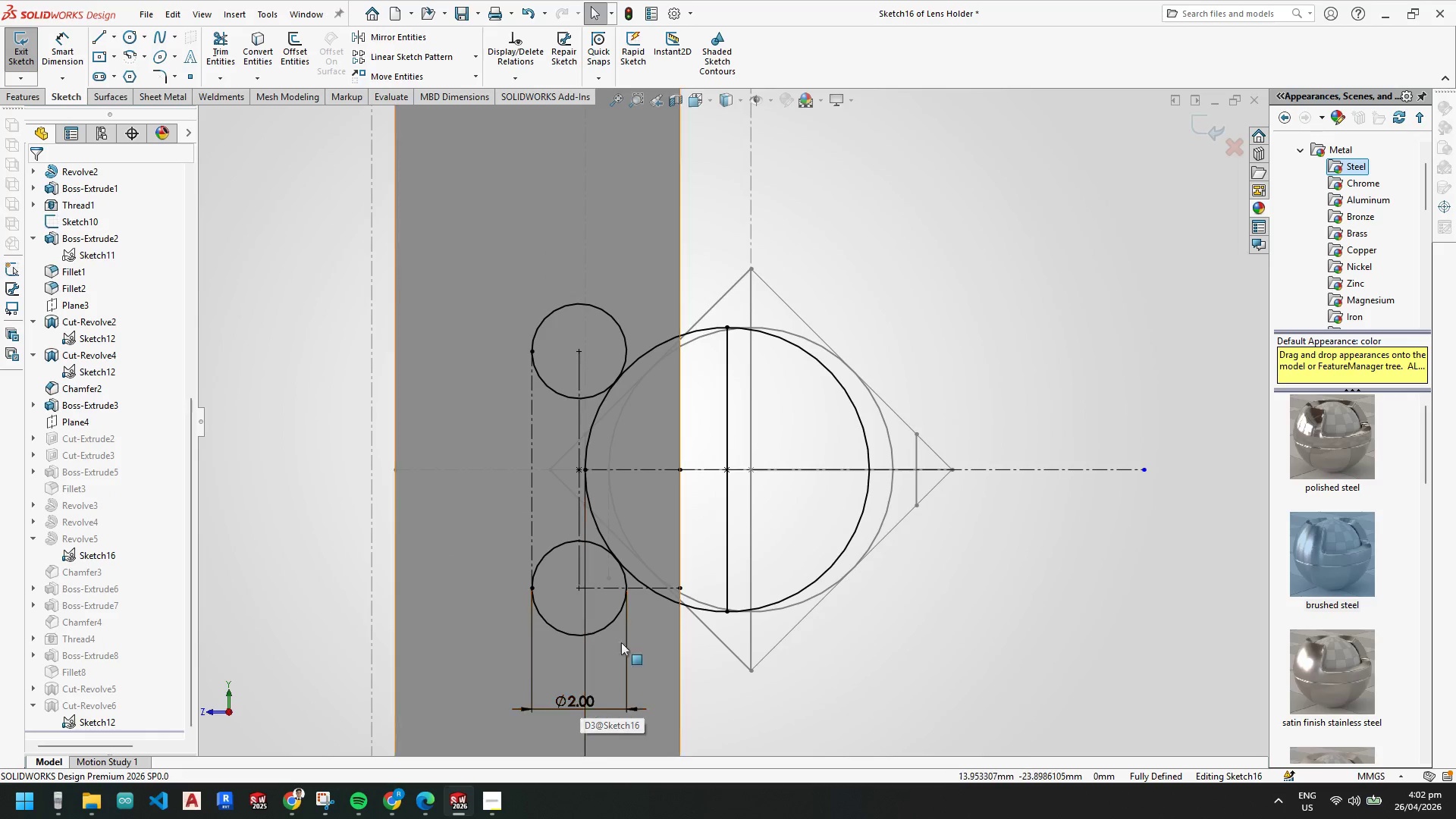 
scroll: coordinate [622, 626], scroll_direction: up, amount: 2.0
 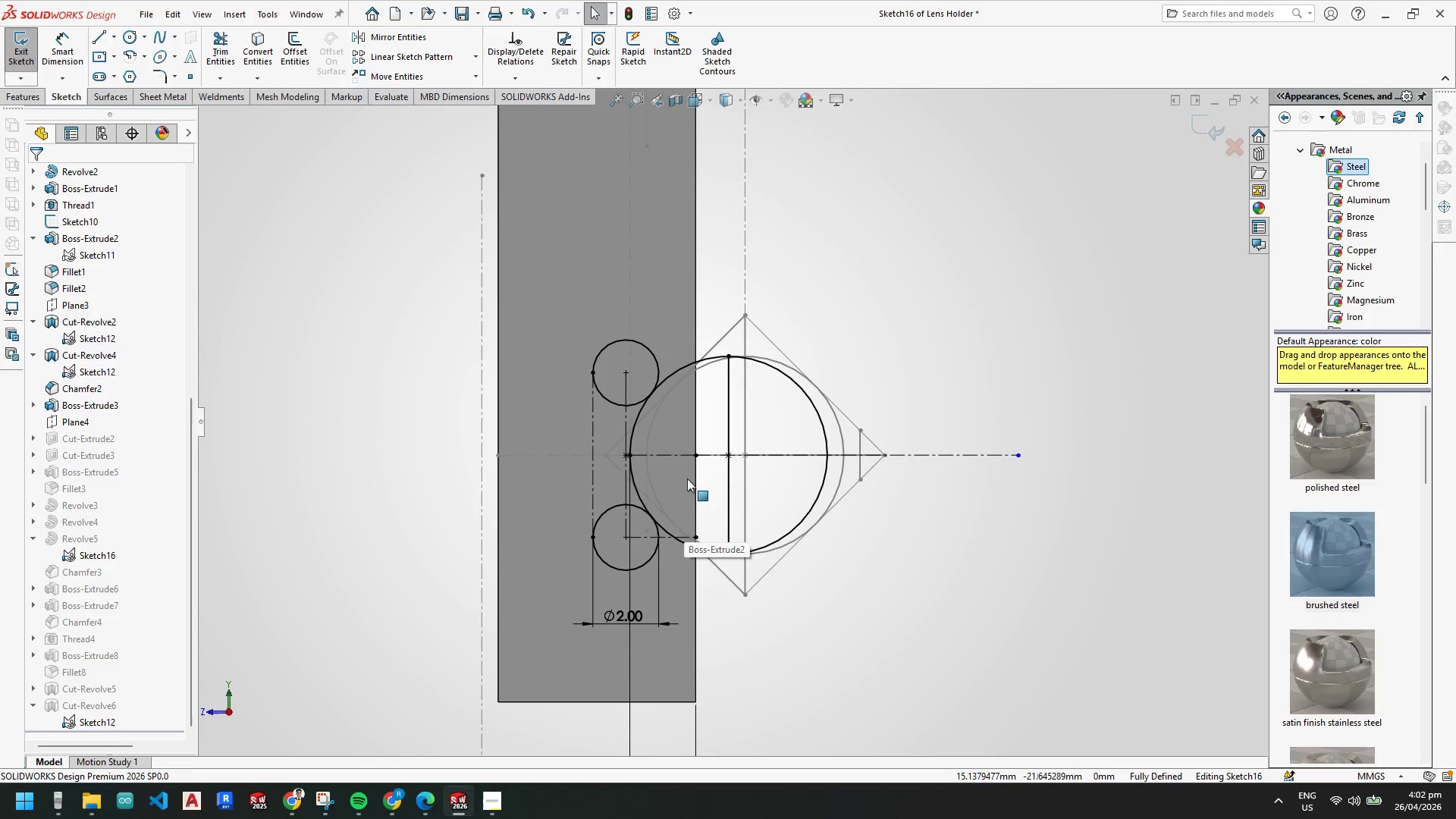 
scroll: coordinate [651, 447], scroll_direction: down, amount: 6.0
 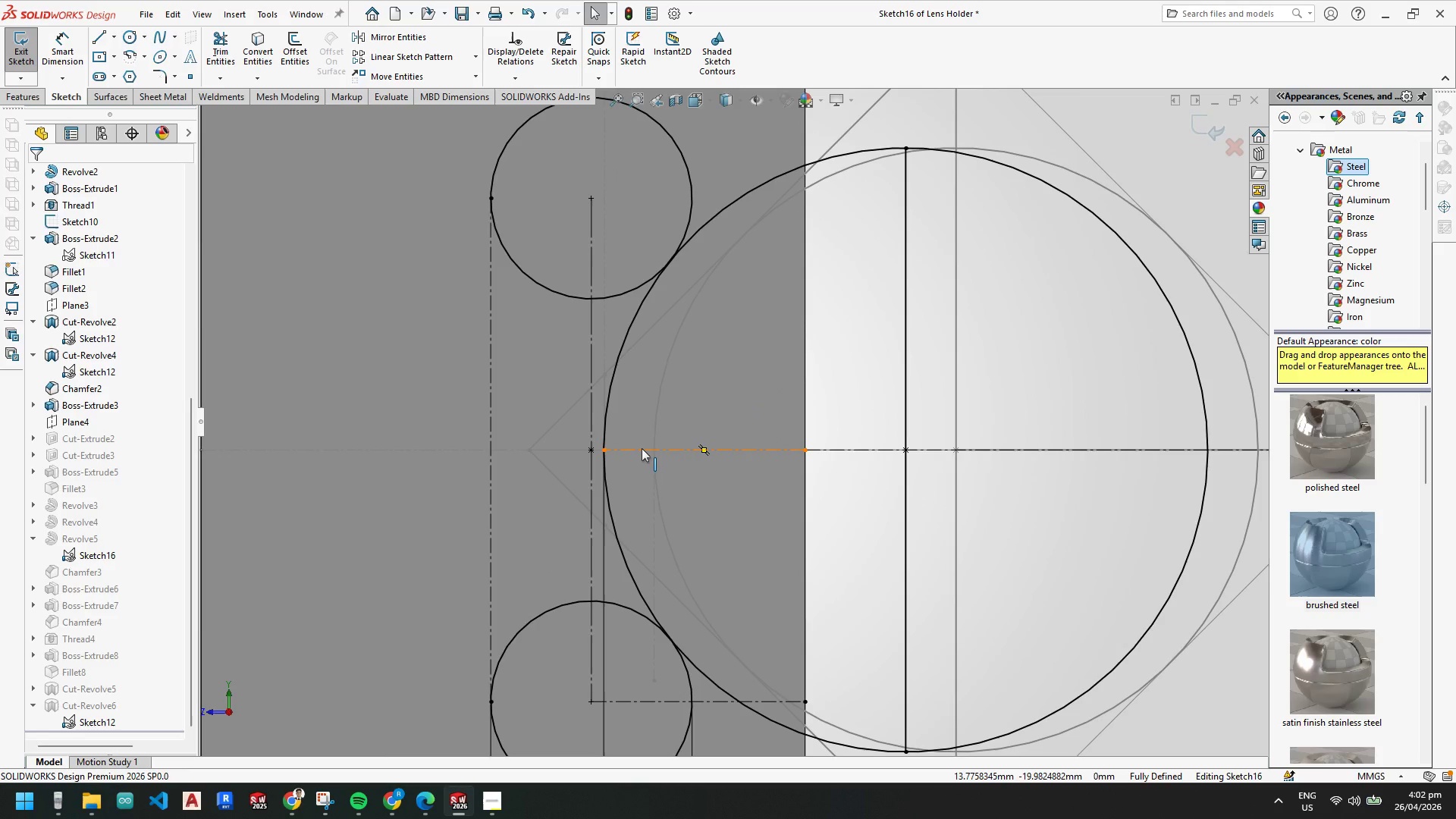 
wait(7.49)
 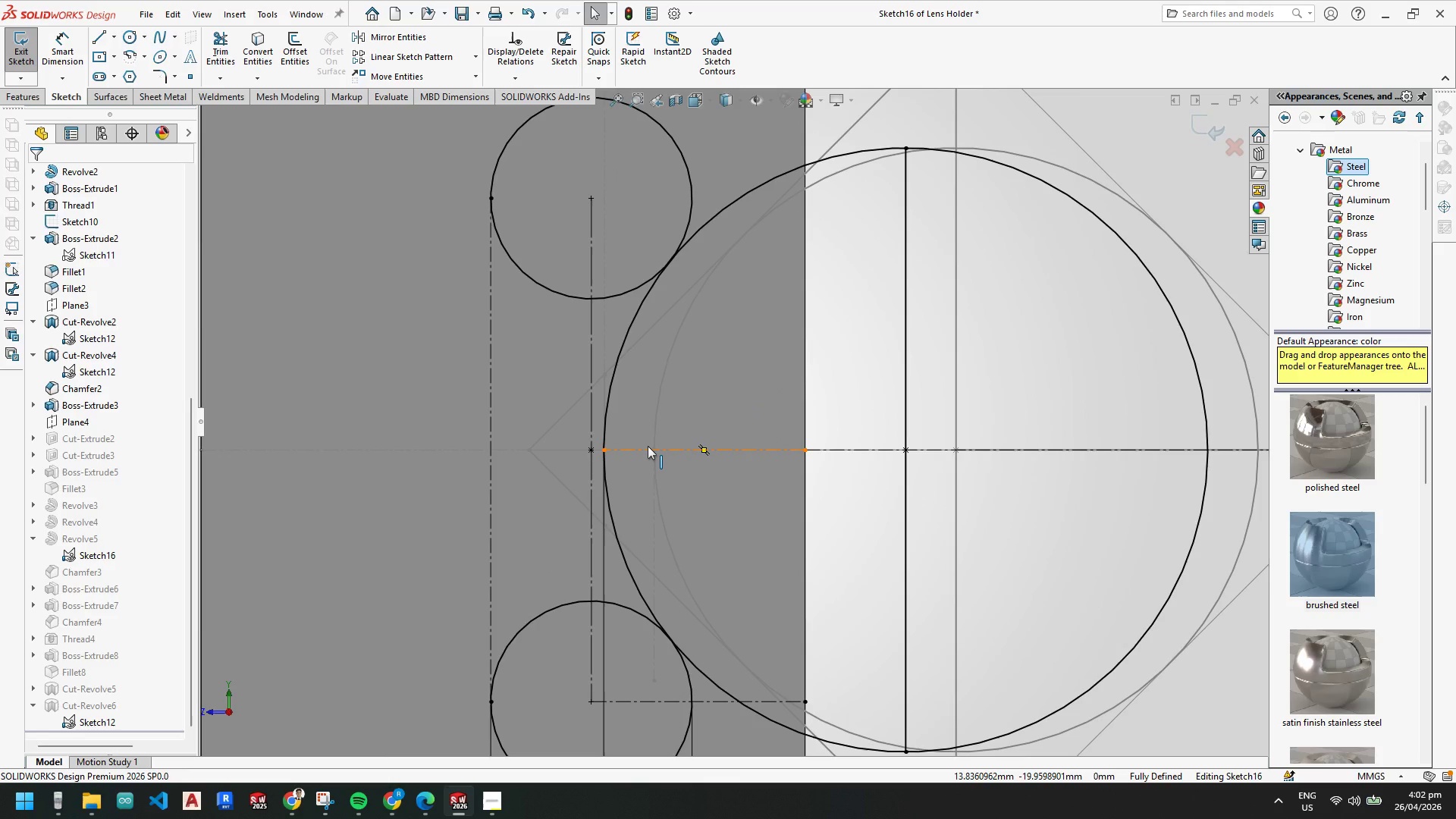 
scroll: coordinate [679, 554], scroll_direction: up, amount: 4.0
 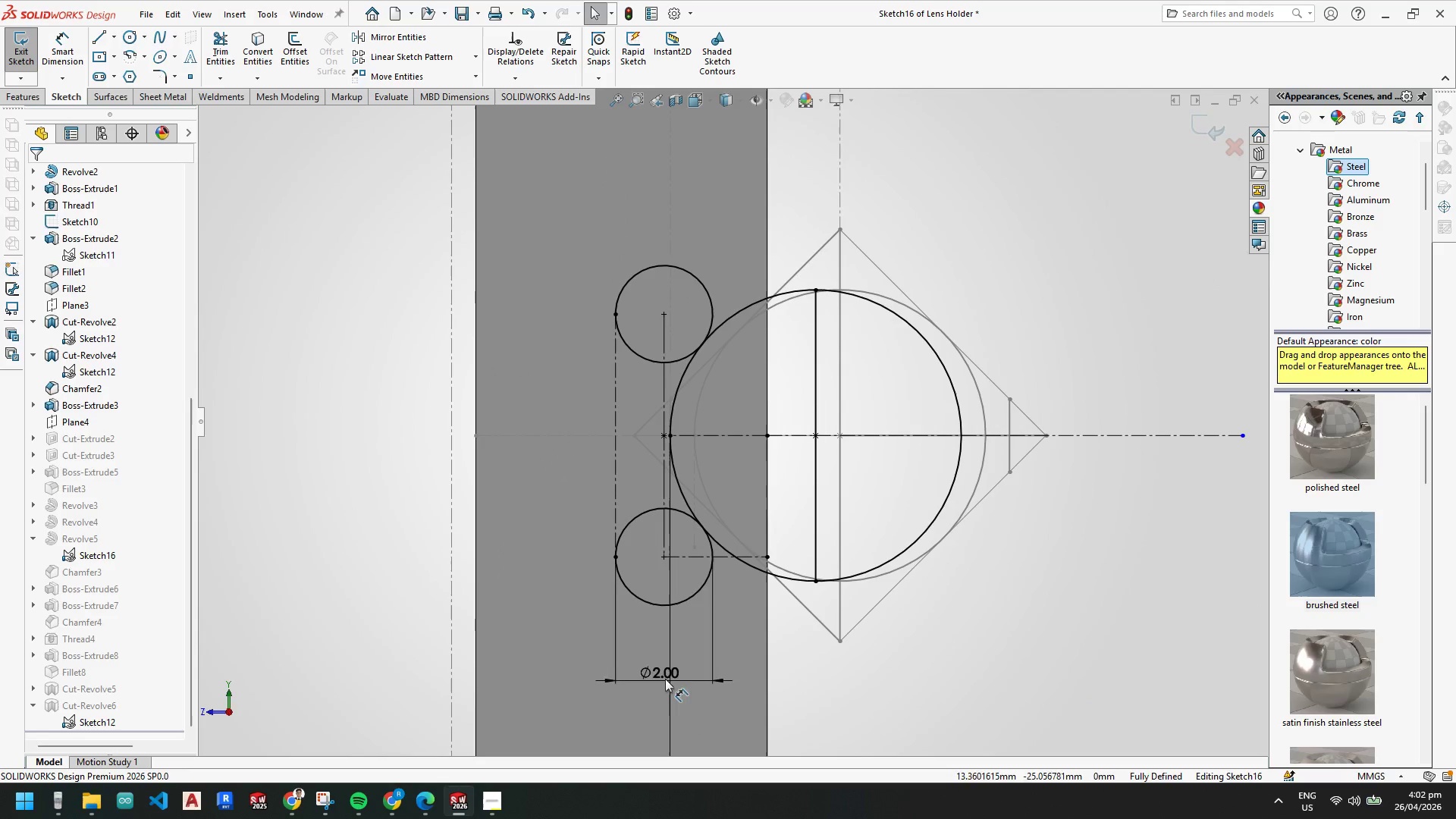 
left_click_drag(start_coordinate=[657, 673], to_coordinate=[734, 692])
 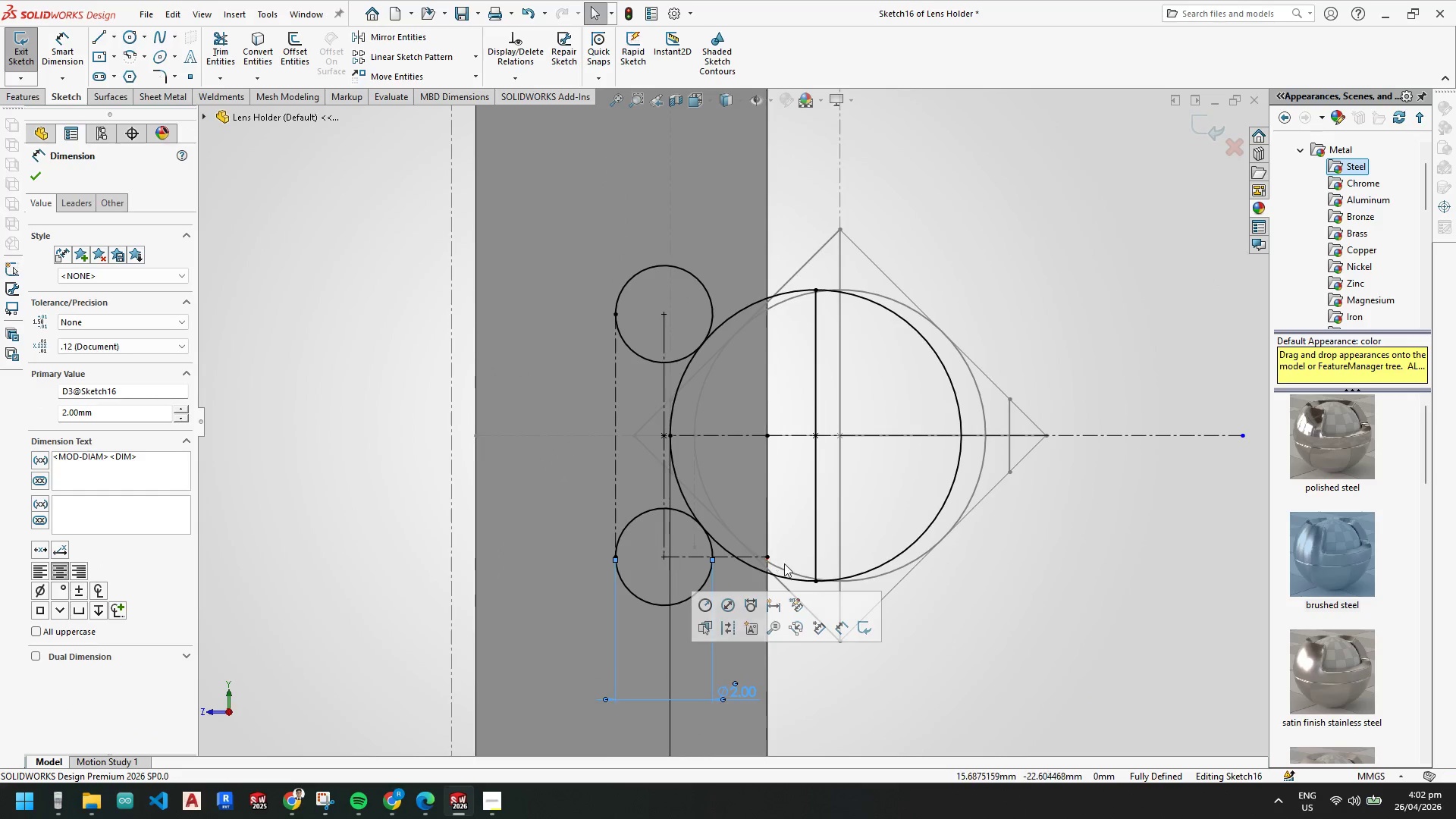 
left_click([1031, 596])
 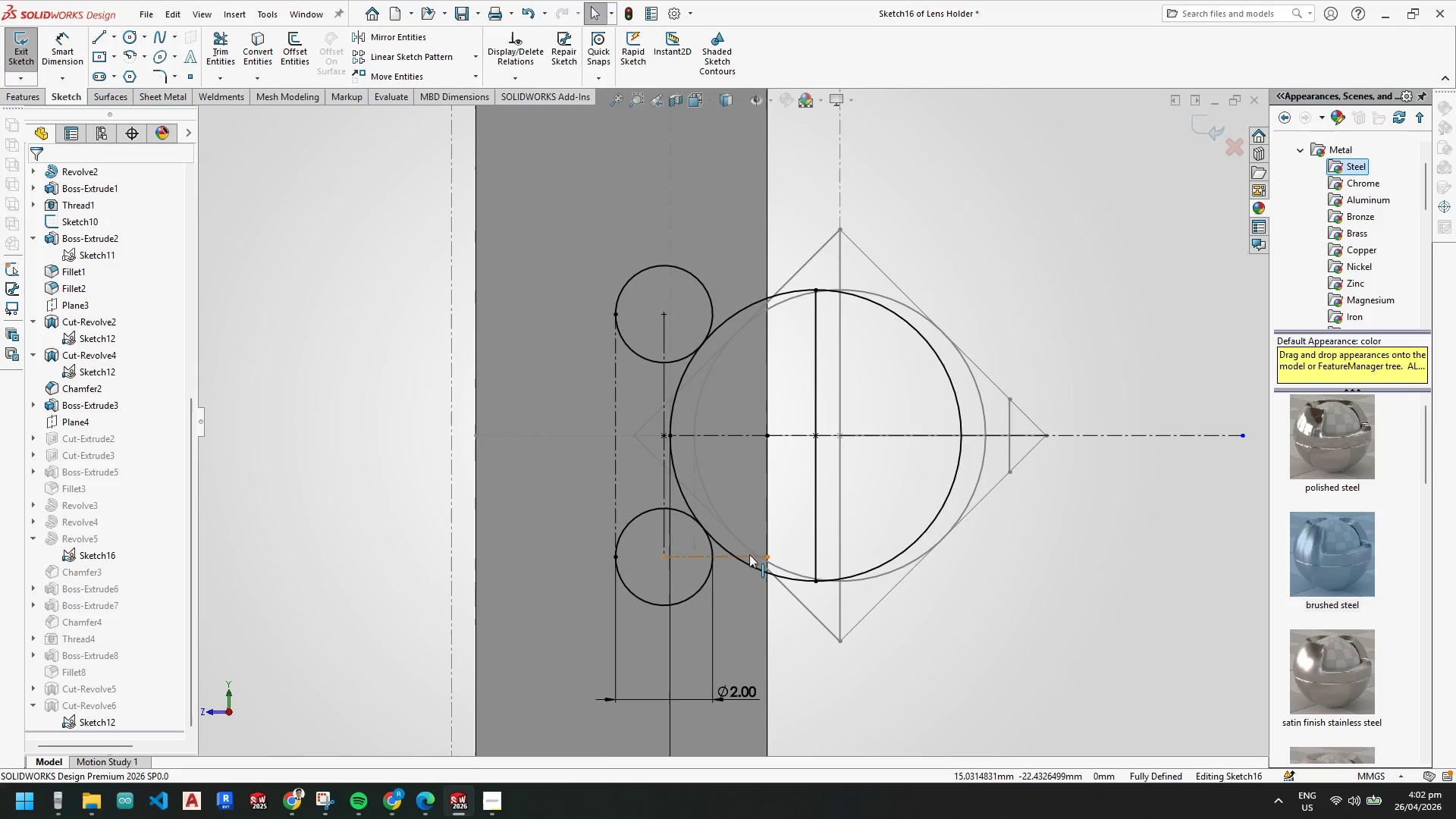 
scroll: coordinate [788, 366], scroll_direction: up, amount: 5.0
 